 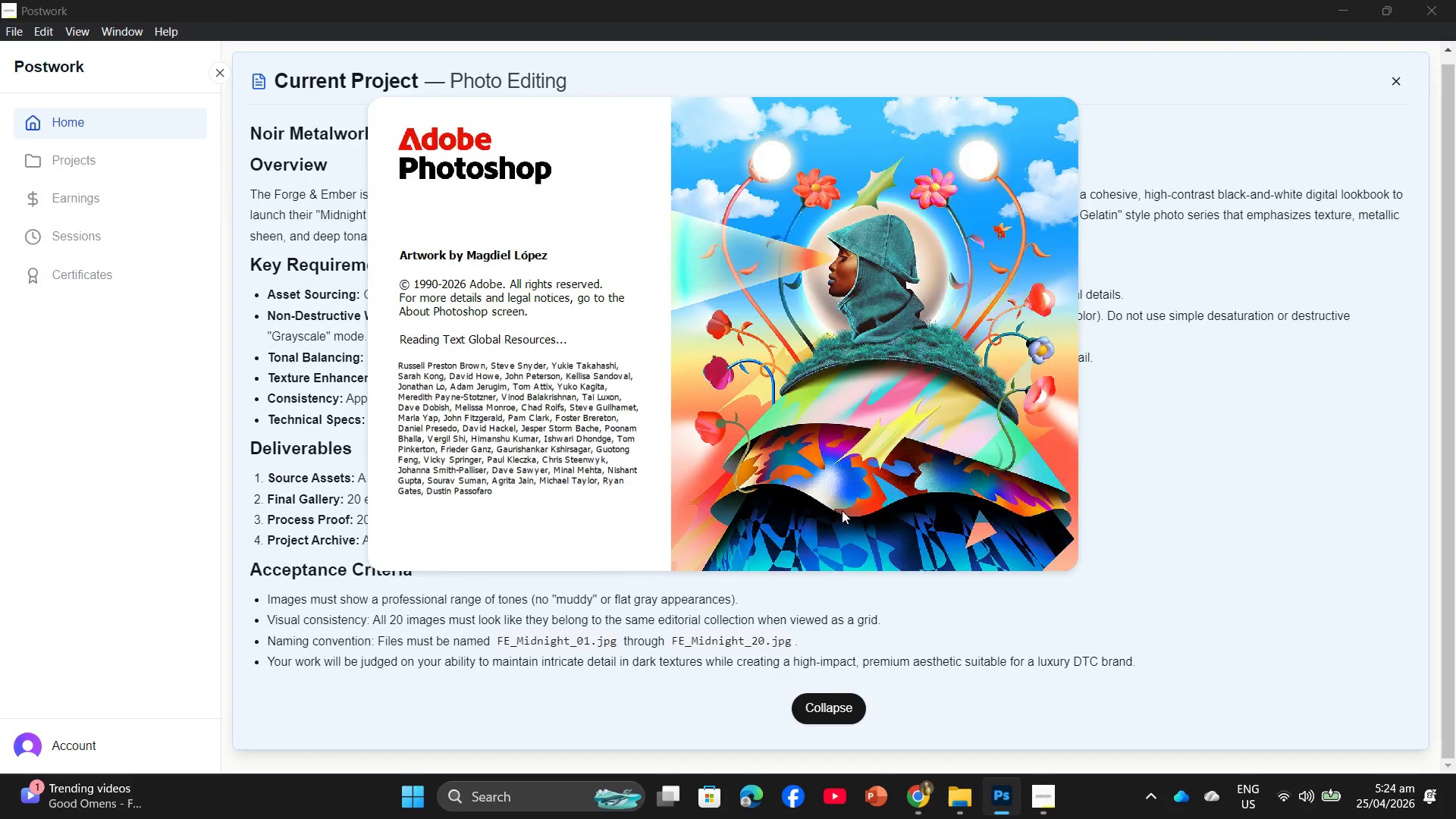 
left_click([59, 139])
 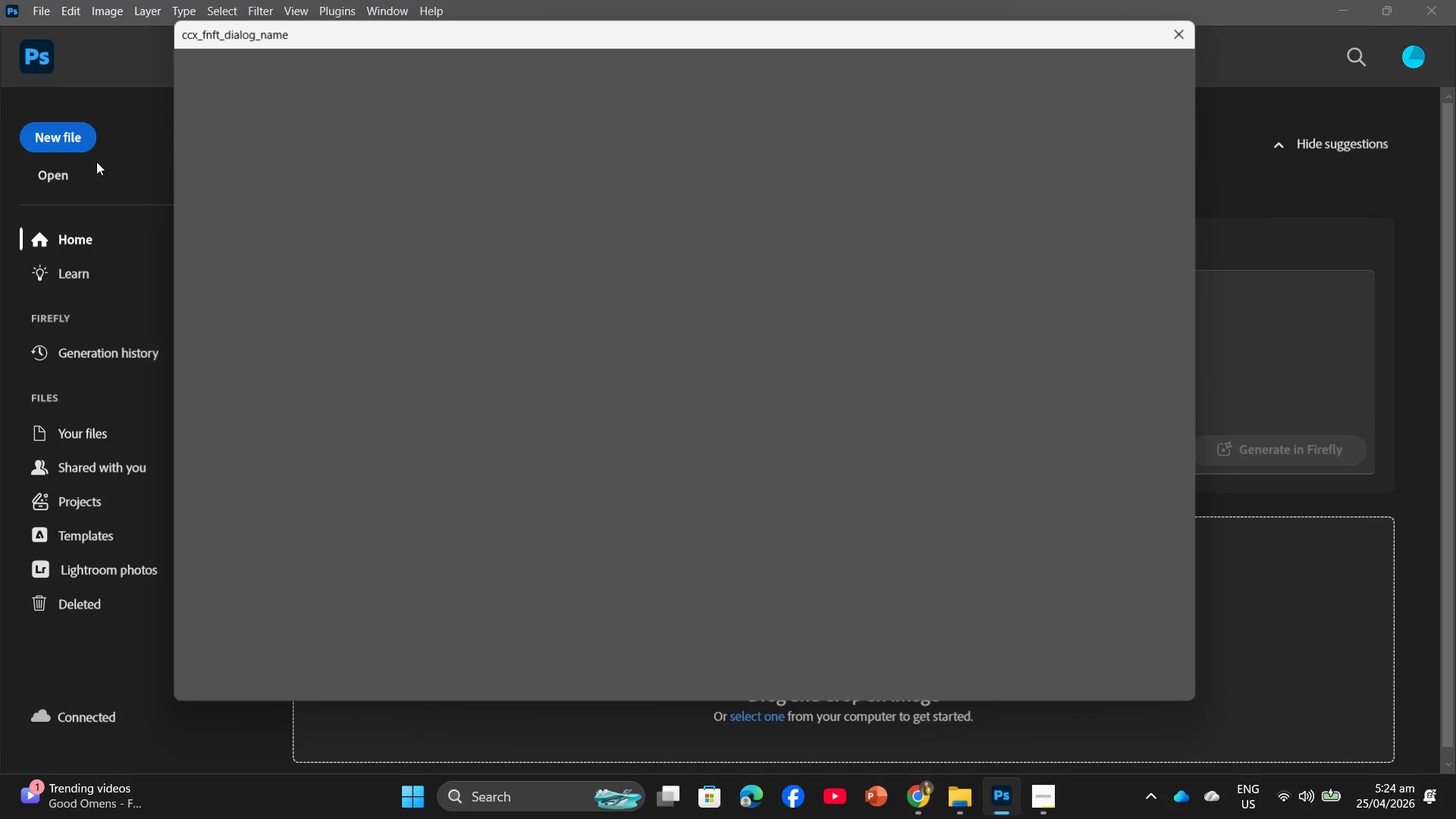 
mouse_move([275, 215])
 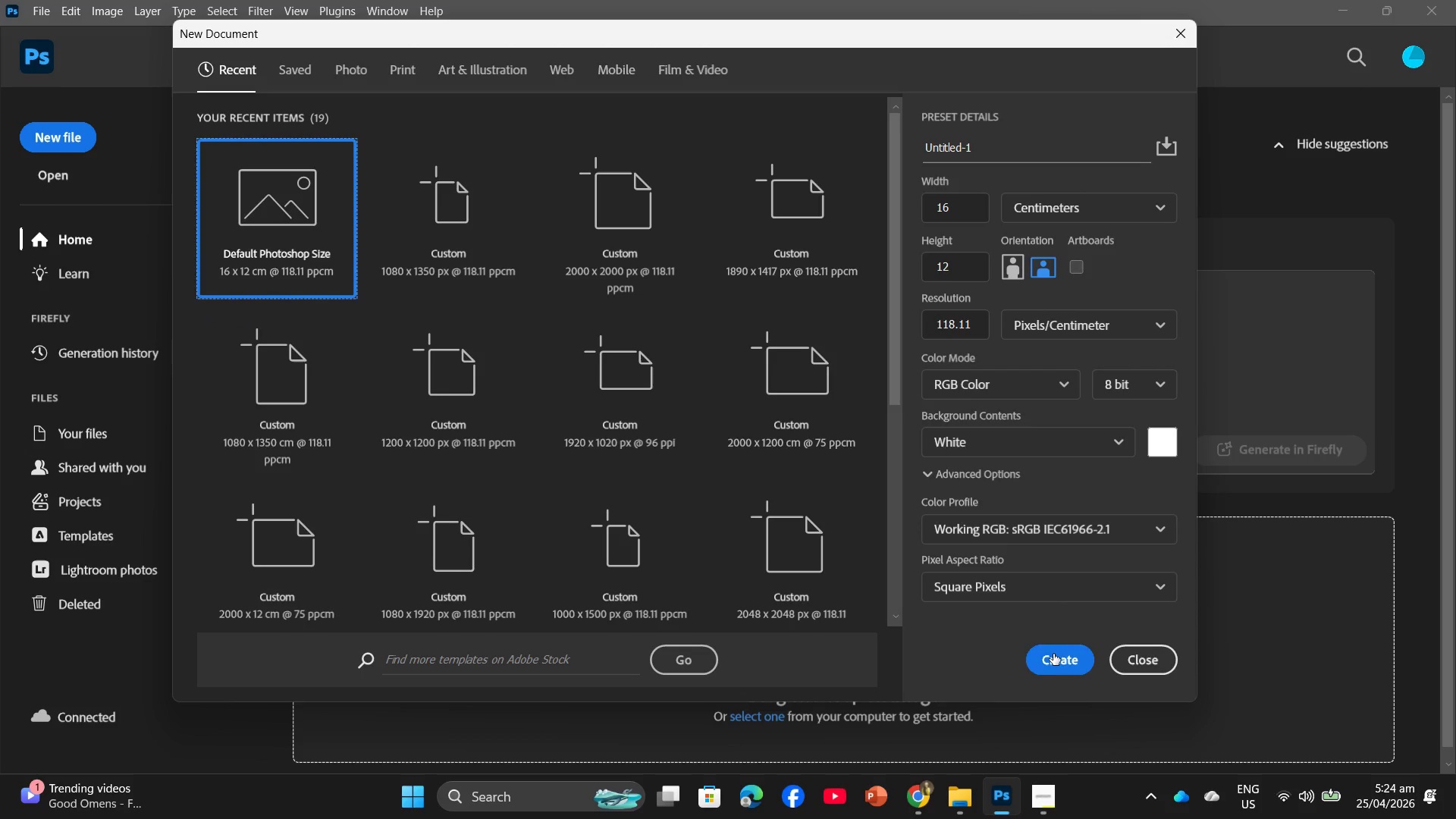 
left_click([1061, 667])
 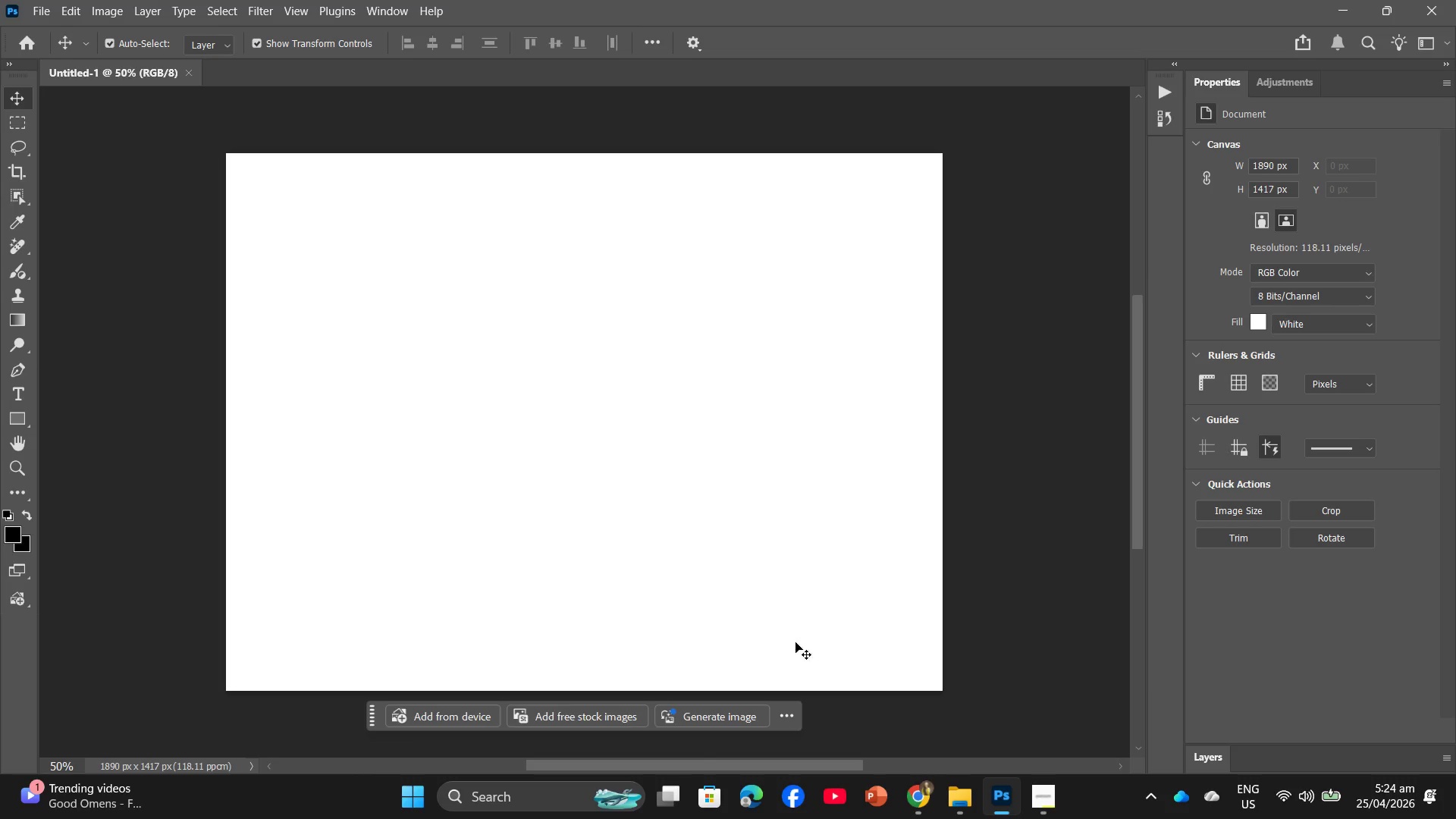 
left_click([953, 795])
 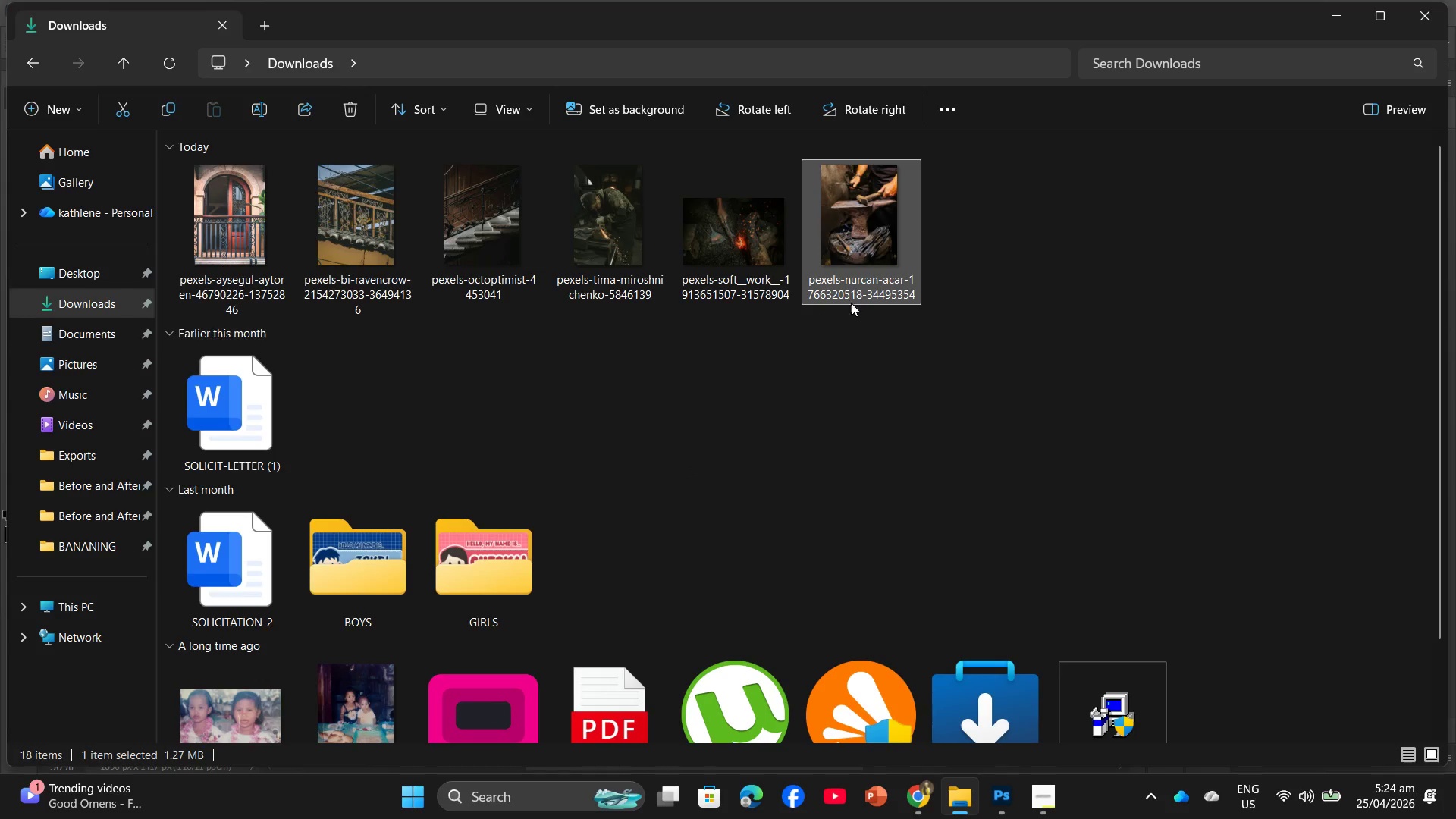 
left_click_drag(start_coordinate=[722, 262], to_coordinate=[257, 61])
 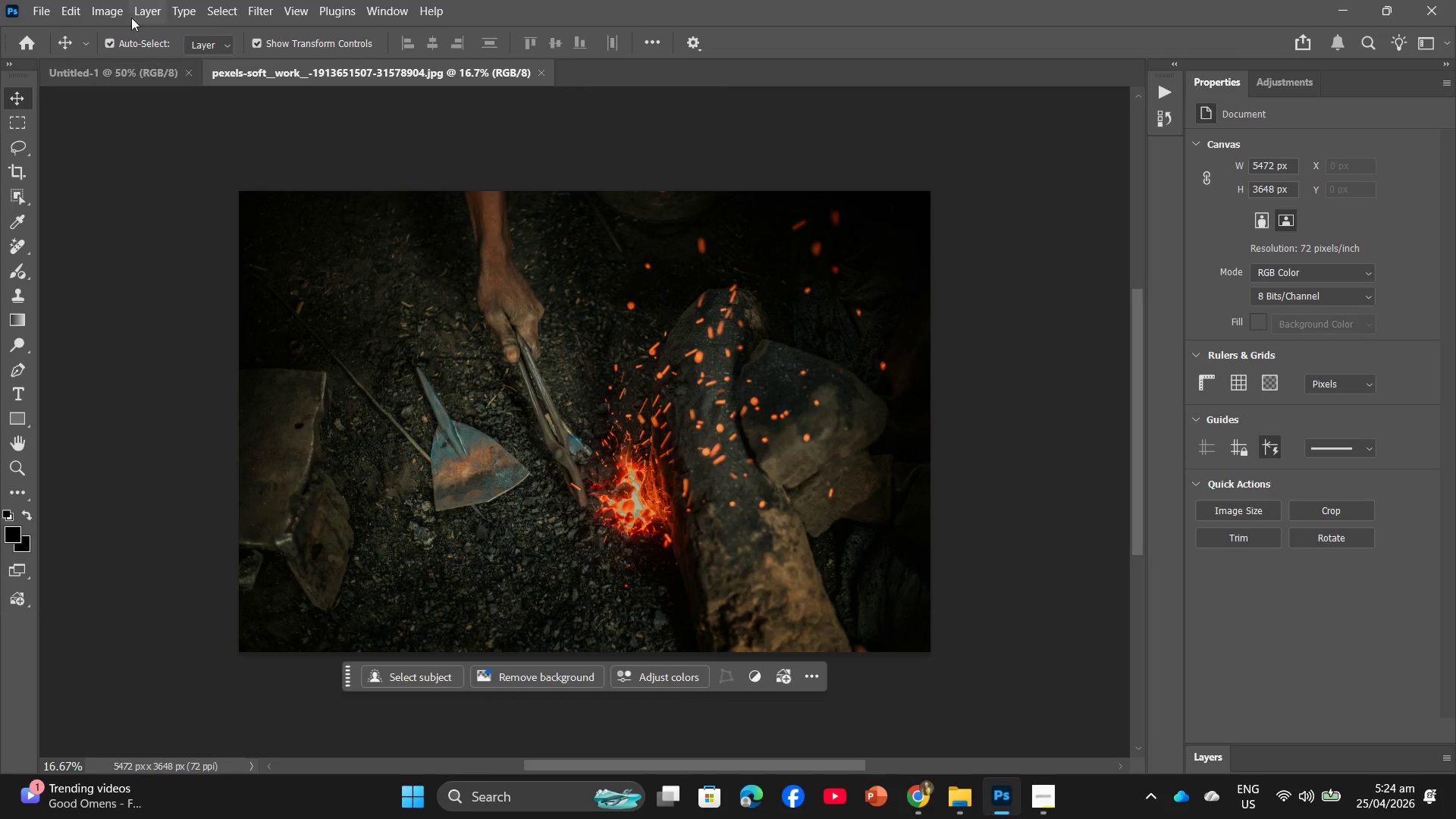 
left_click([155, 4])
 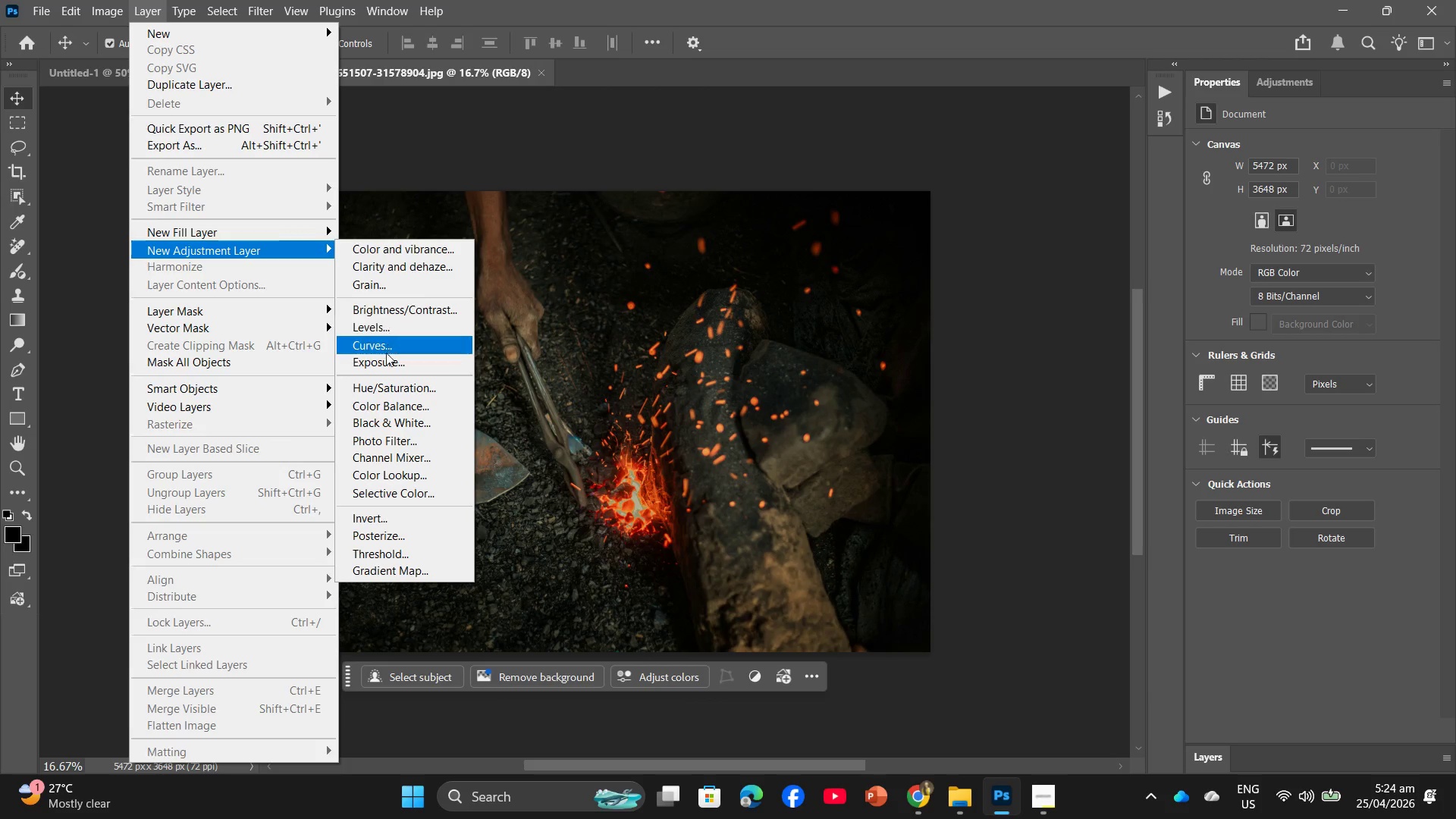 
left_click([381, 419])
 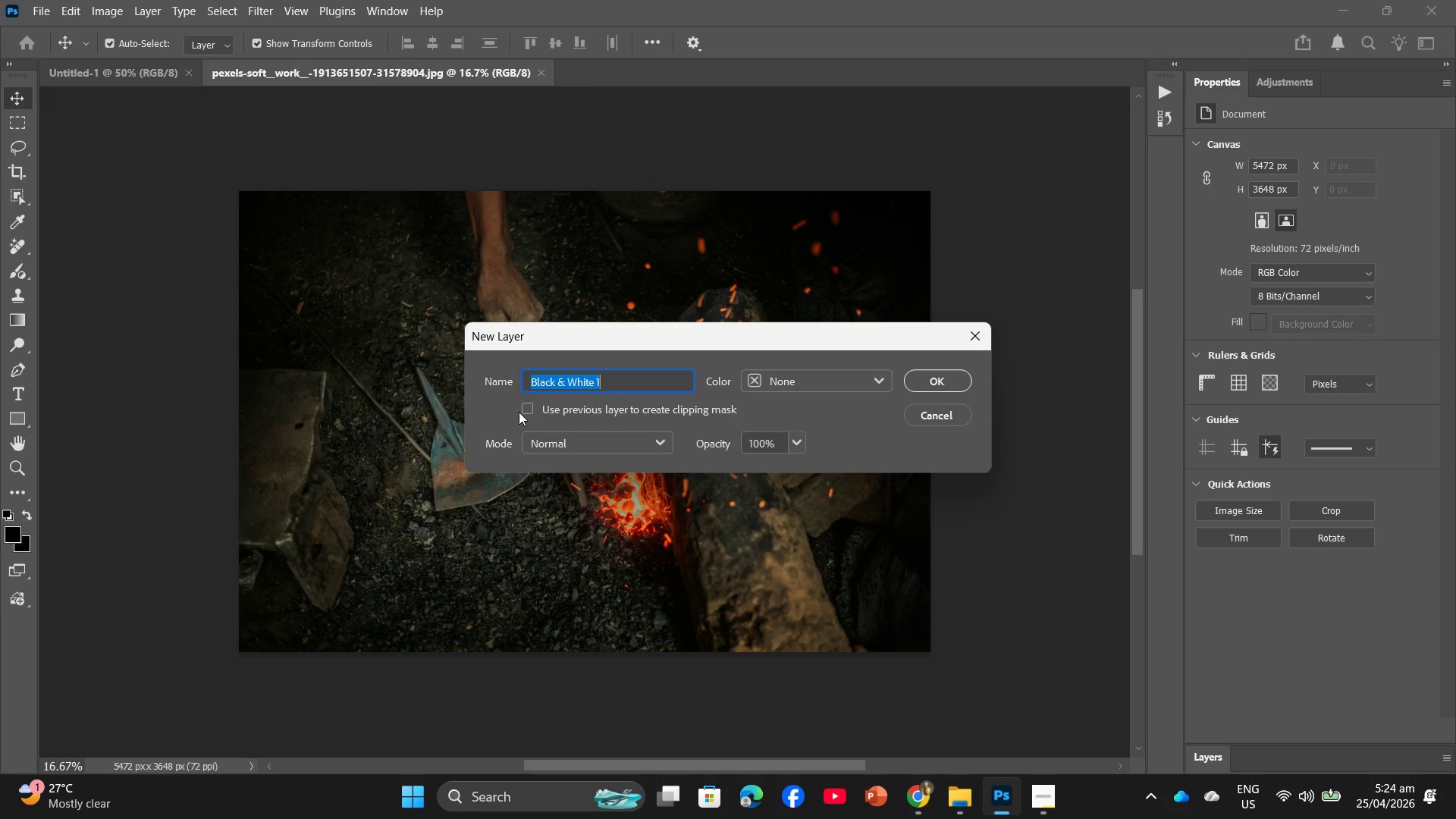 
double_click([528, 409])
 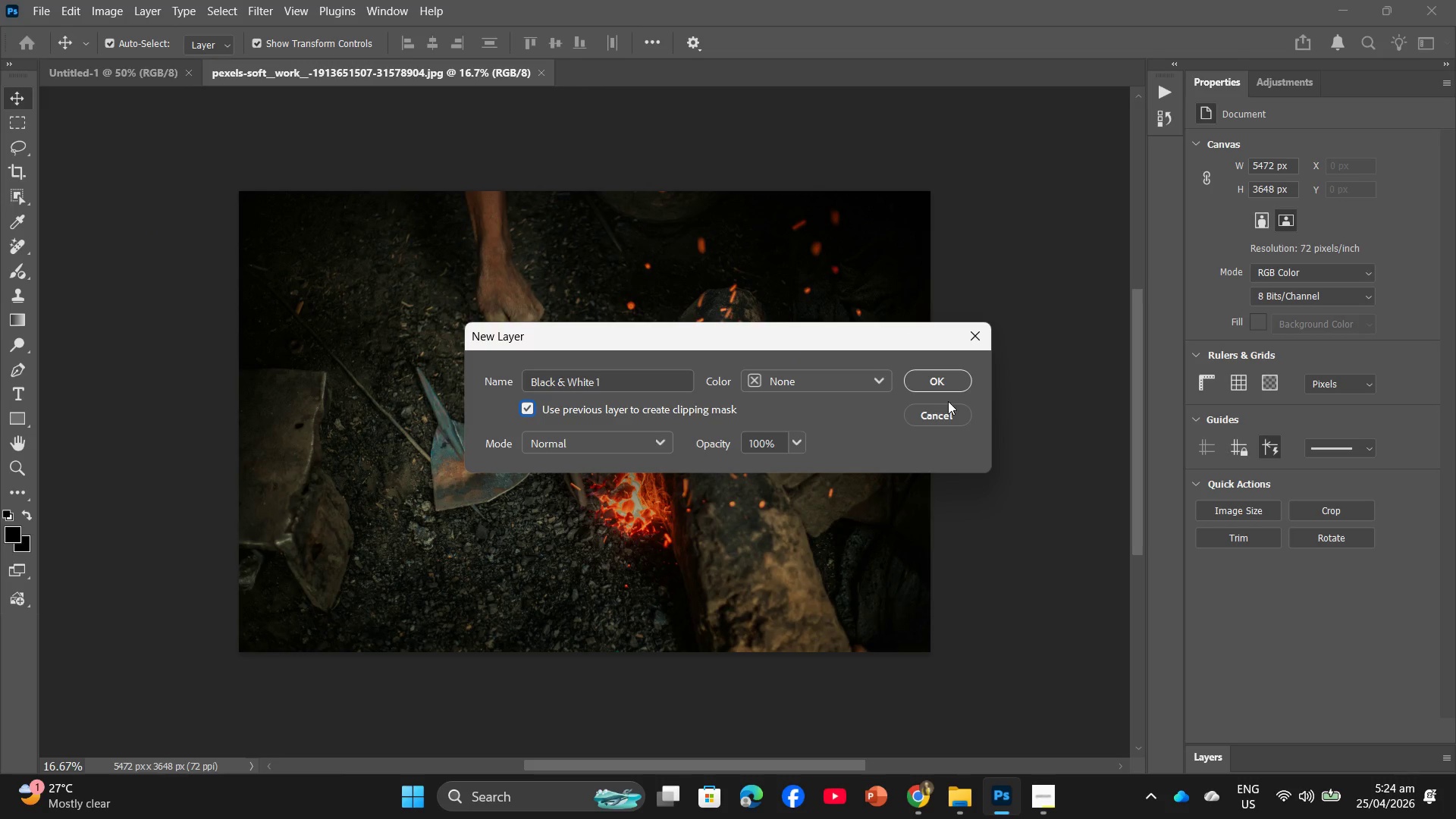 
left_click([942, 388])
 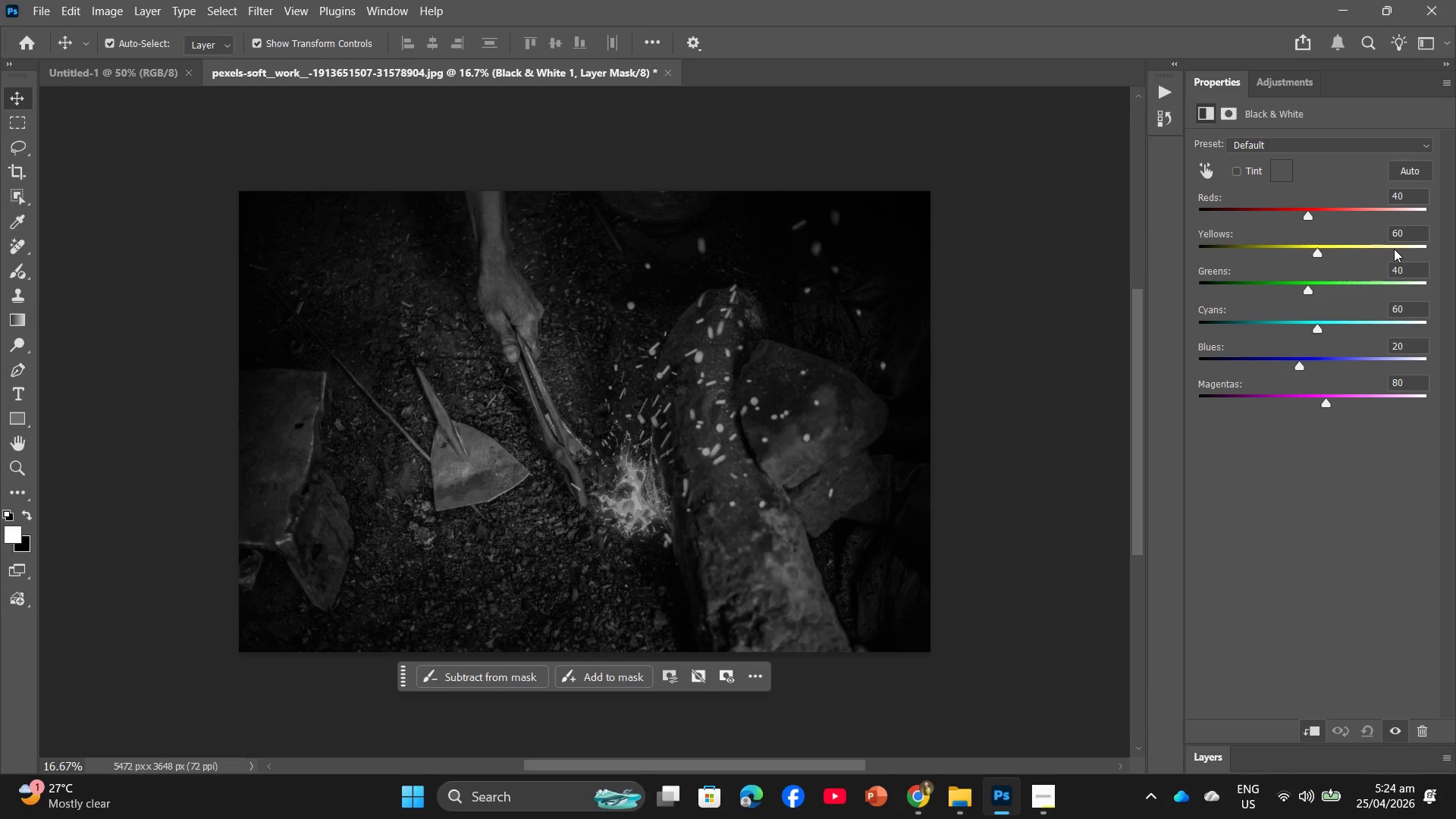 
wait(20.34)
 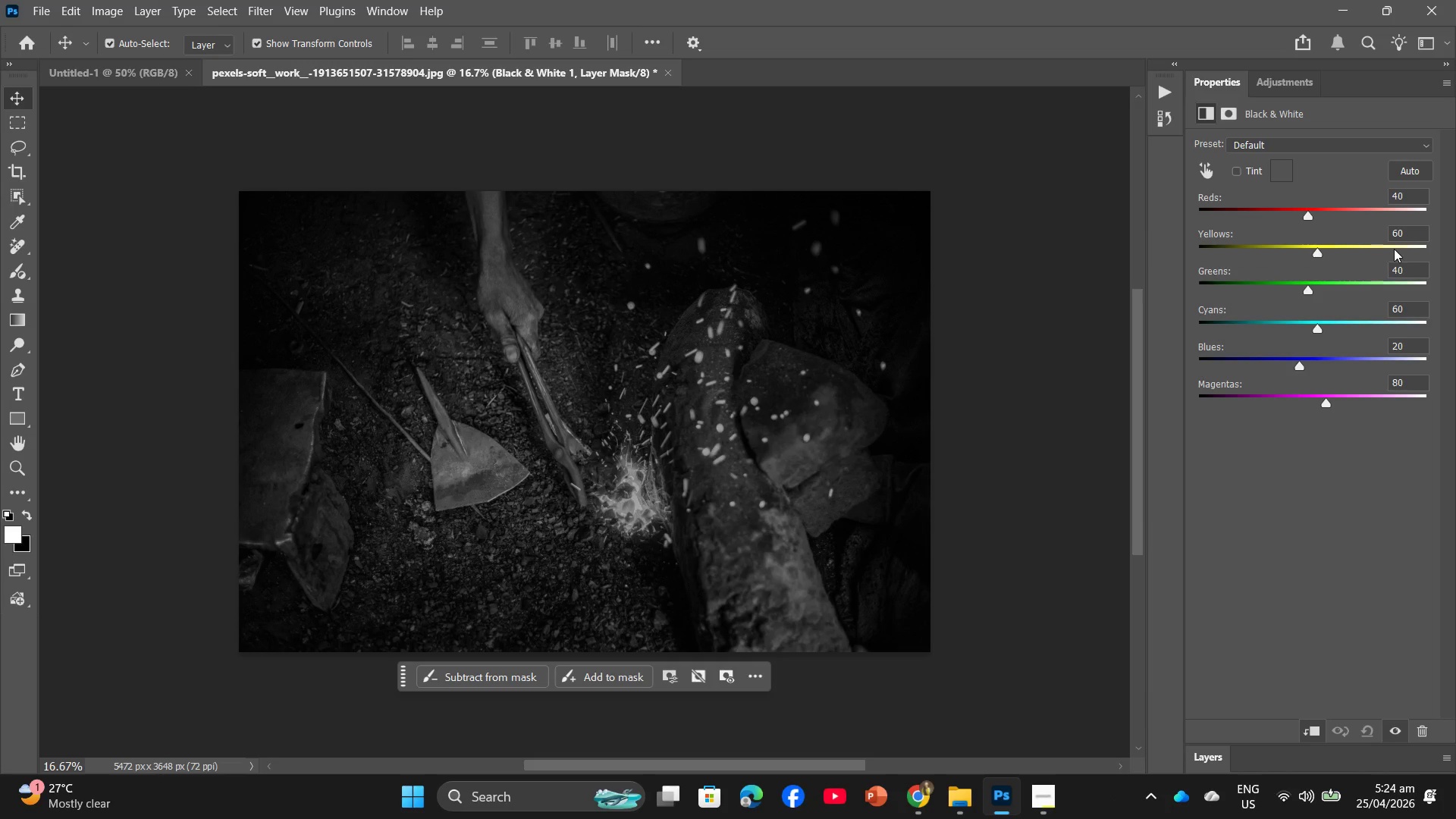 
left_click([1407, 273])
 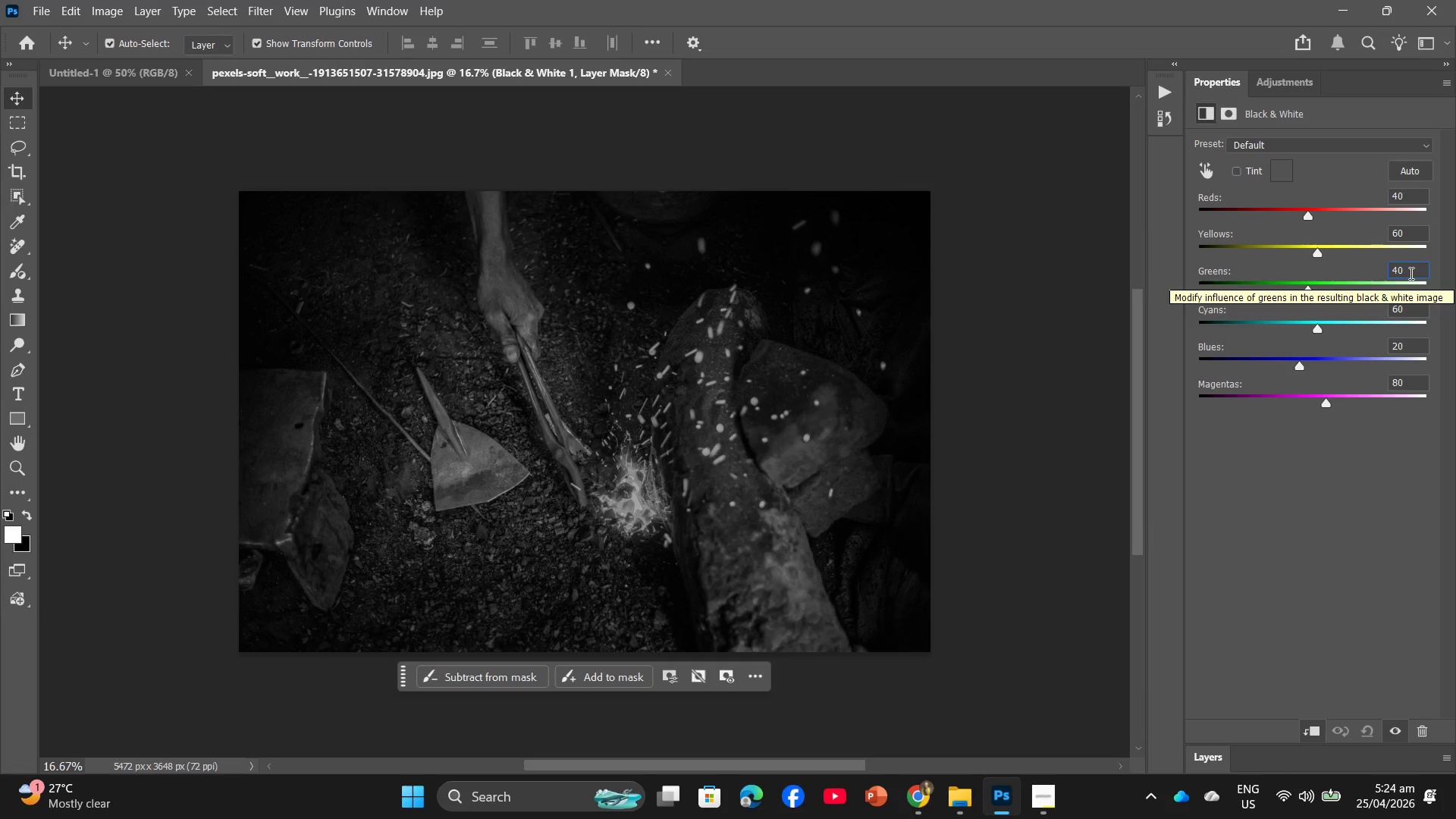 
key(Backspace)
 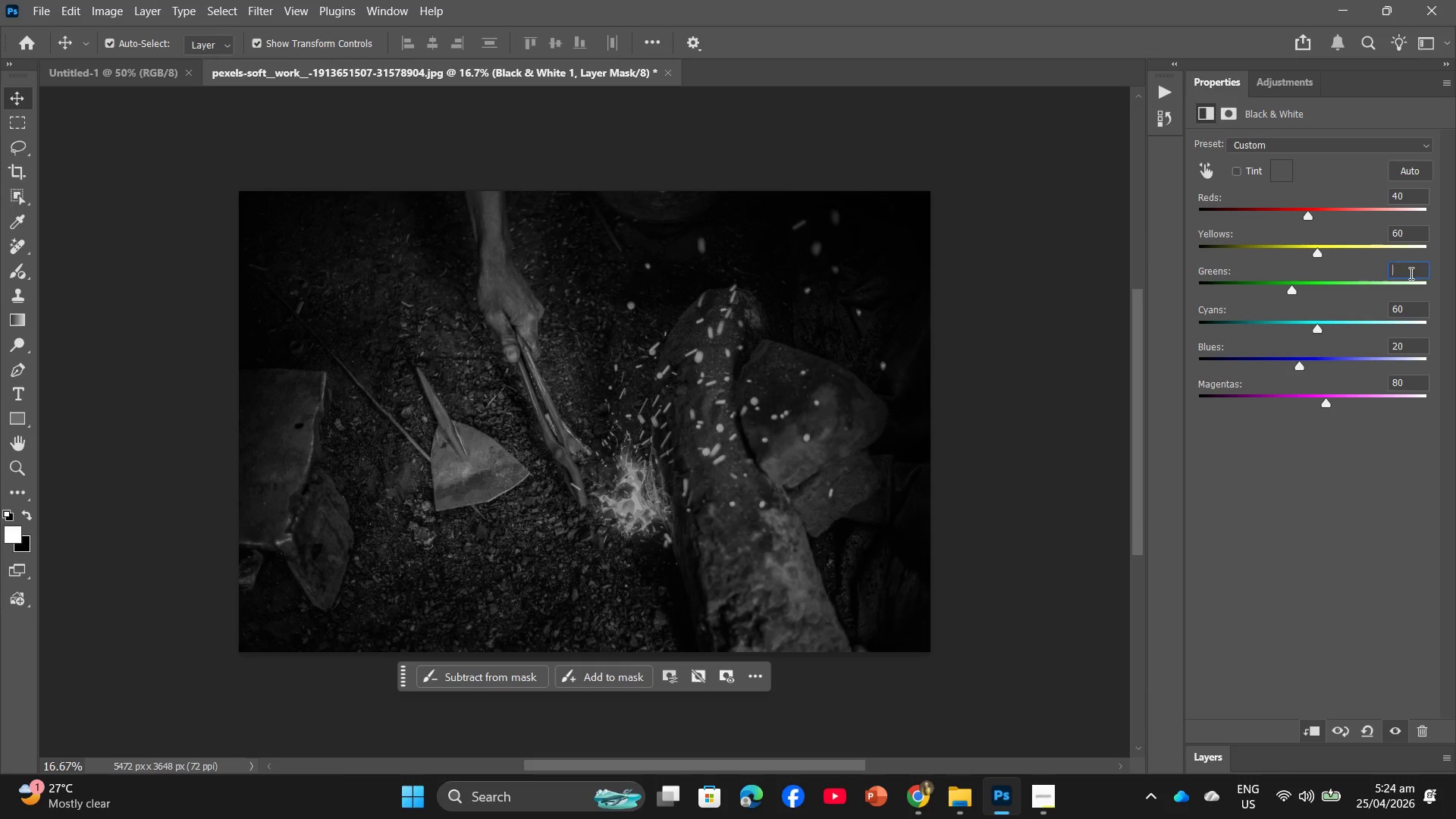 
key(Backspace)
 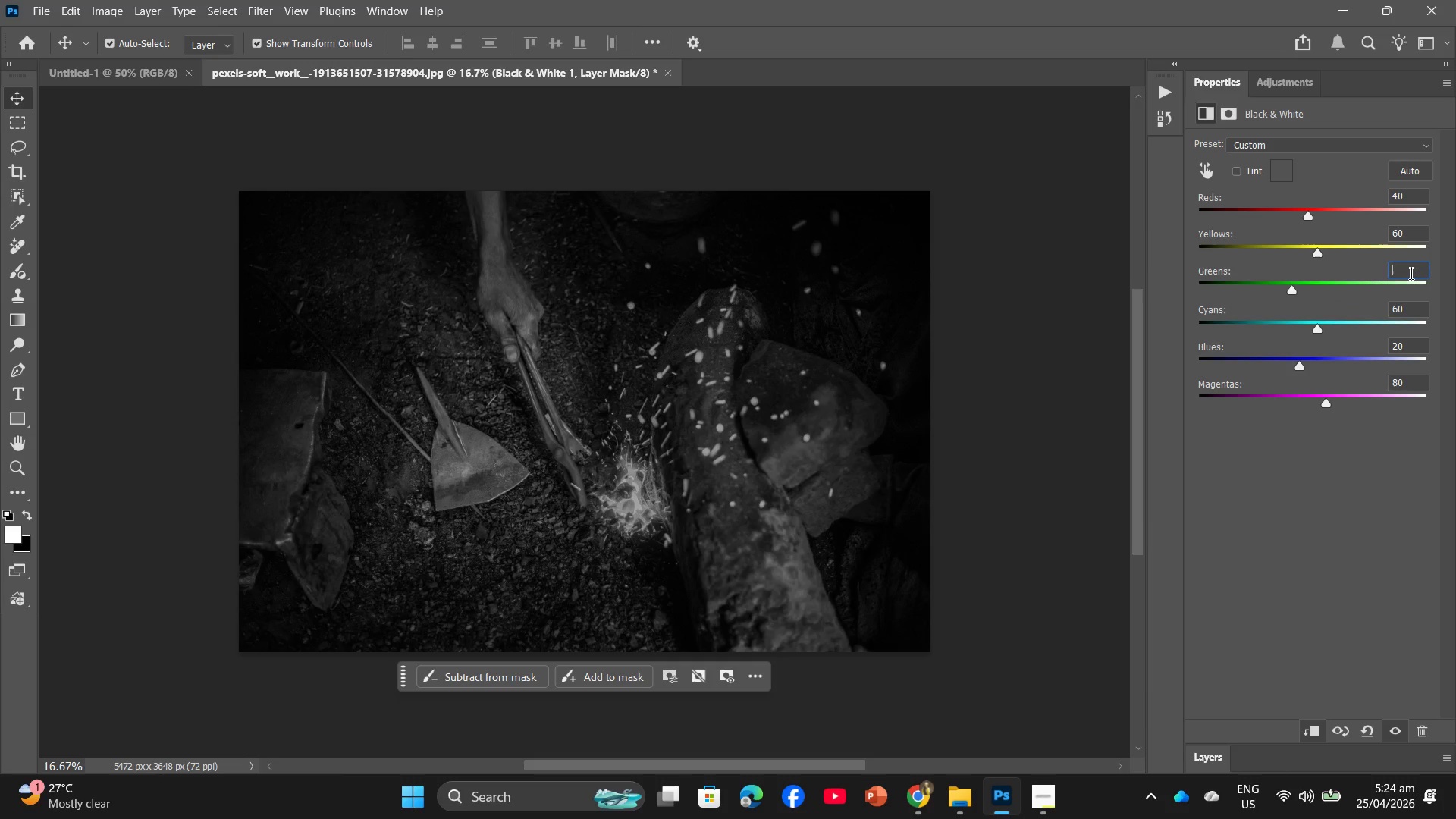 
key(Backspace)
 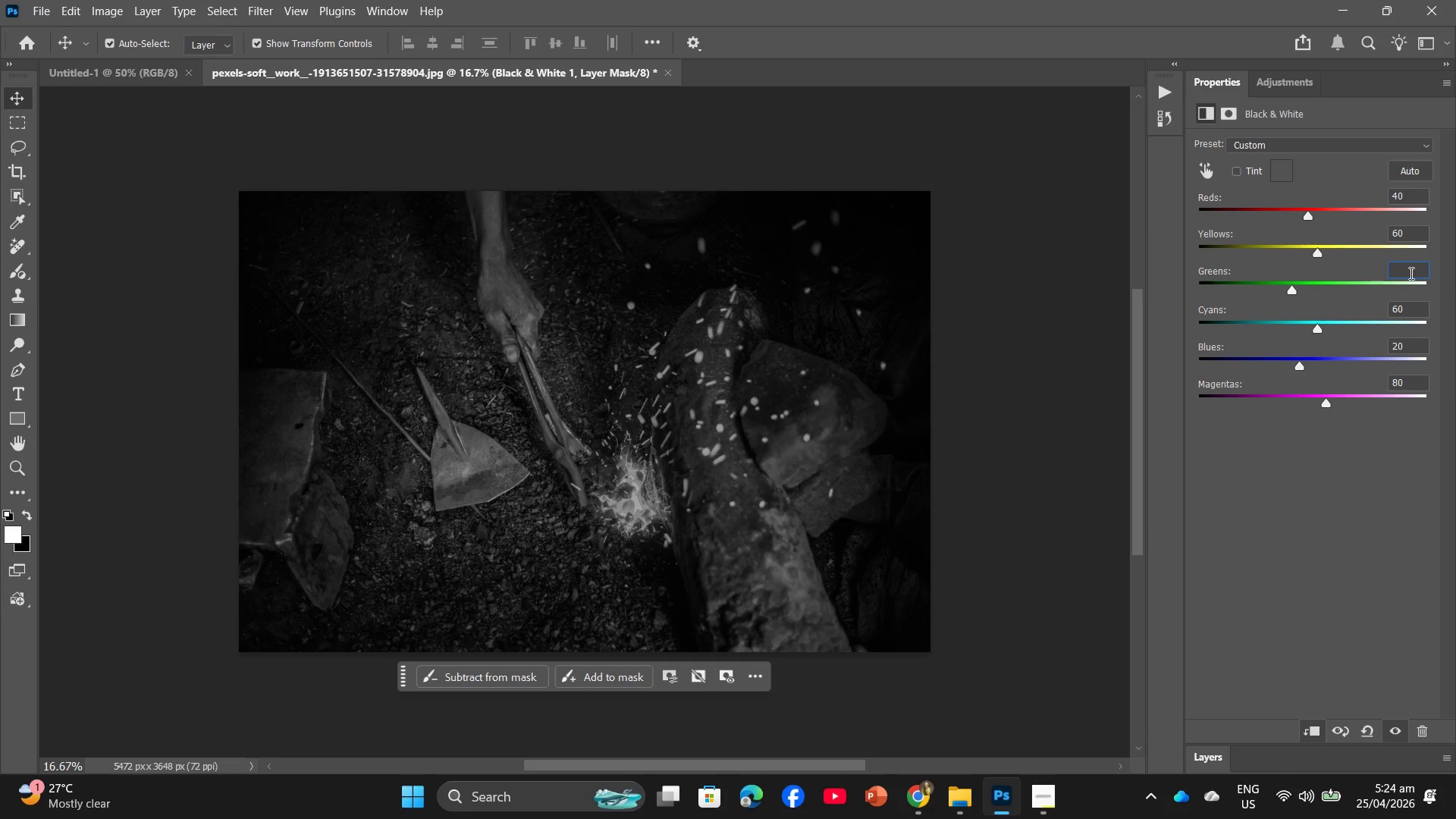 
key(Numpad2)
 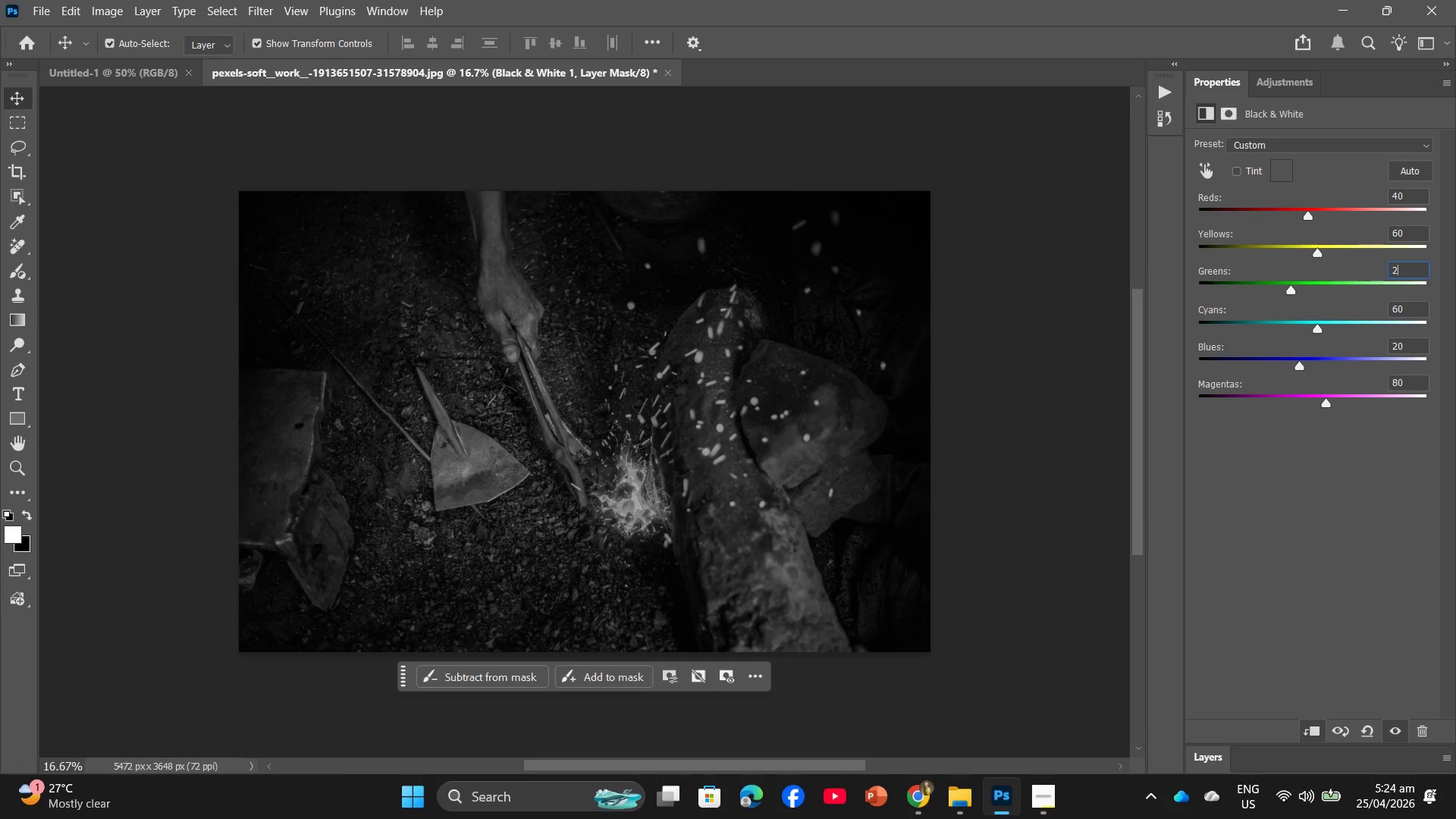 
key(Numpad0)
 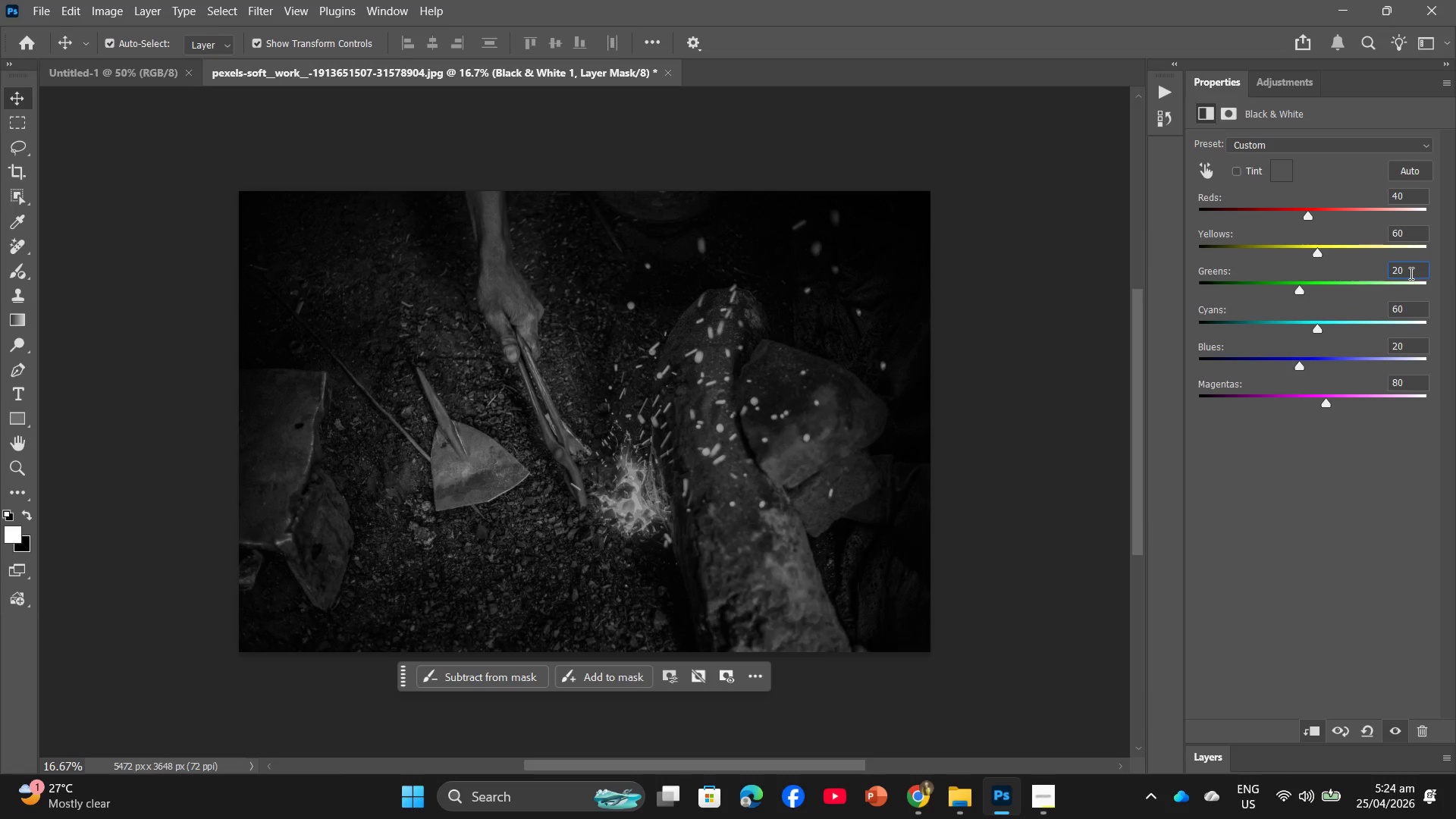 
key(Enter)
 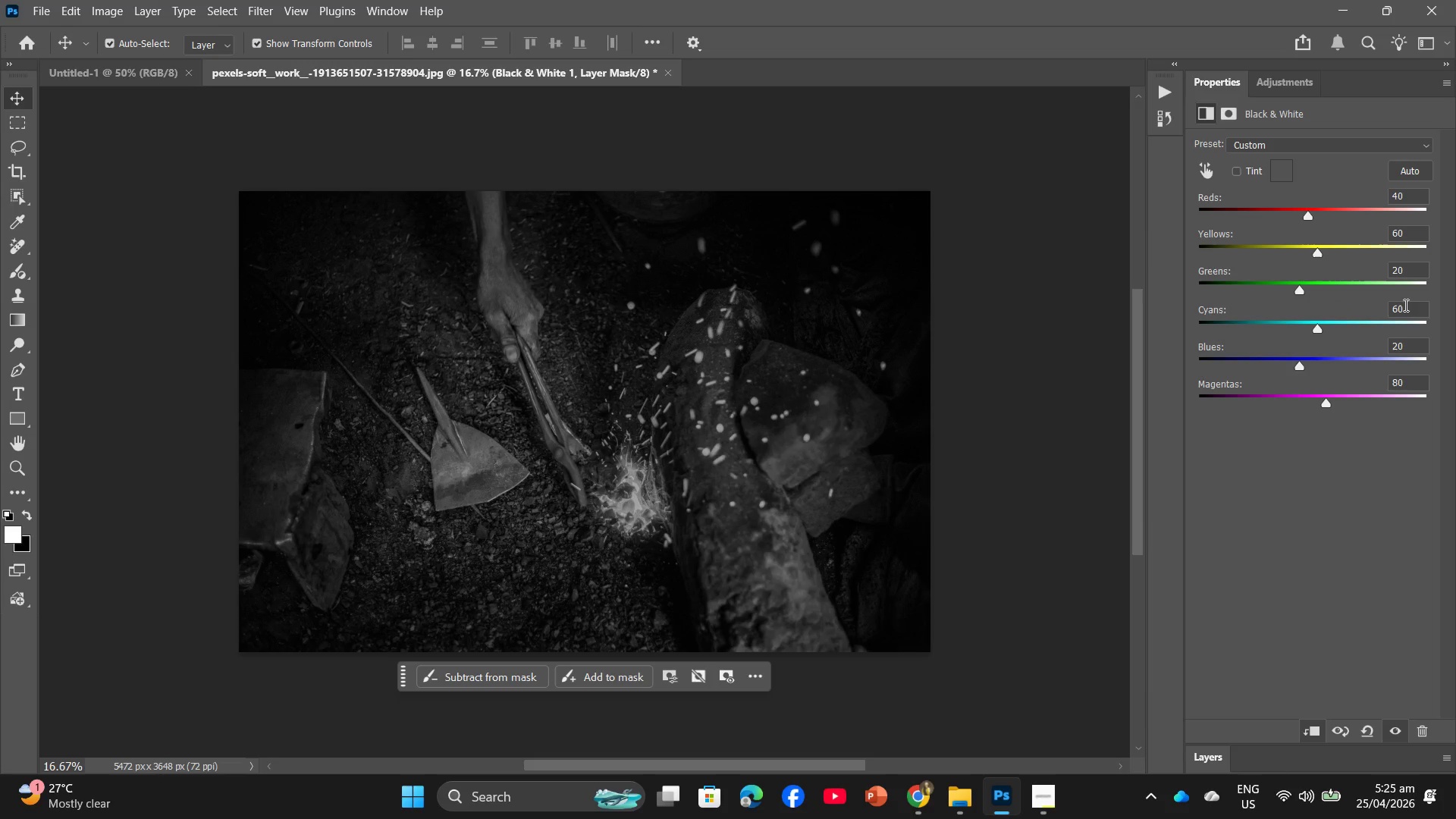 
left_click([1414, 309])
 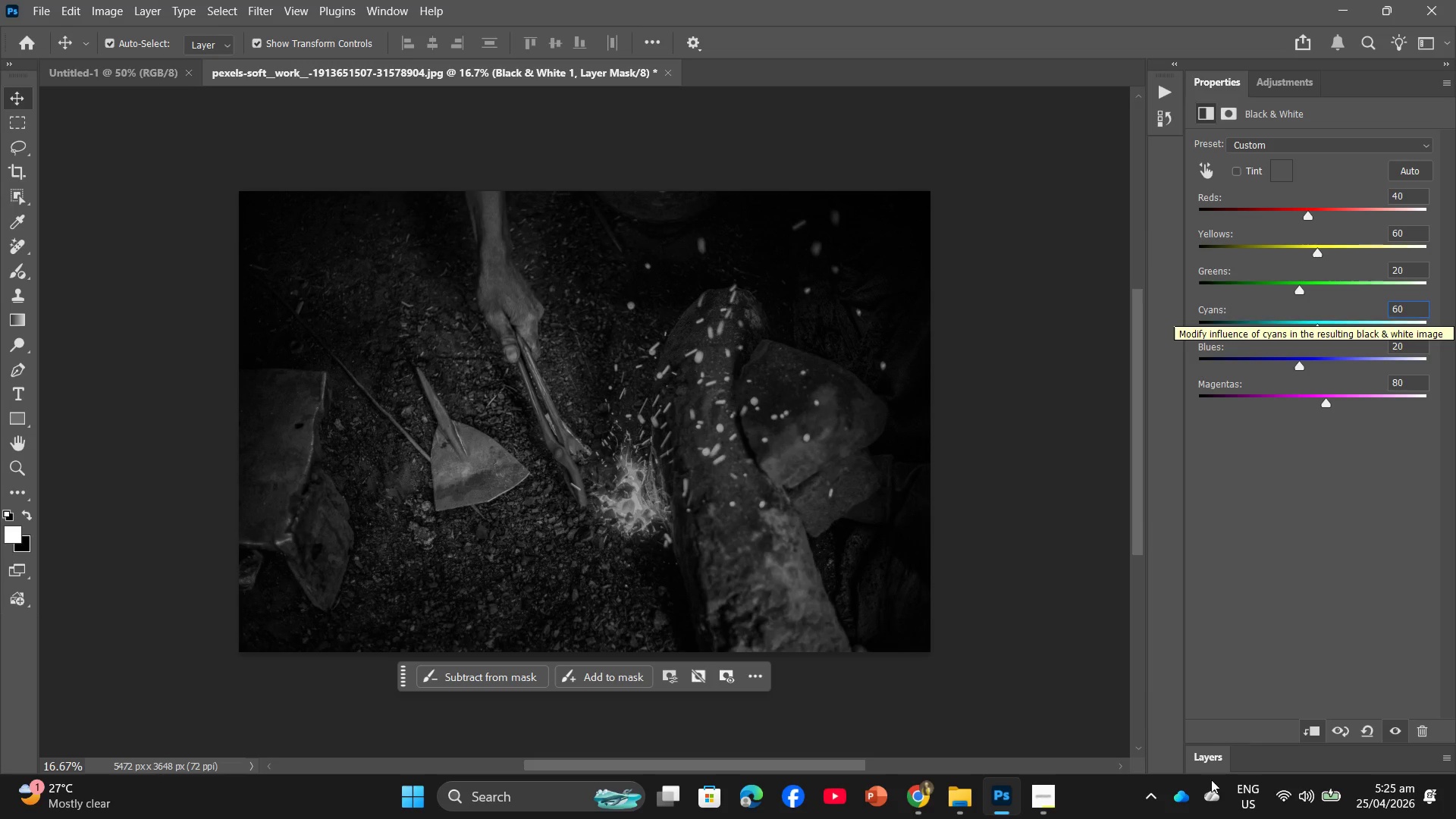 
left_click([1213, 762])
 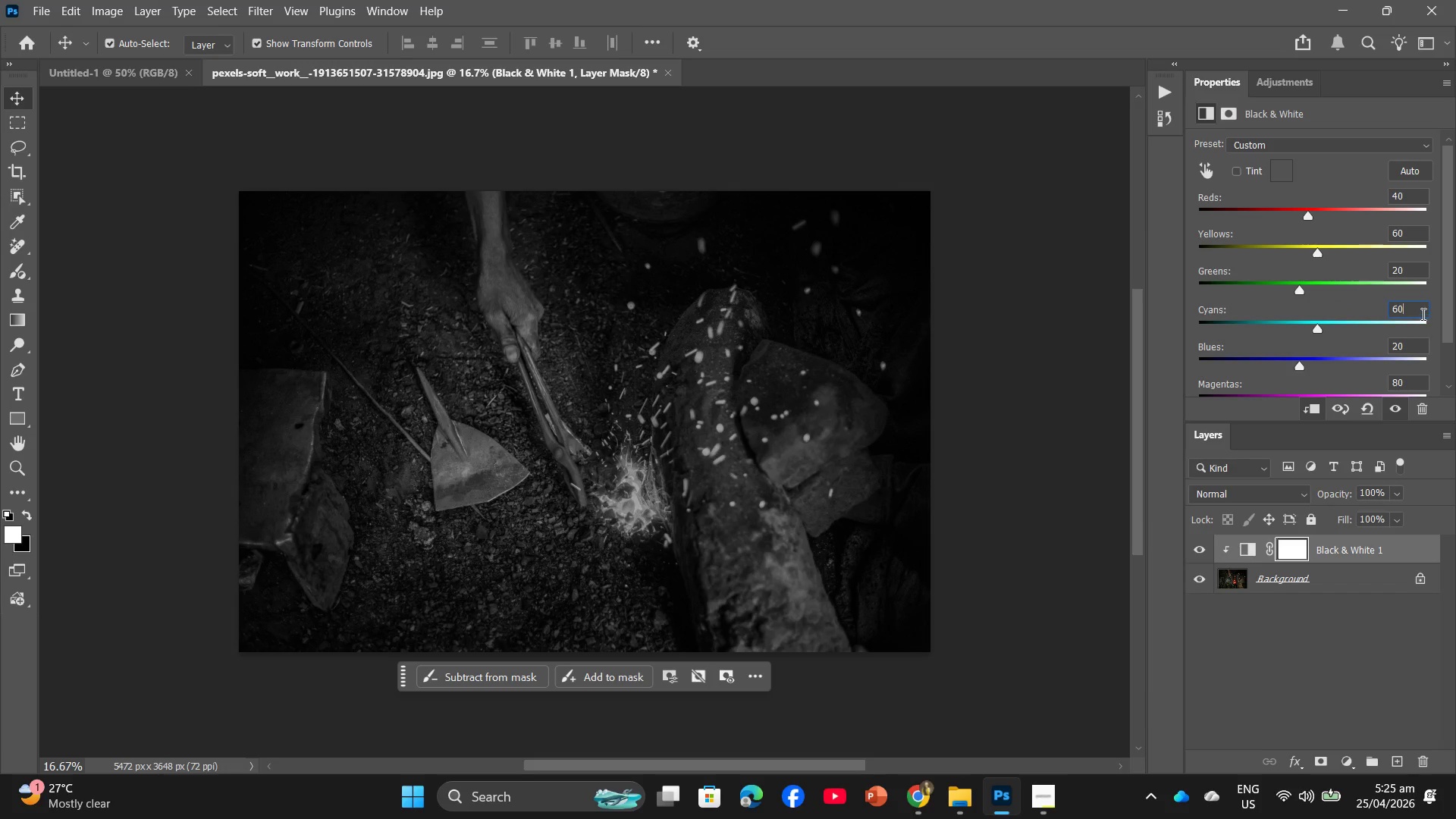 
left_click_drag(start_coordinate=[1422, 314], to_coordinate=[1321, 316])
 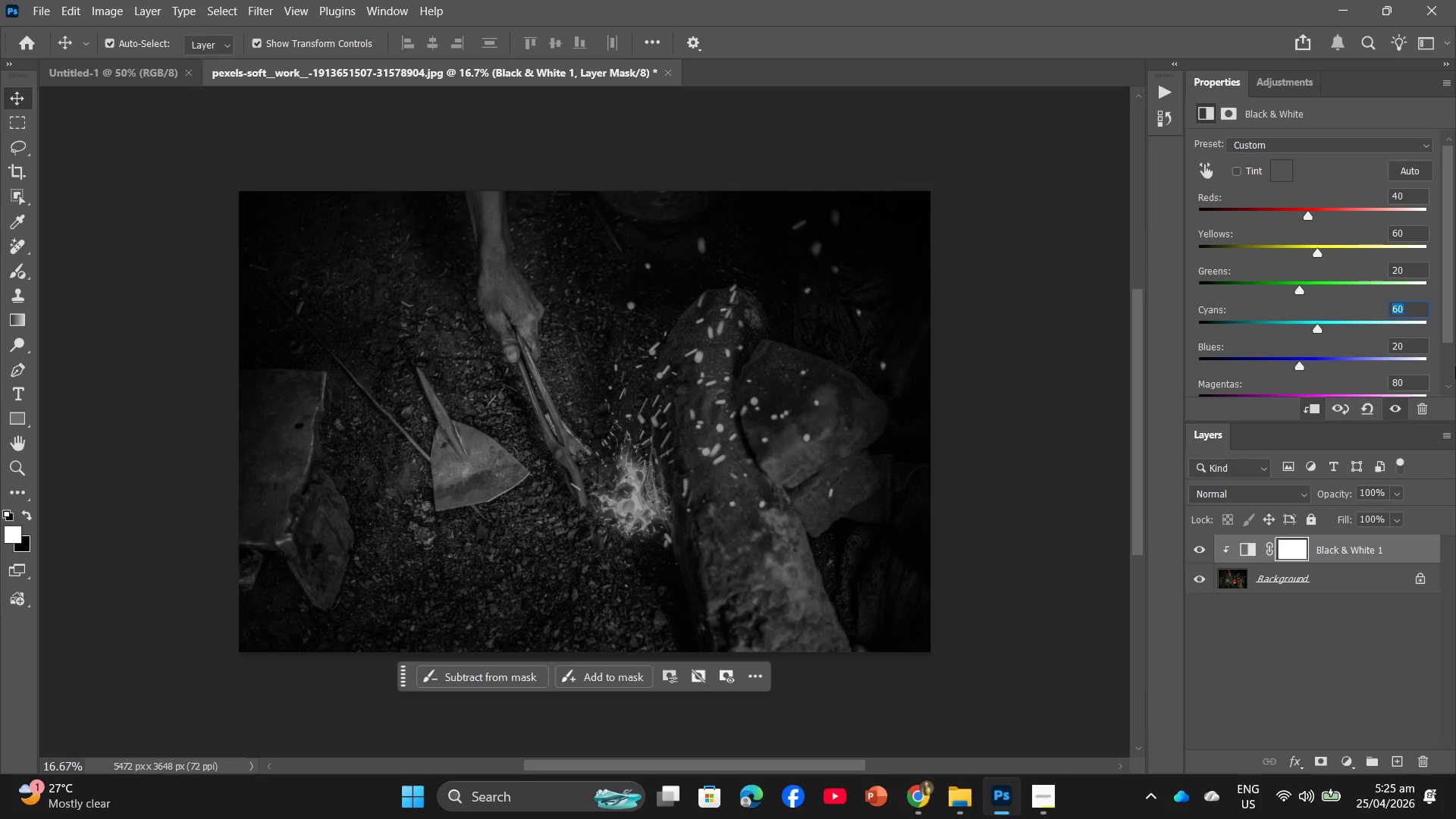 
key(Numpad3)
 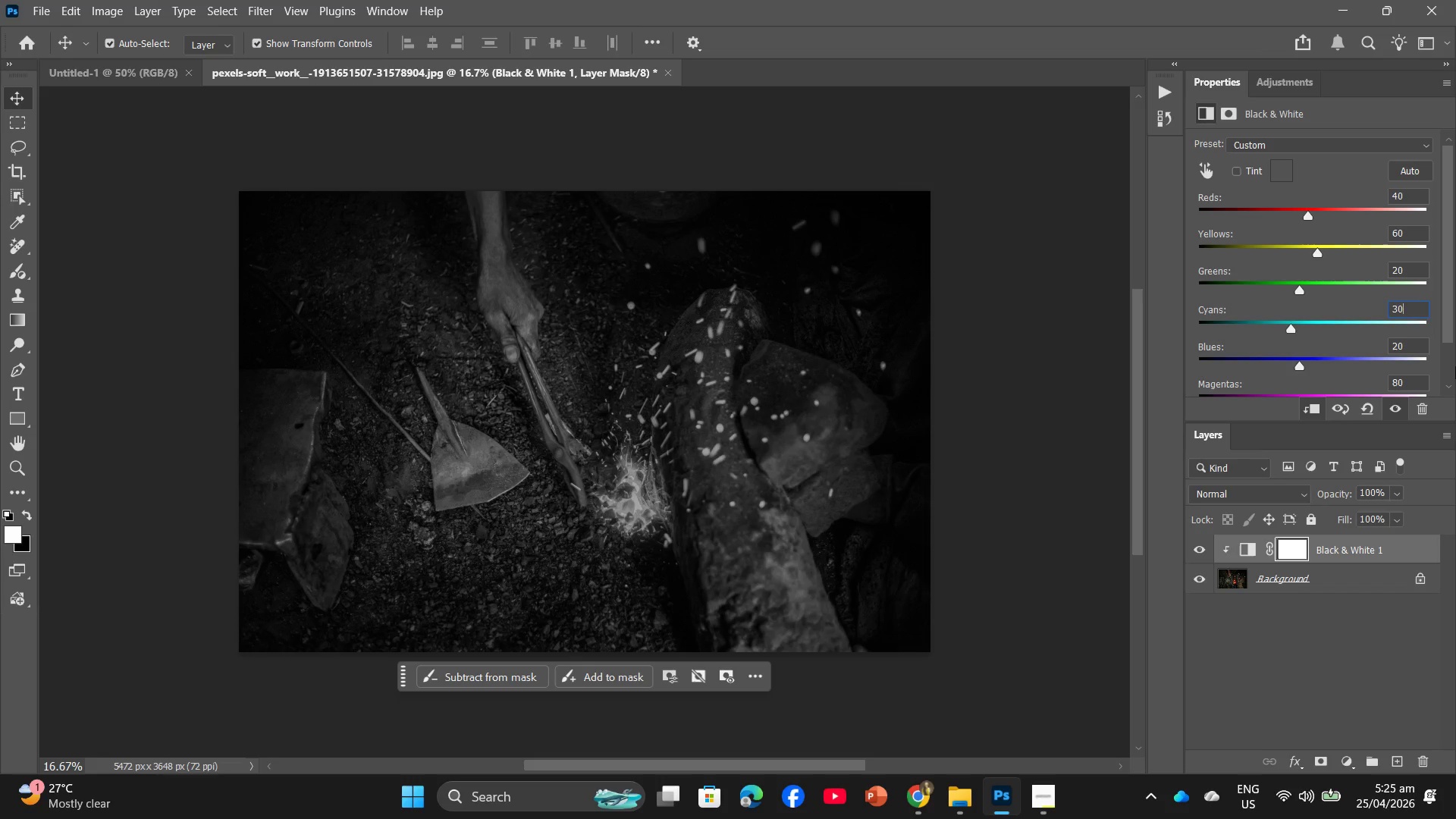 
key(Numpad0)
 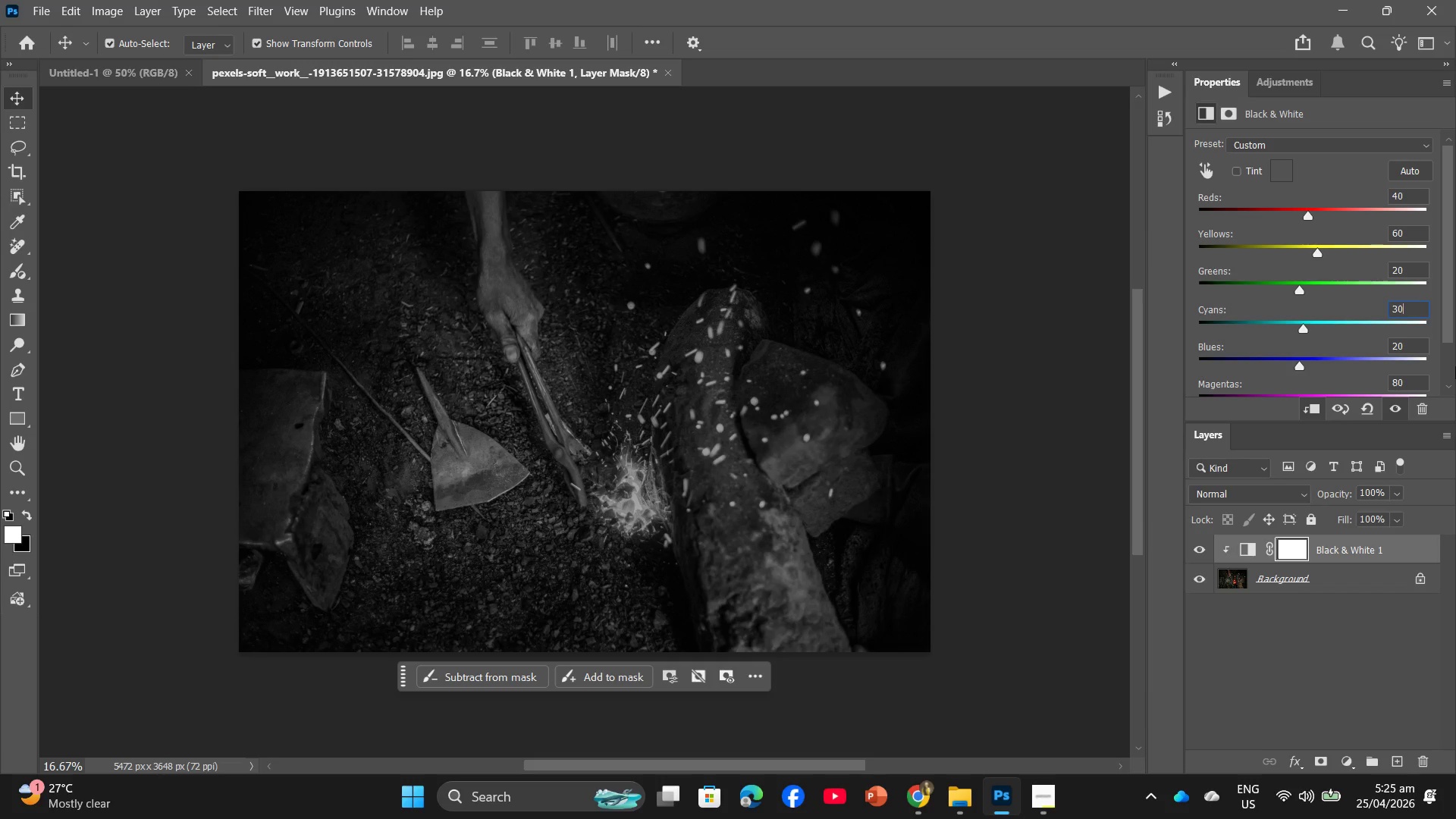 
key(Enter)
 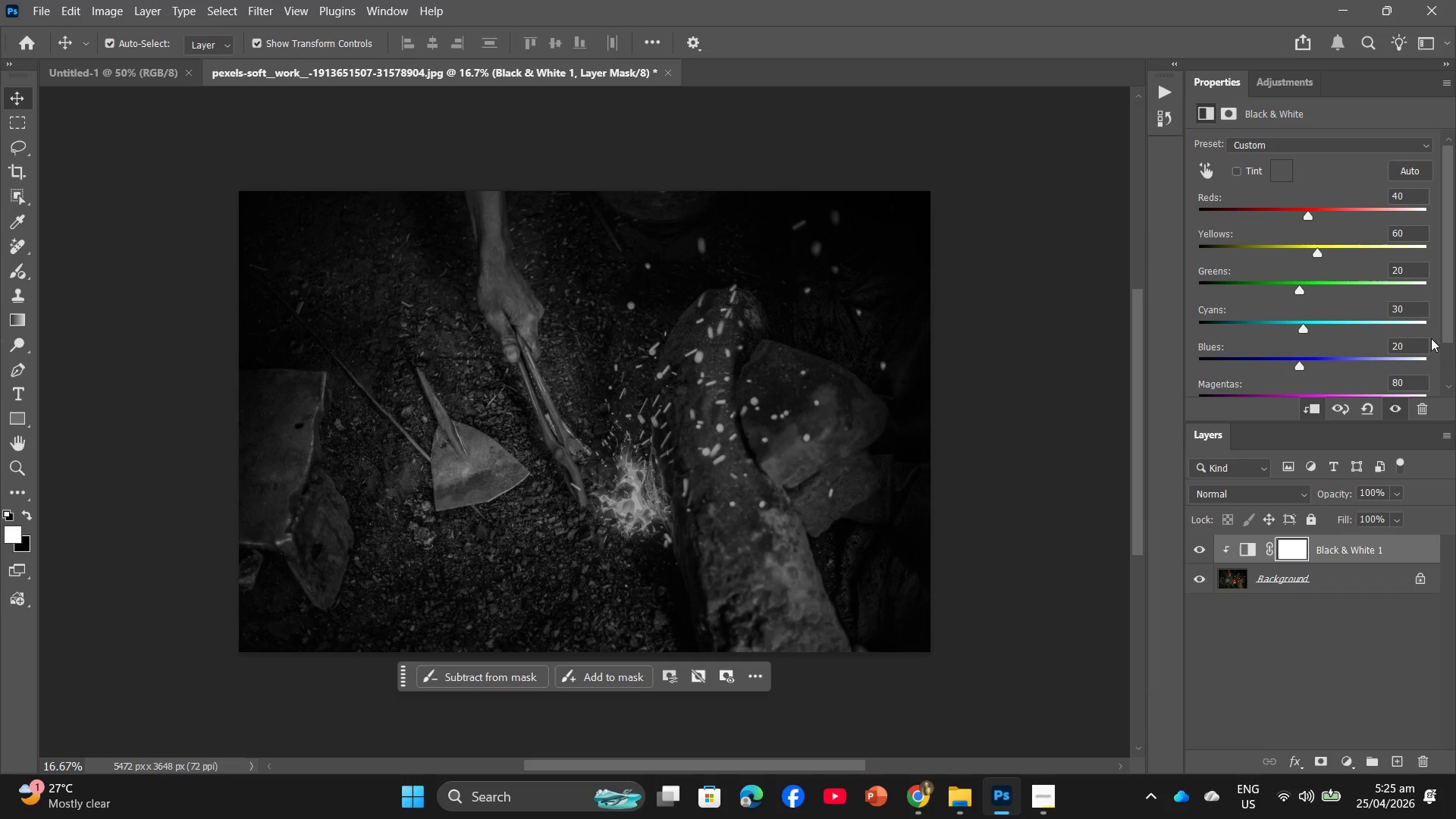 
left_click_drag(start_coordinate=[1410, 348], to_coordinate=[1346, 348])
 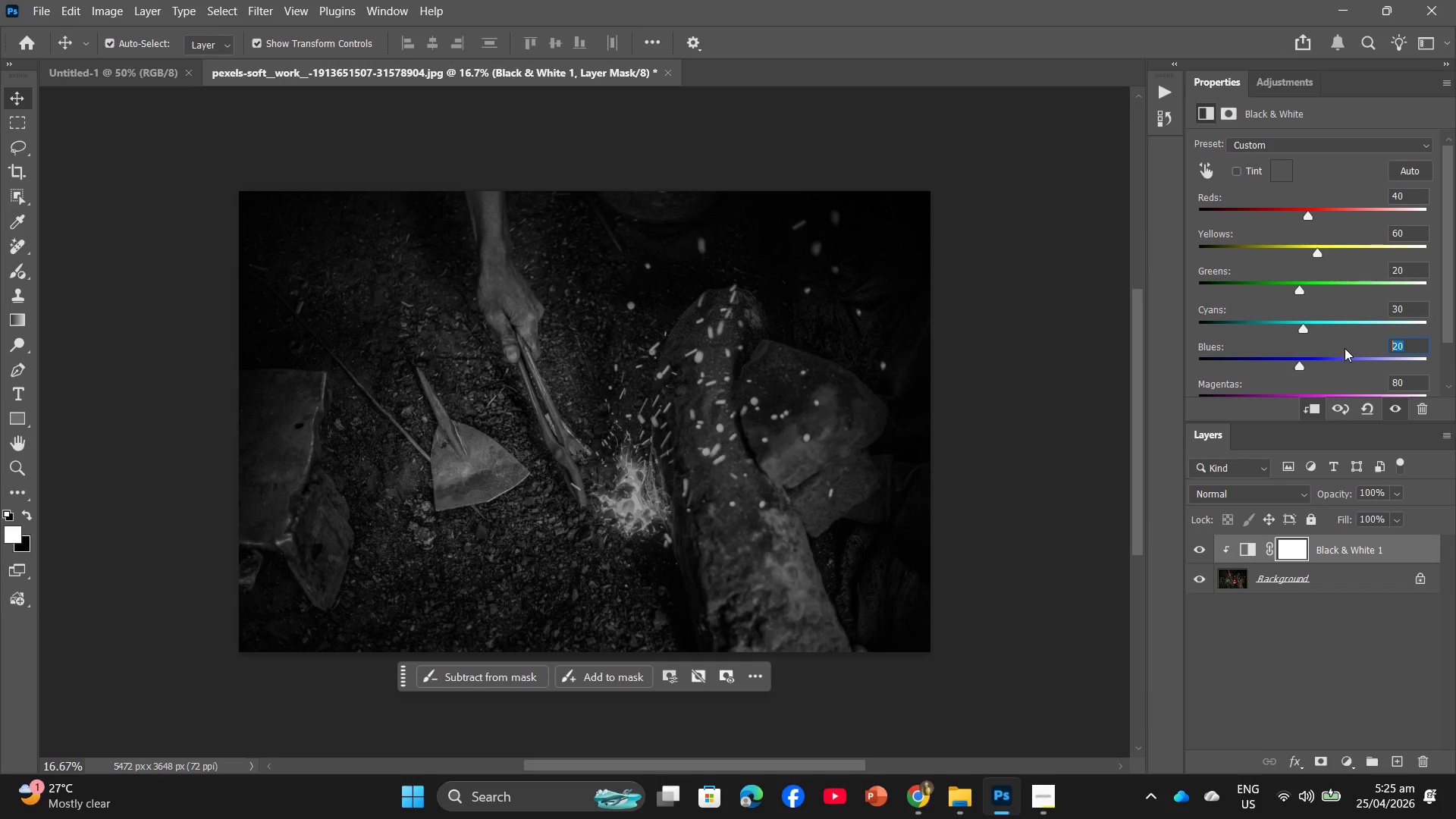 
key(Numpad2)
 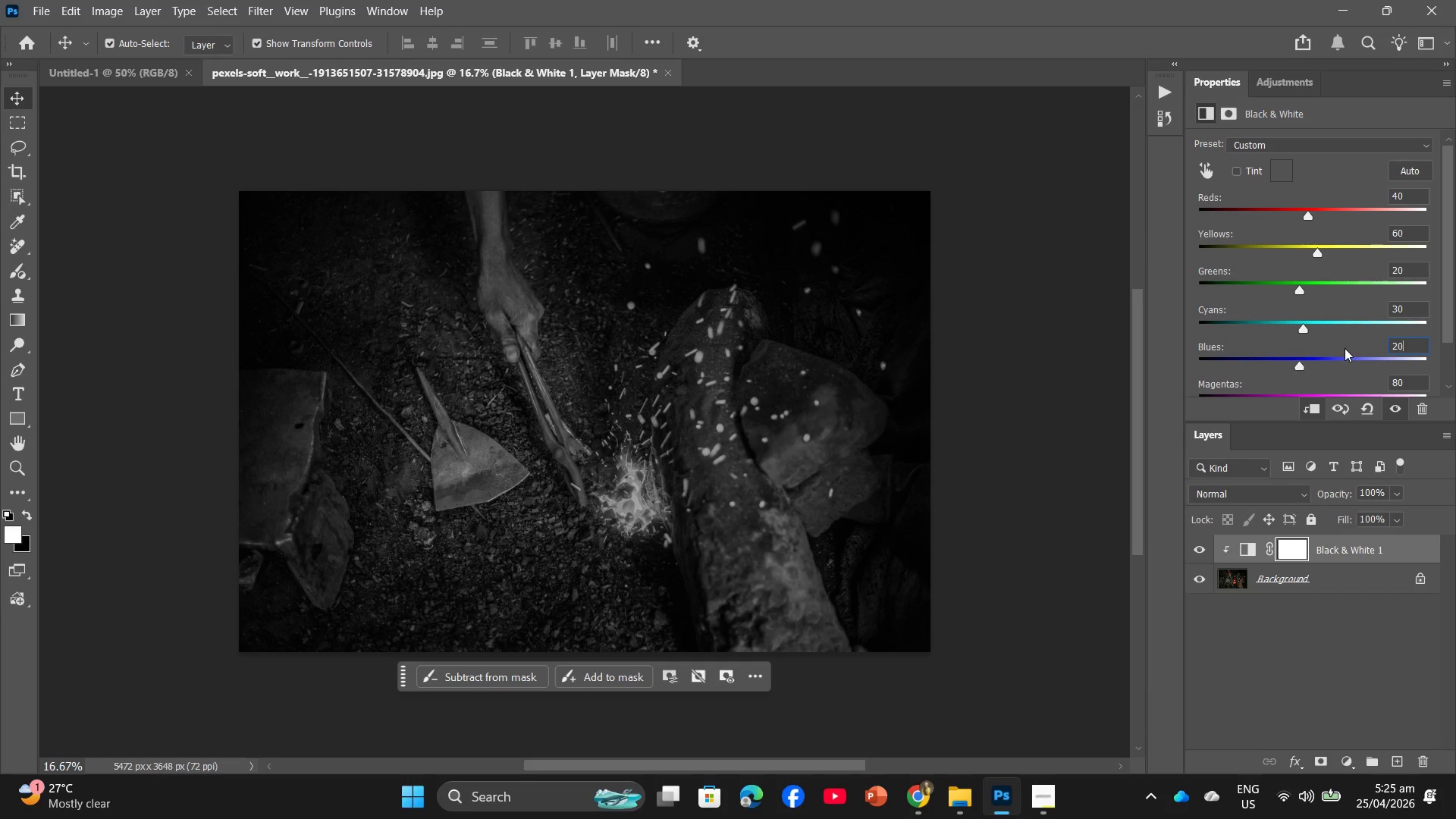 
key(Numpad0)
 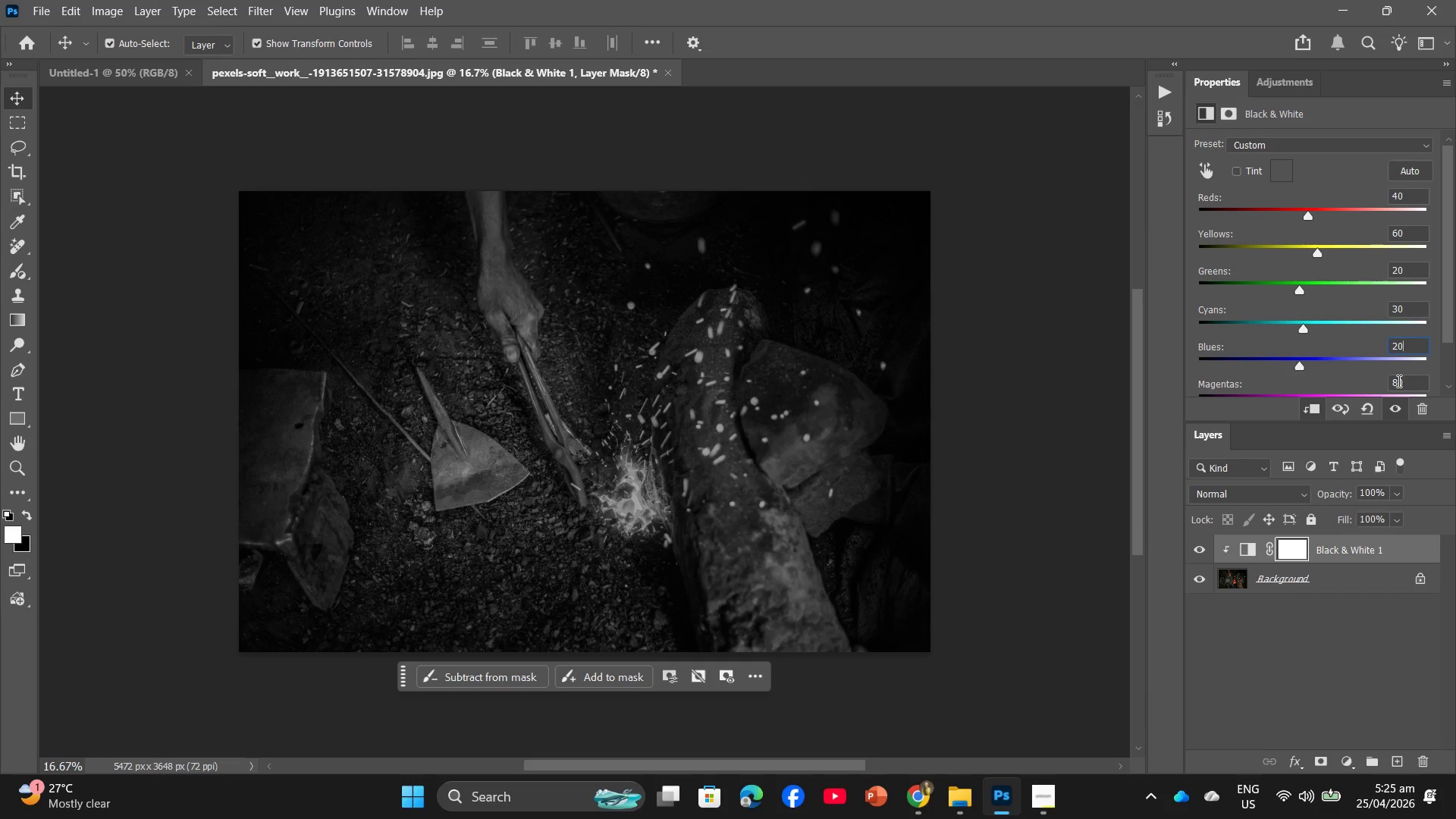 
left_click_drag(start_coordinate=[1408, 381], to_coordinate=[1372, 381])
 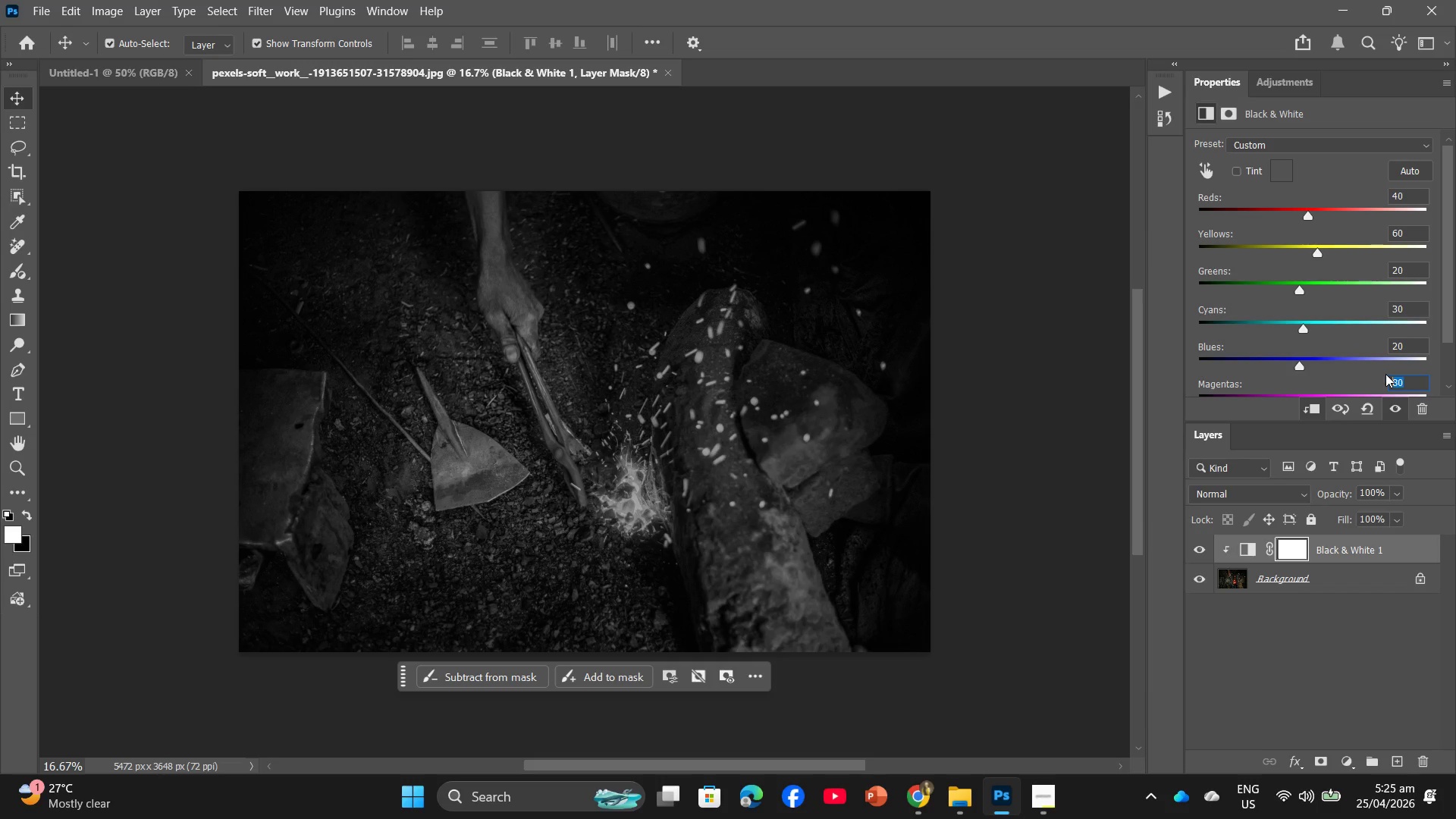 
key(Numpad4)
 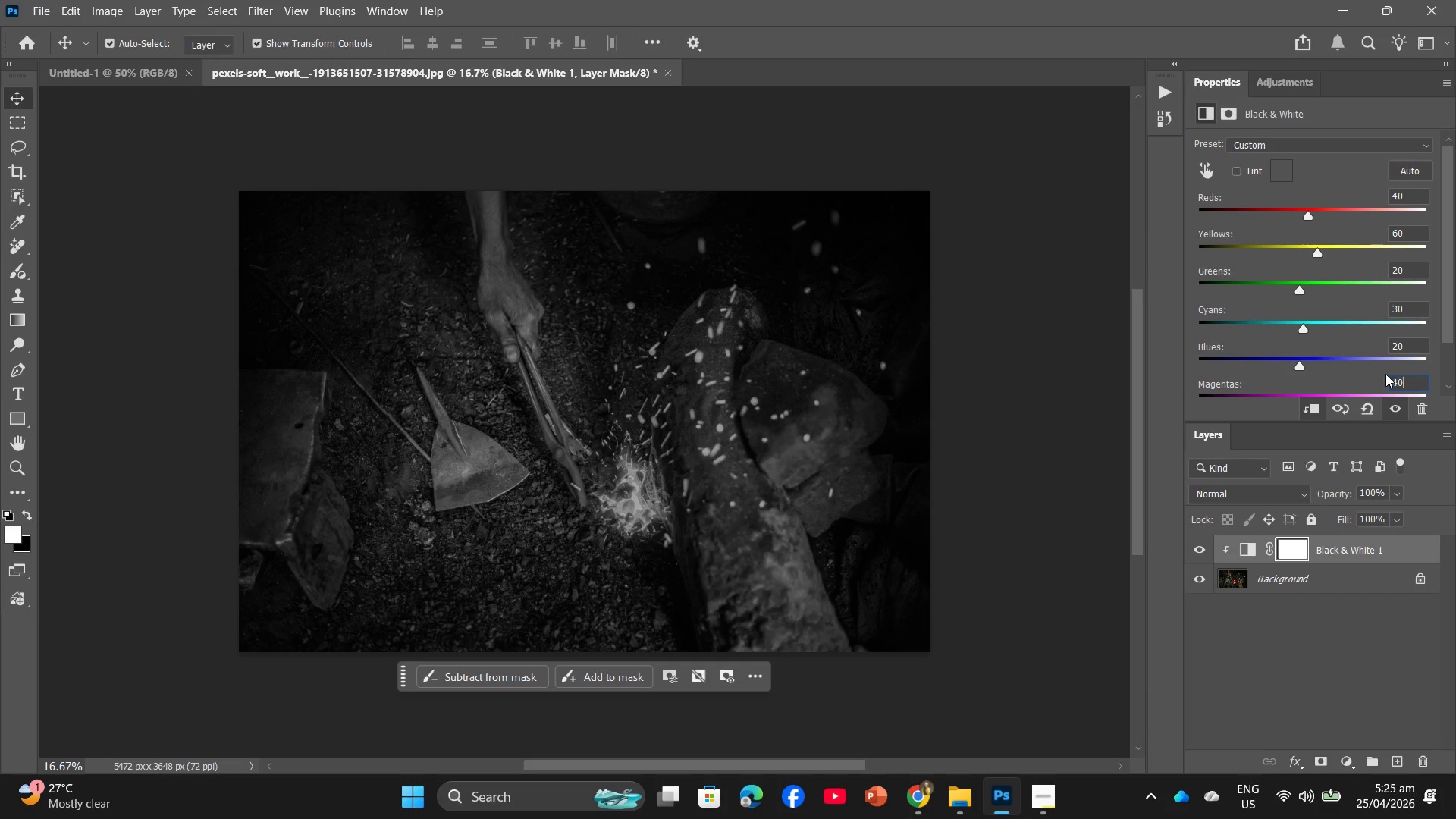 
key(Numpad0)
 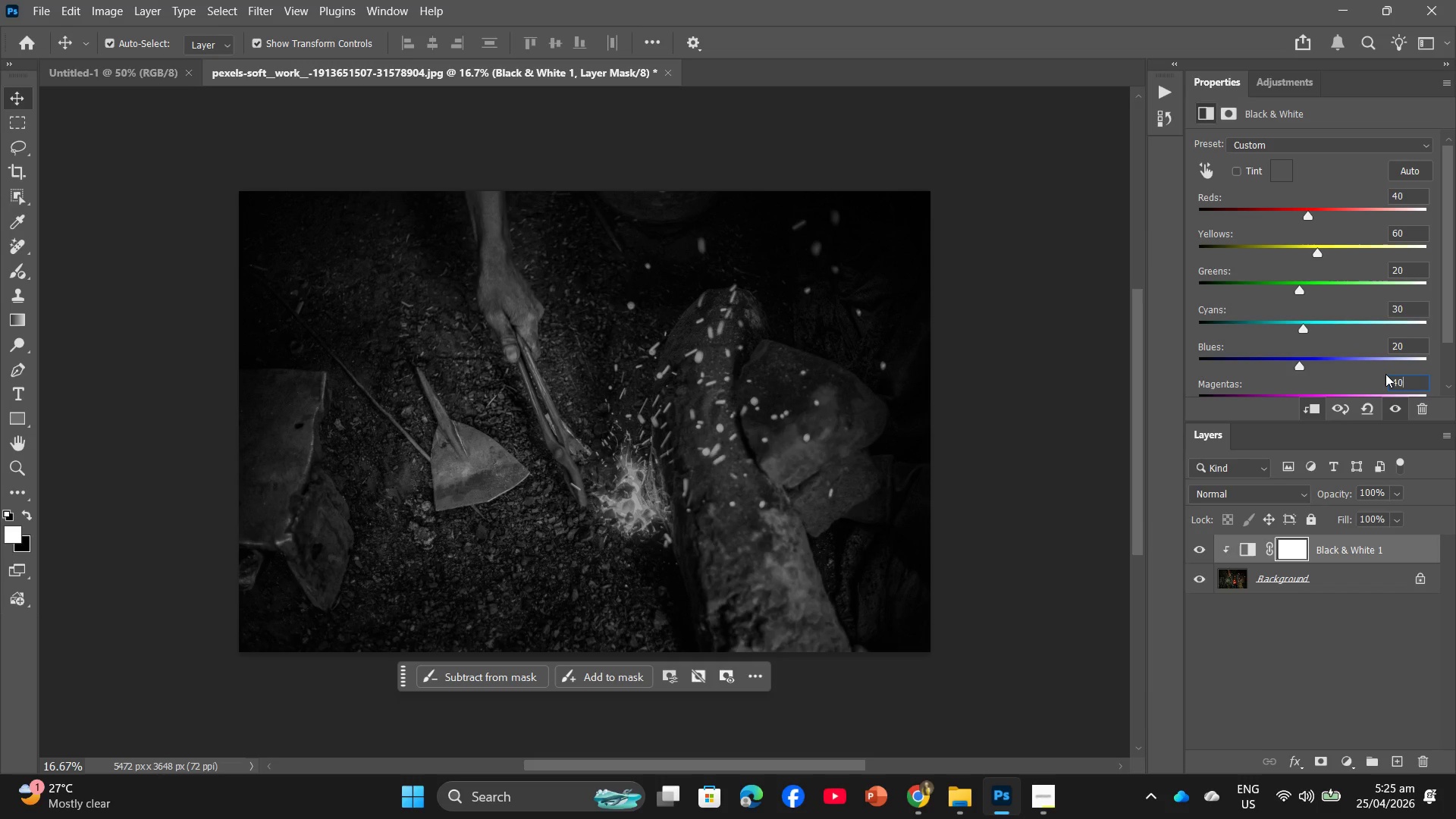 
key(Enter)
 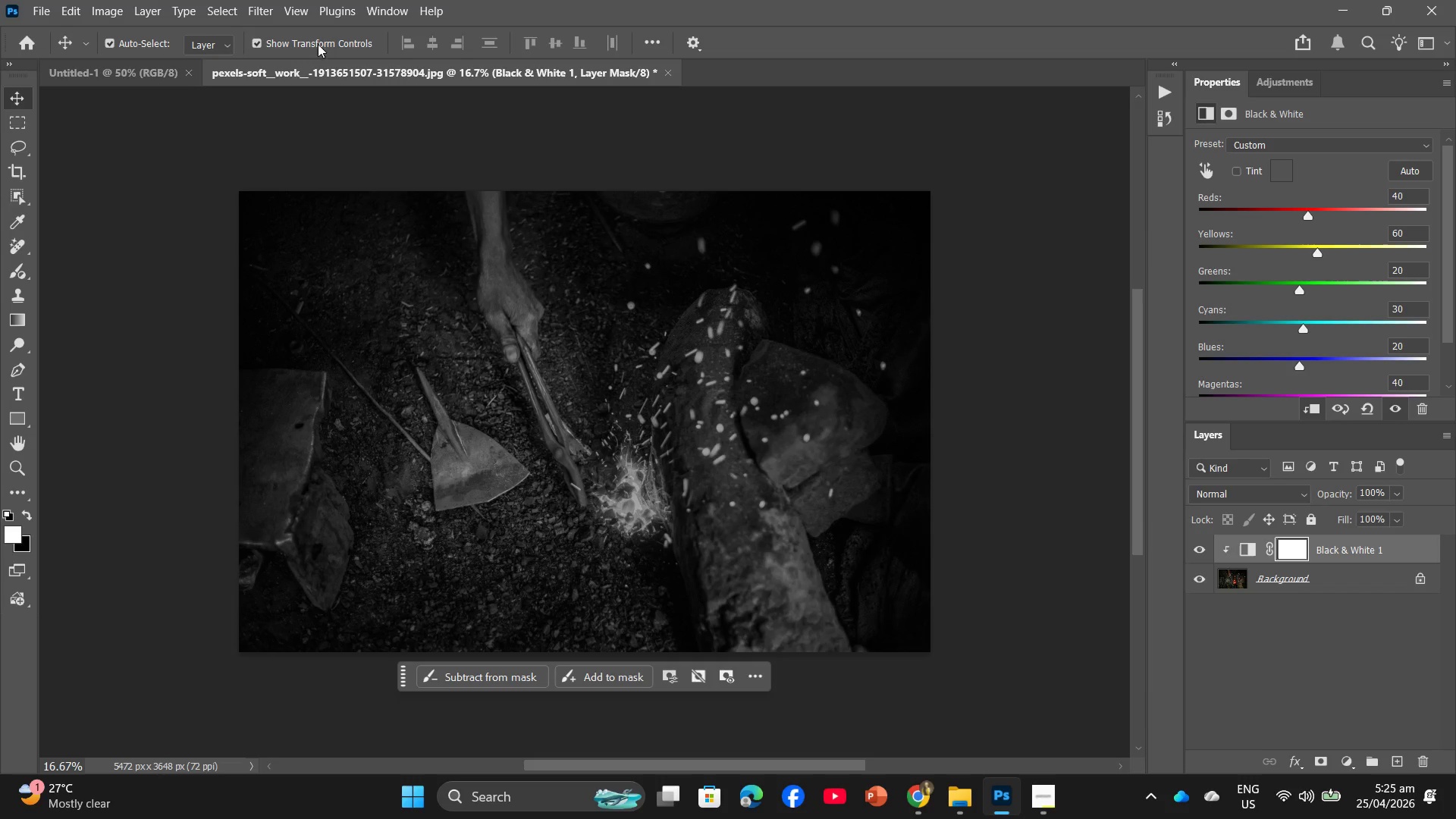 
left_click([166, 21])
 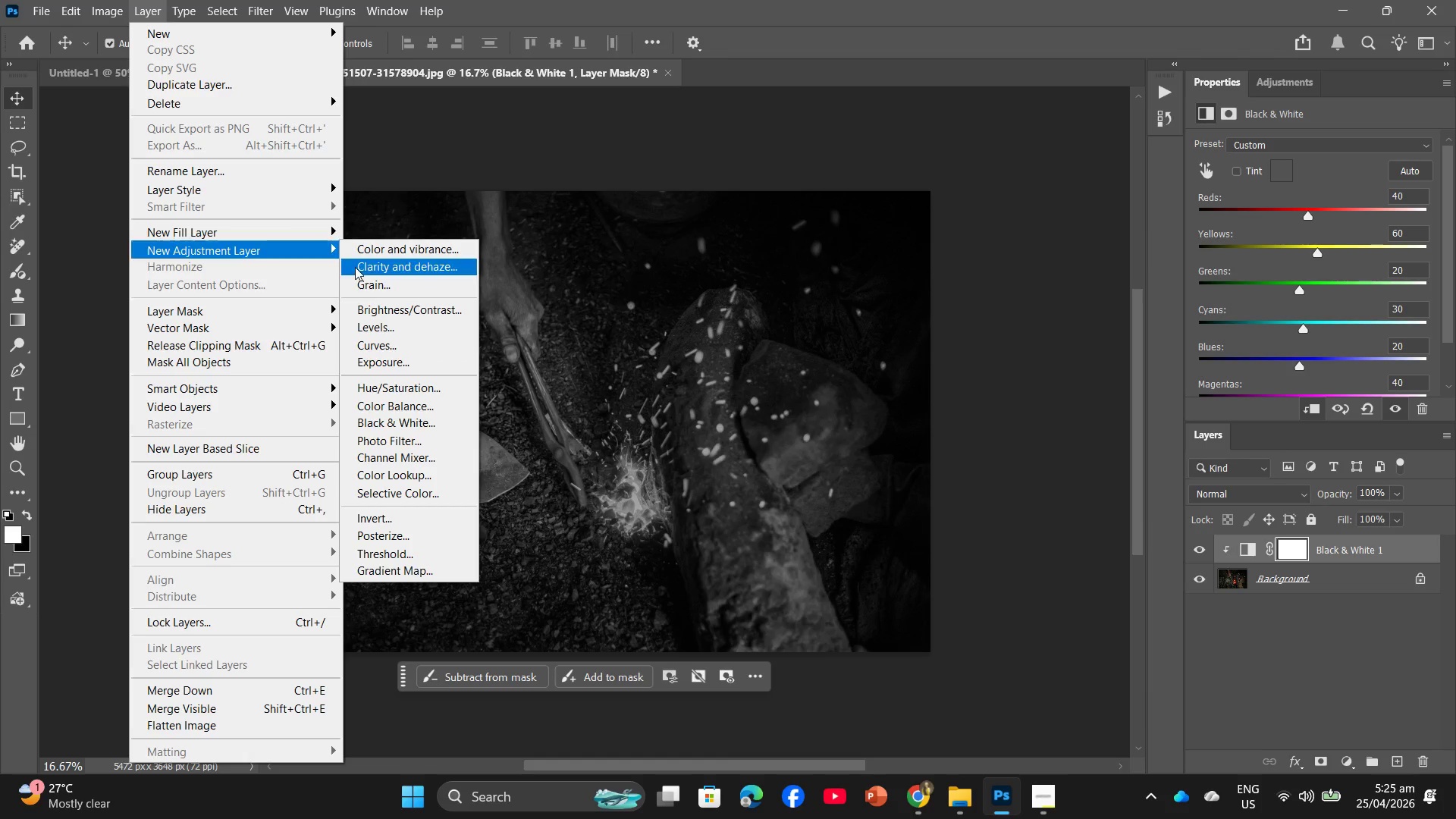 
left_click([406, 344])
 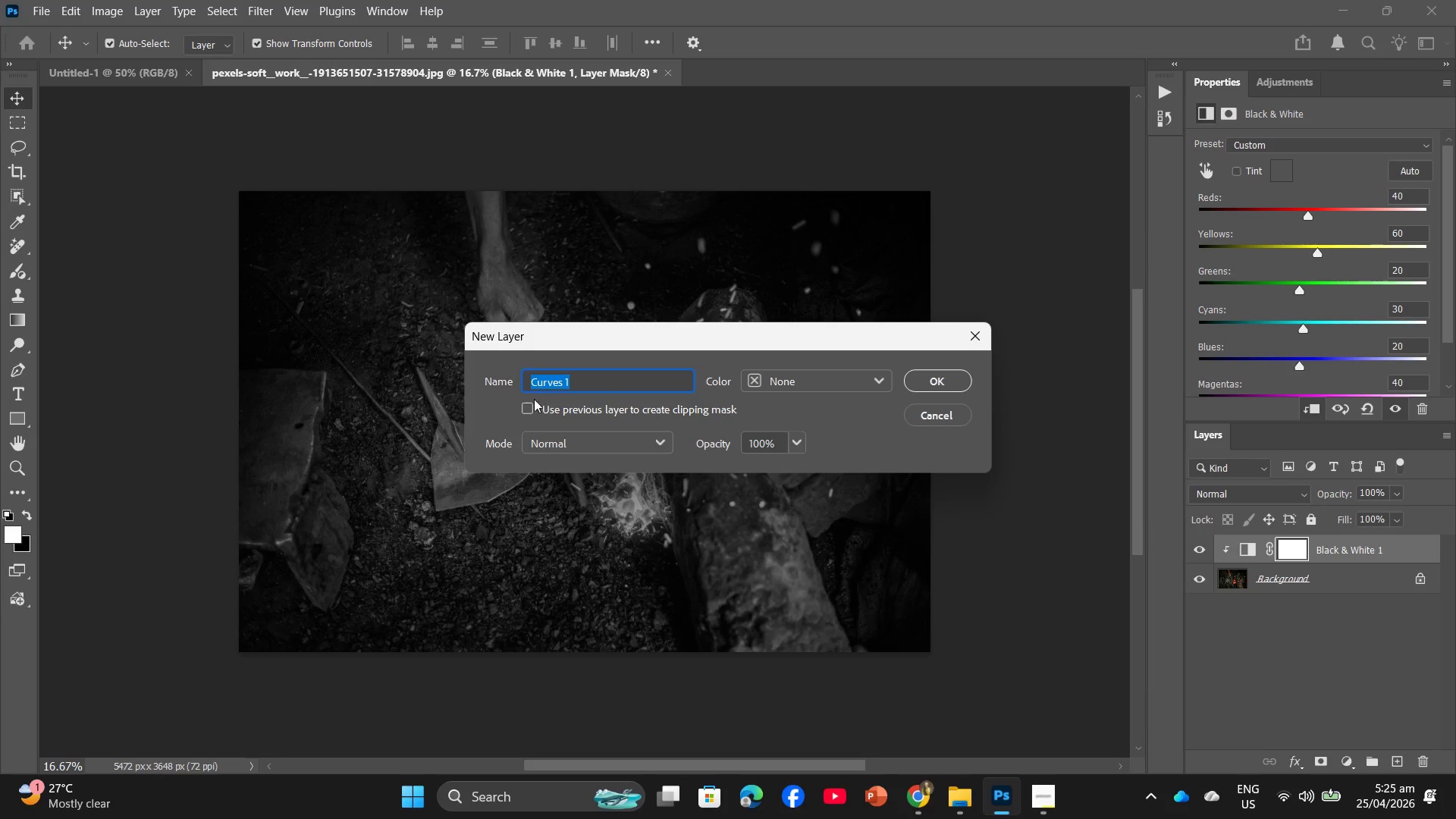 
left_click([525, 401])
 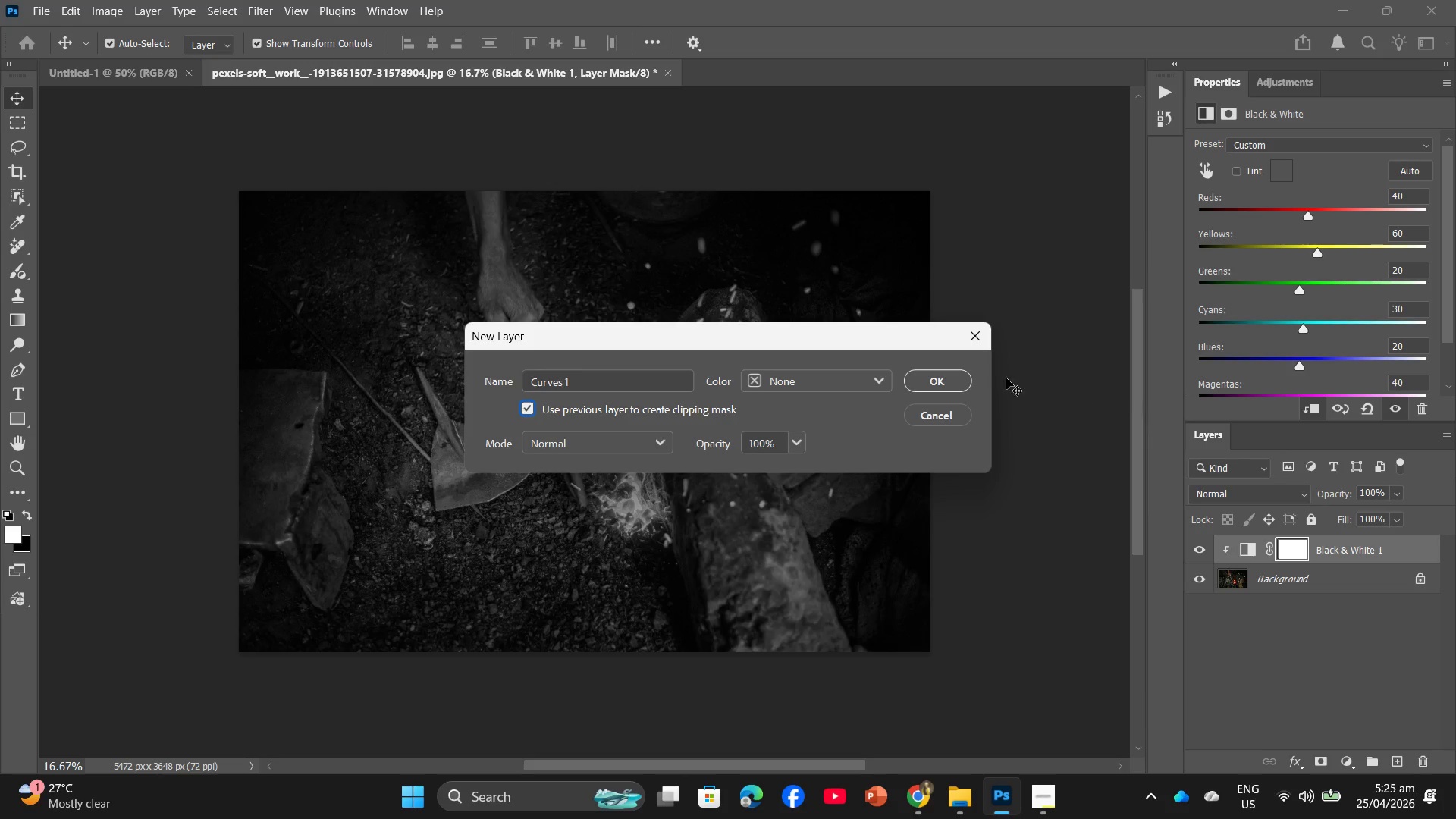 
left_click([933, 377])
 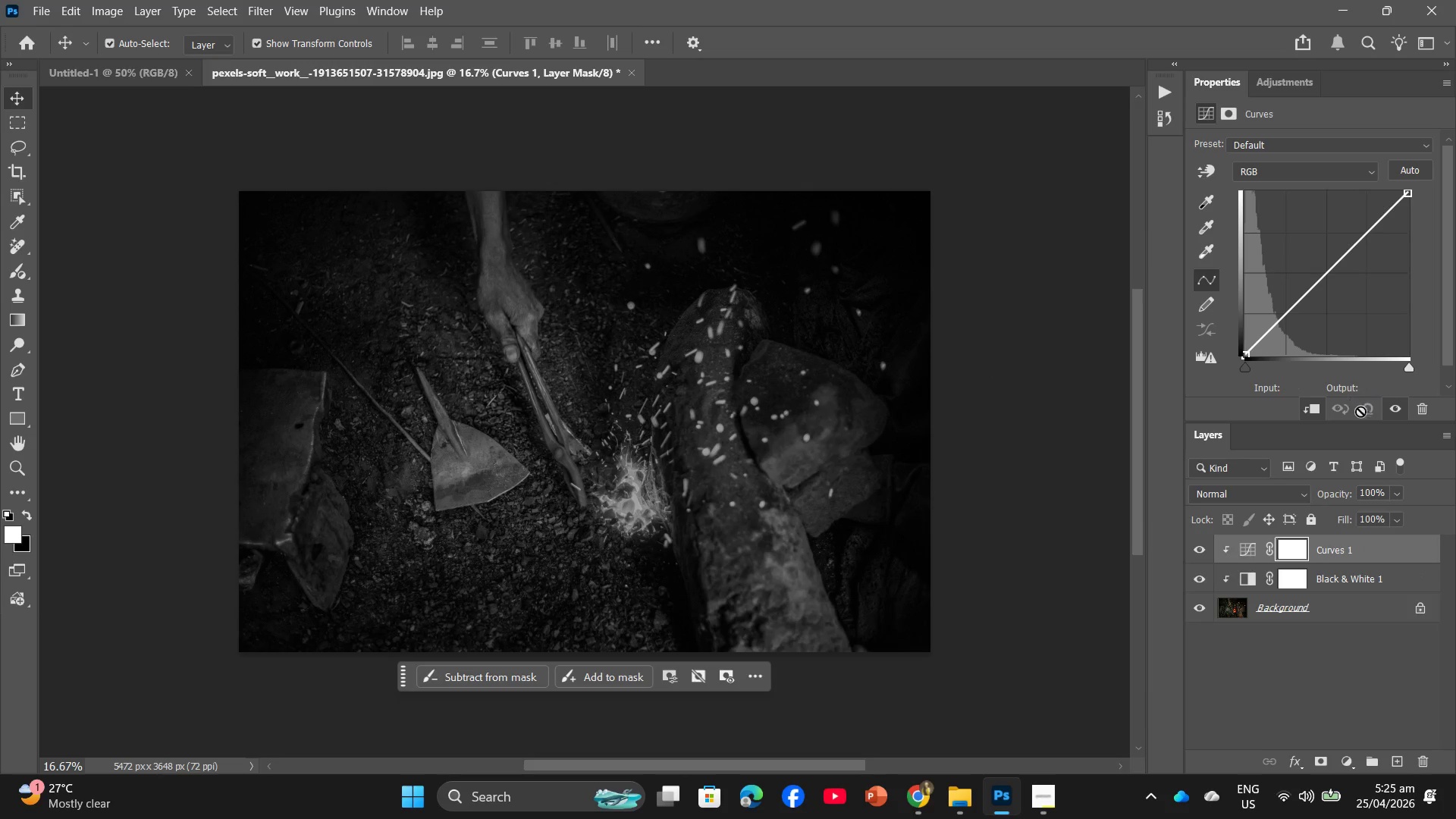 
left_click([1293, 383])
 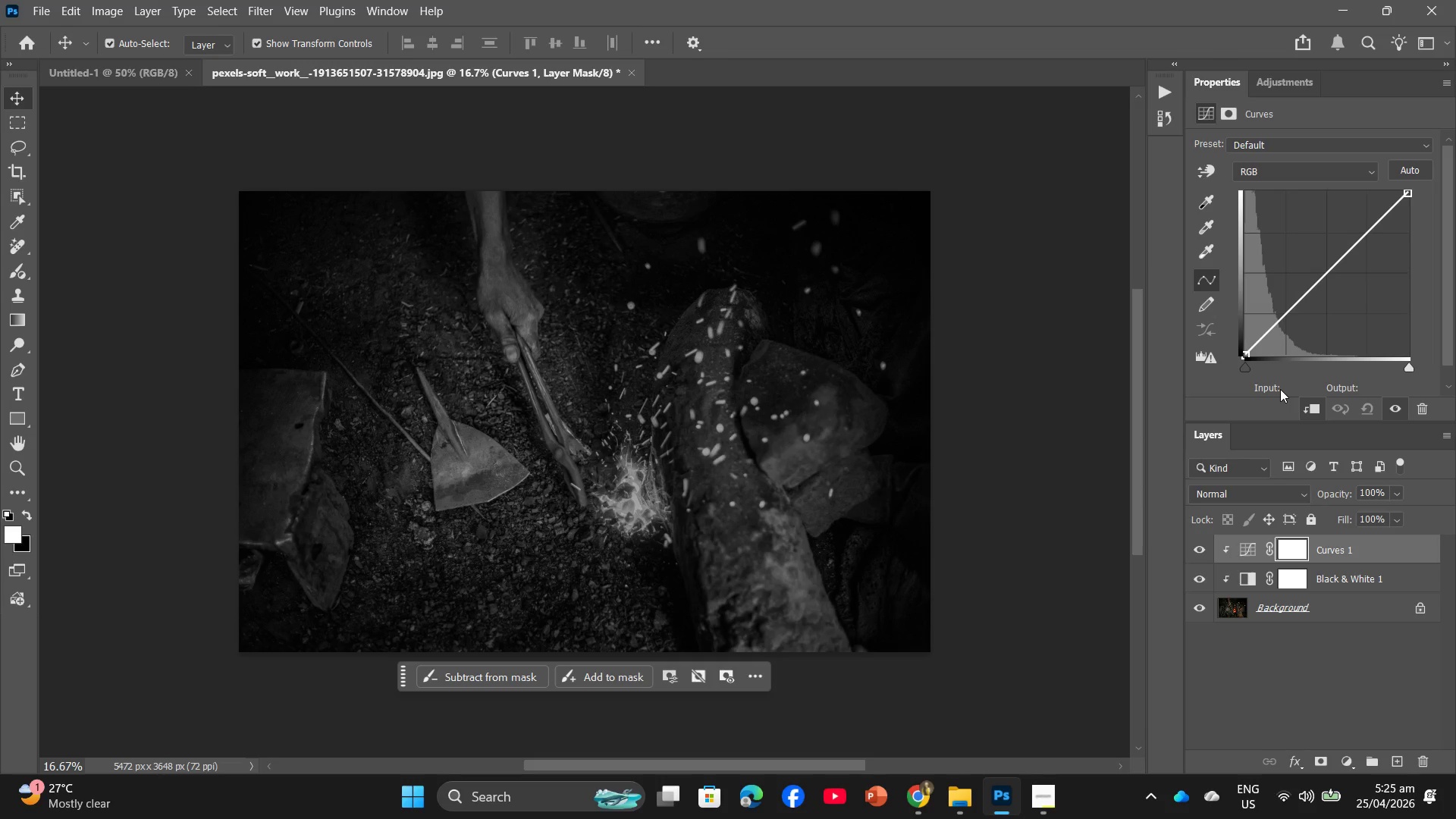 
double_click([1266, 391])
 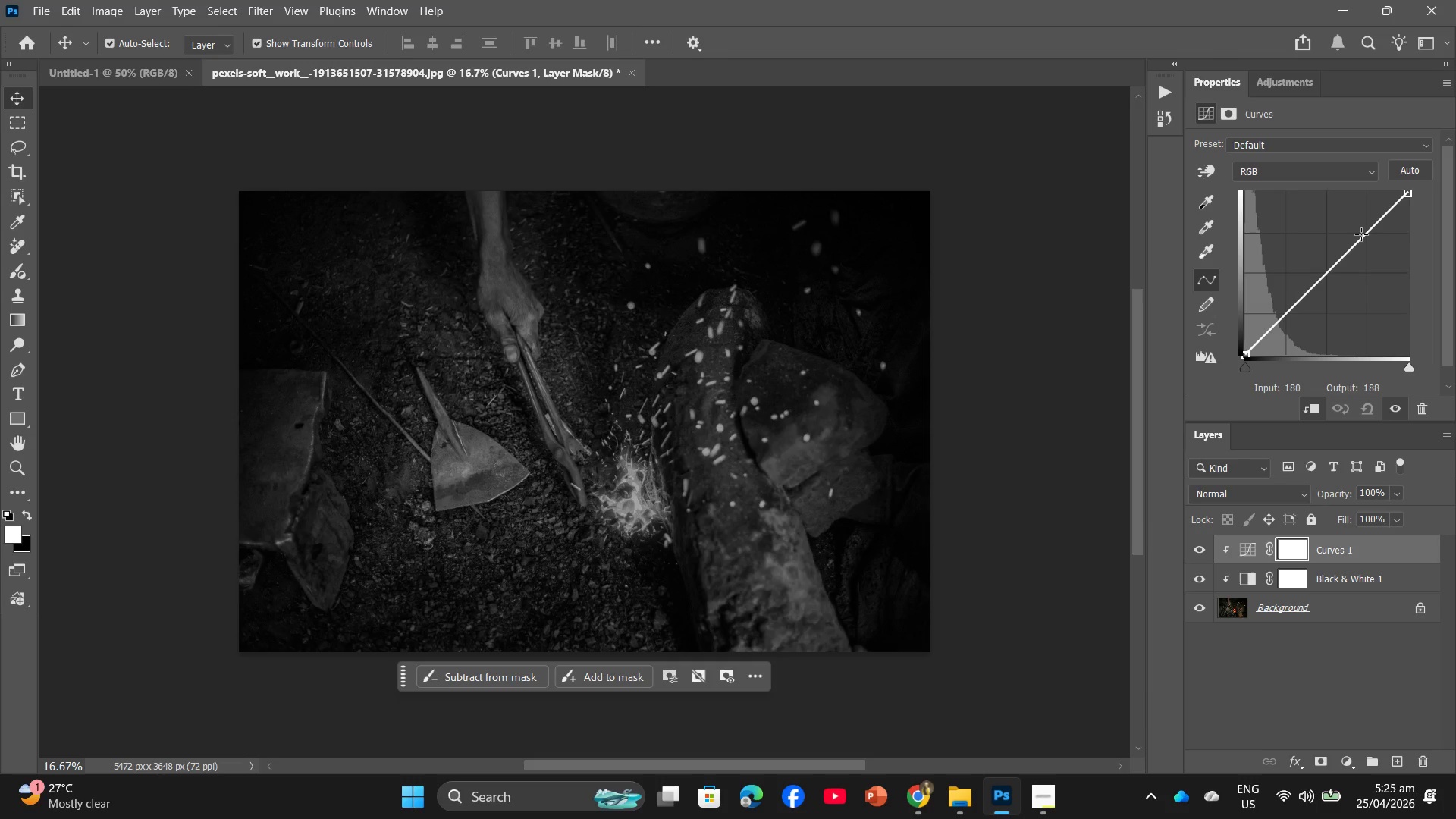 
wait(14.39)
 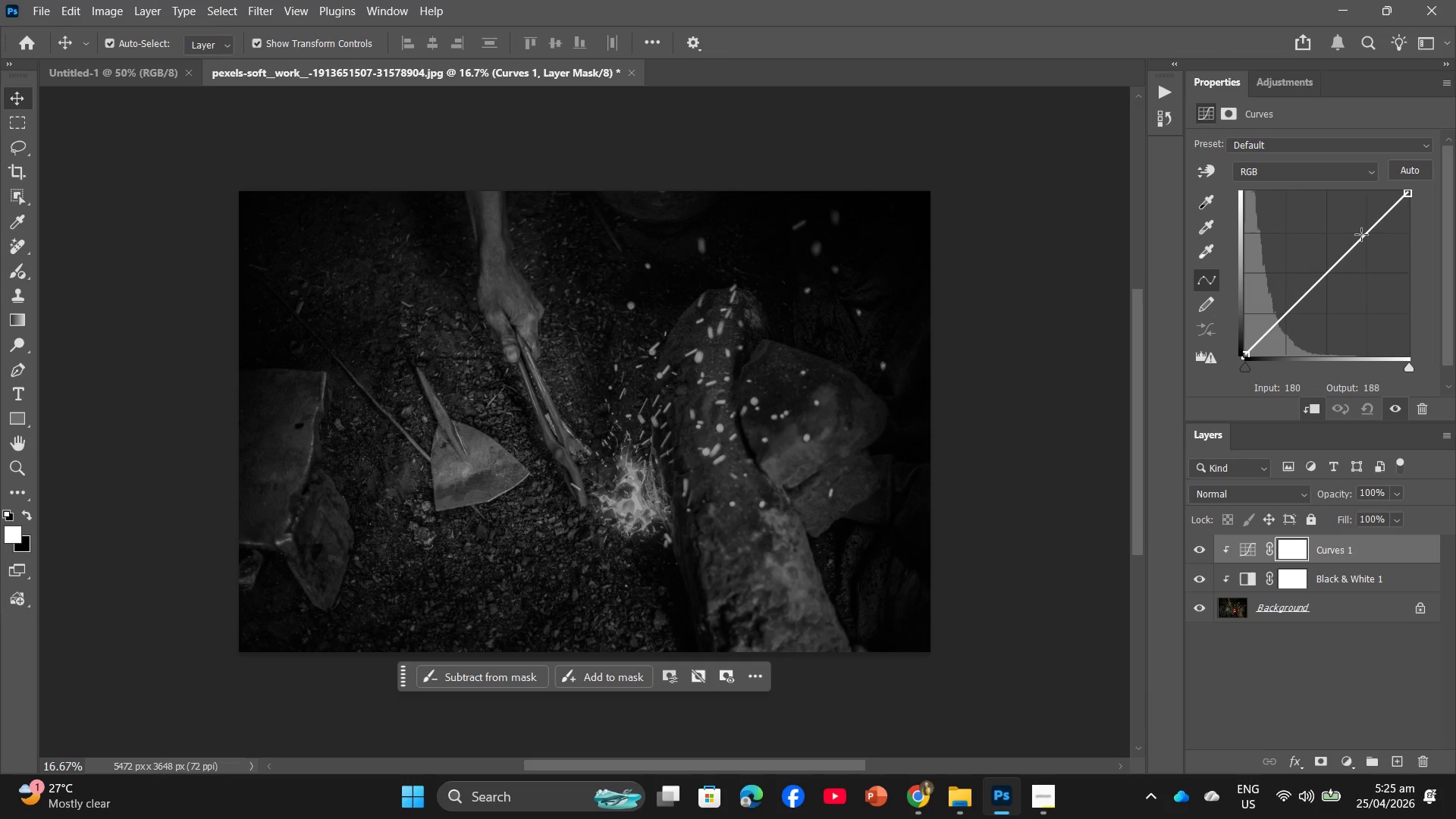 
left_click([1351, 251])
 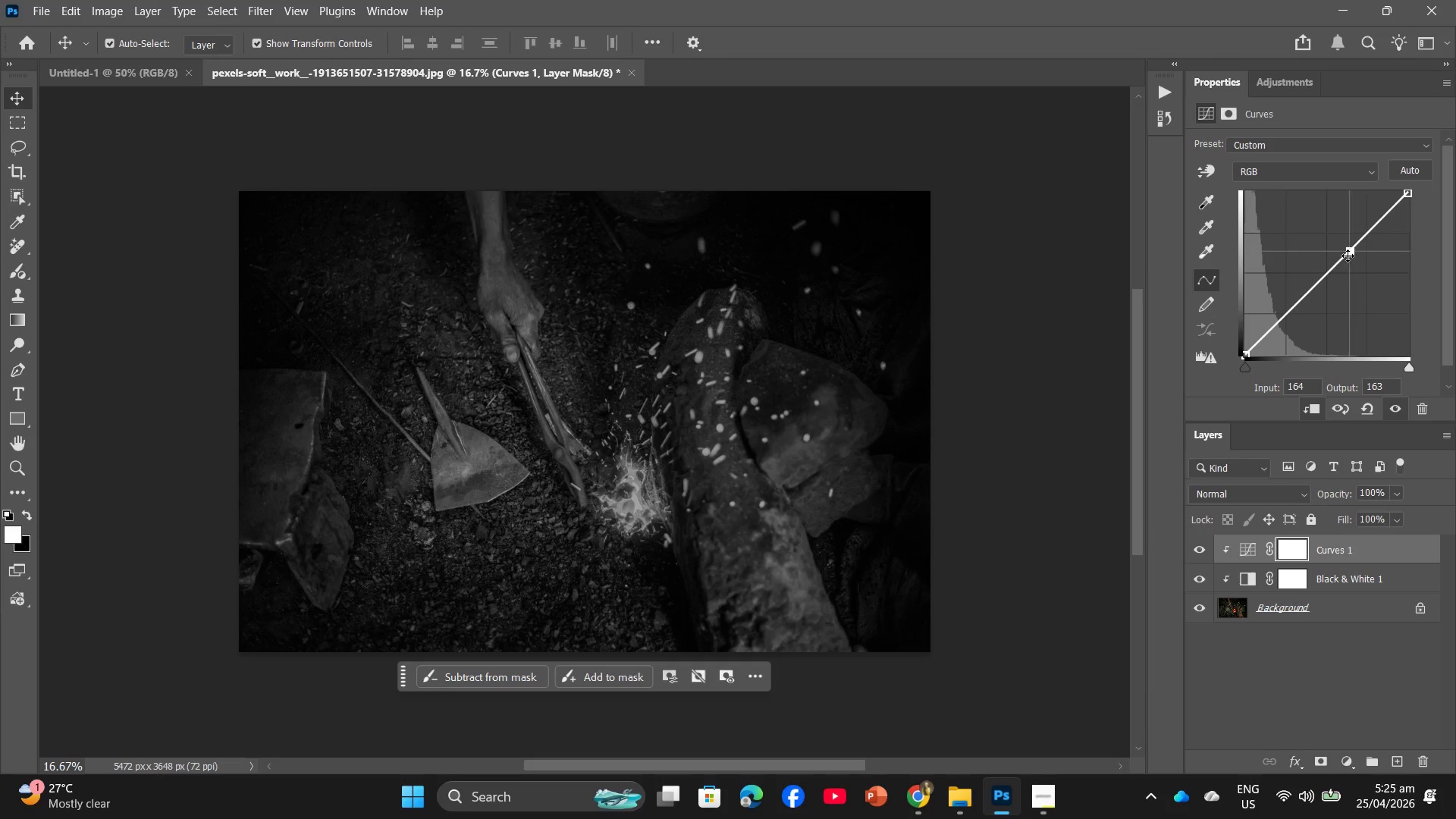 
left_click([1348, 256])
 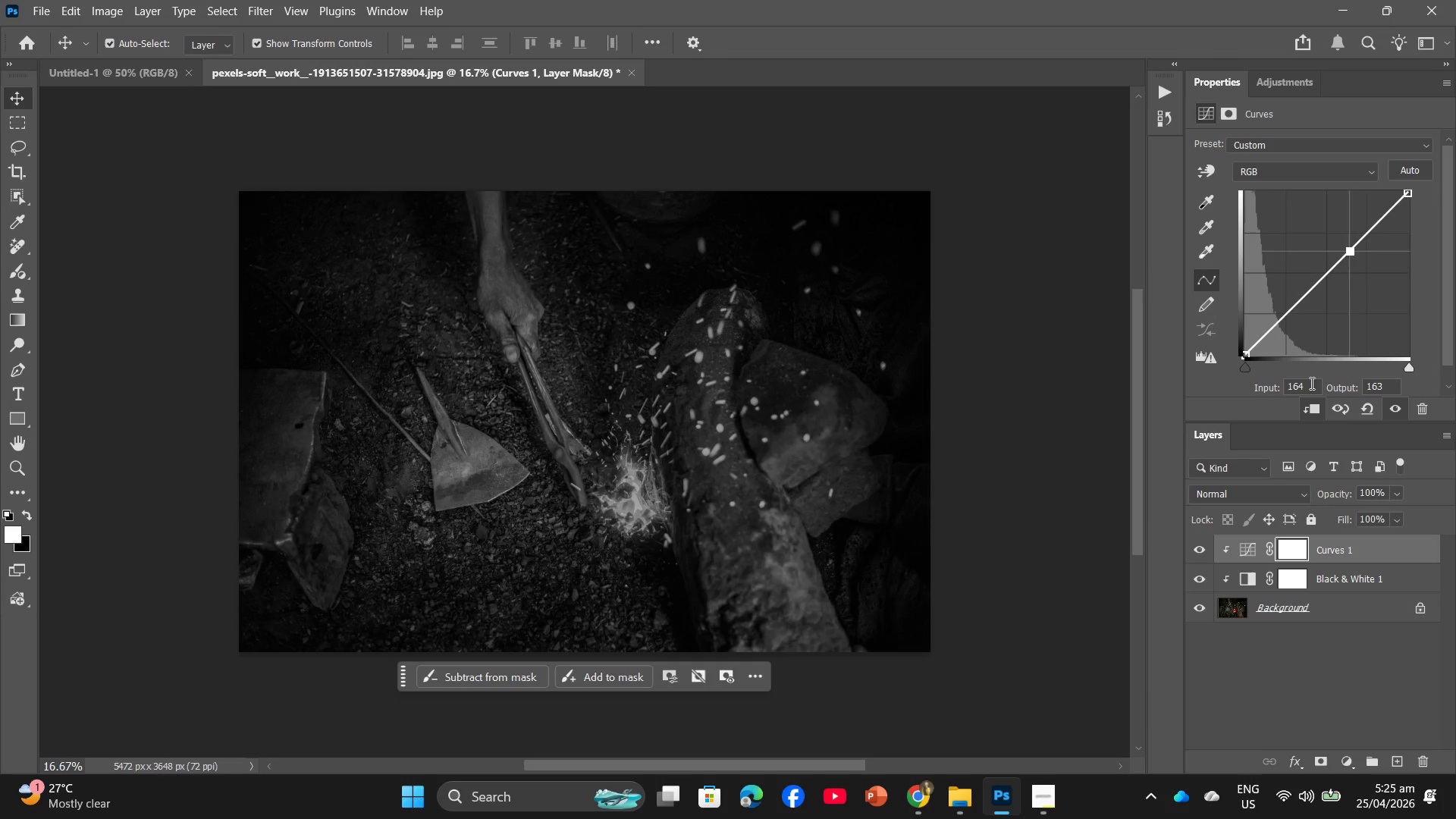 
left_click_drag(start_coordinate=[1304, 388], to_coordinate=[1266, 393])
 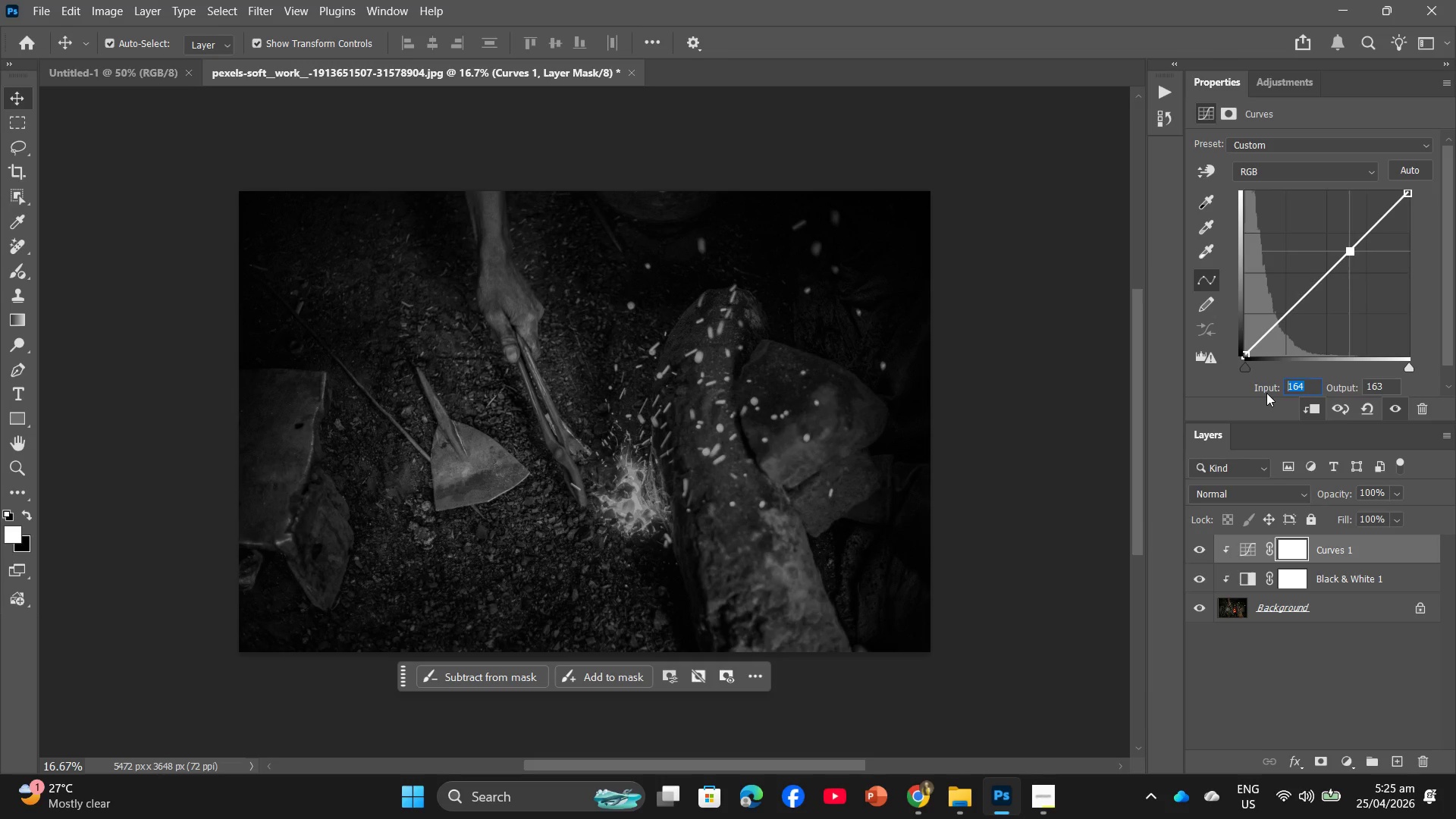 
key(Numpad1)
 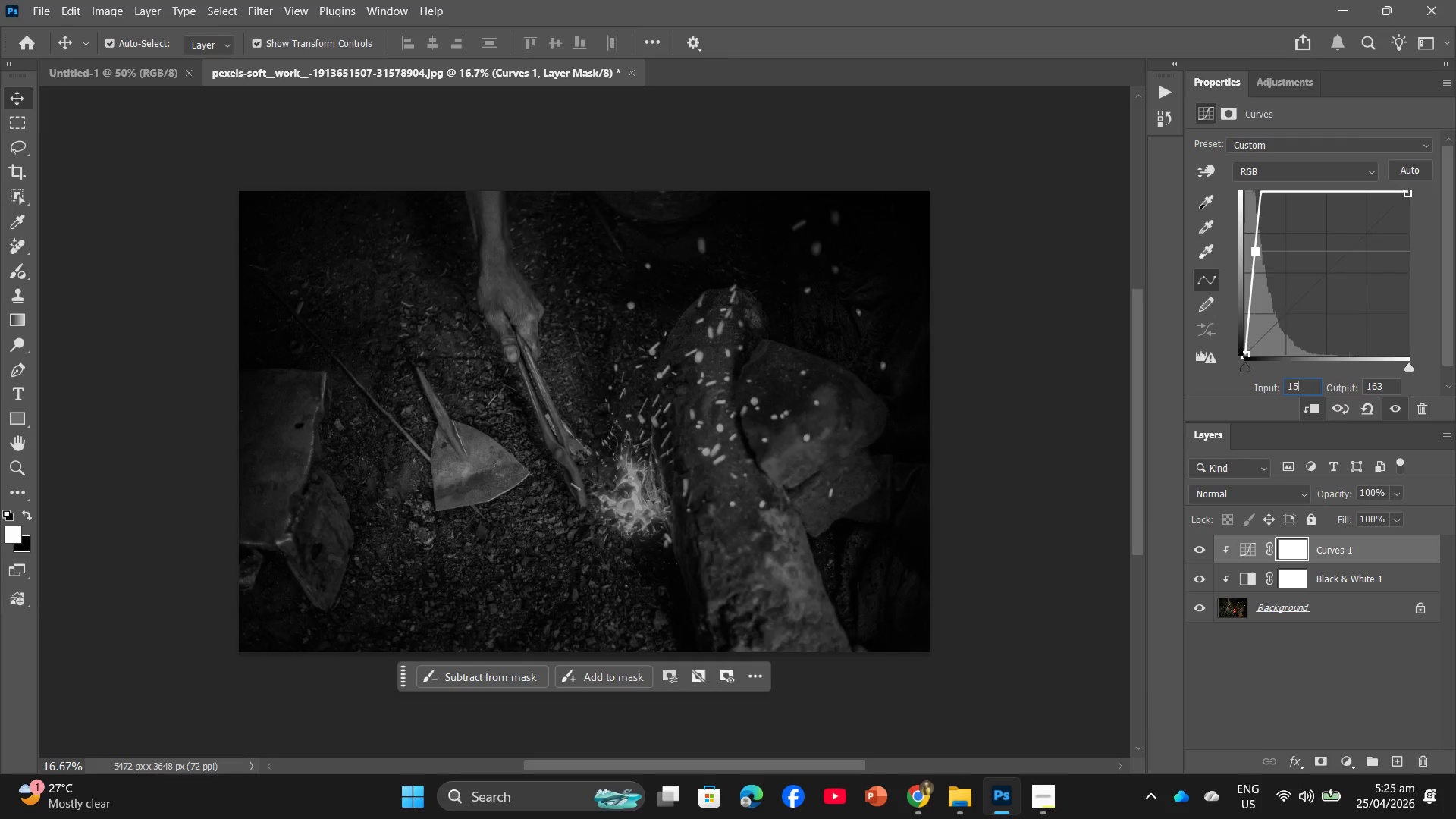 
key(Numpad5)
 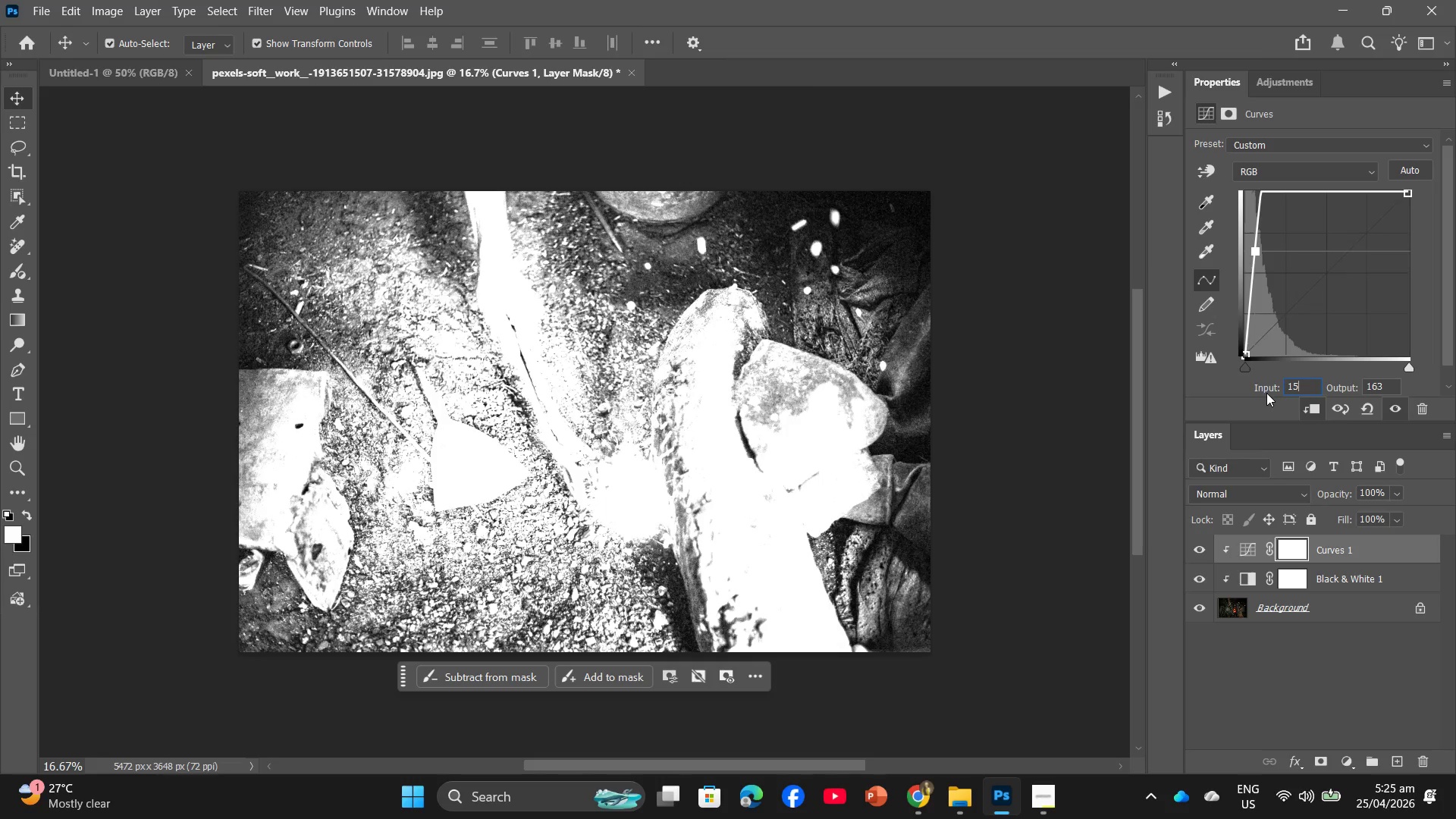 
key(Numpad3)
 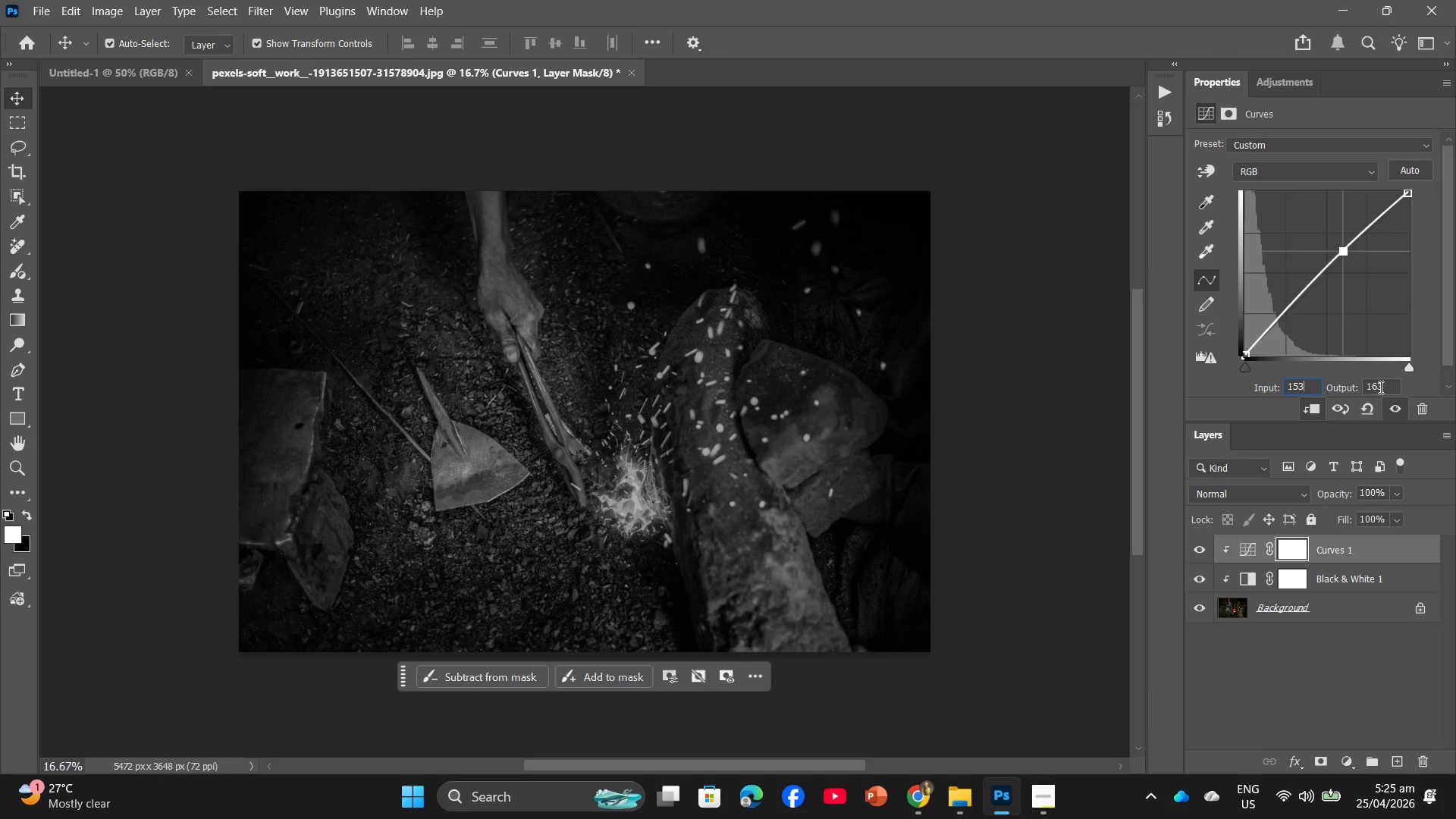 
left_click_drag(start_coordinate=[1389, 387], to_coordinate=[1344, 395])
 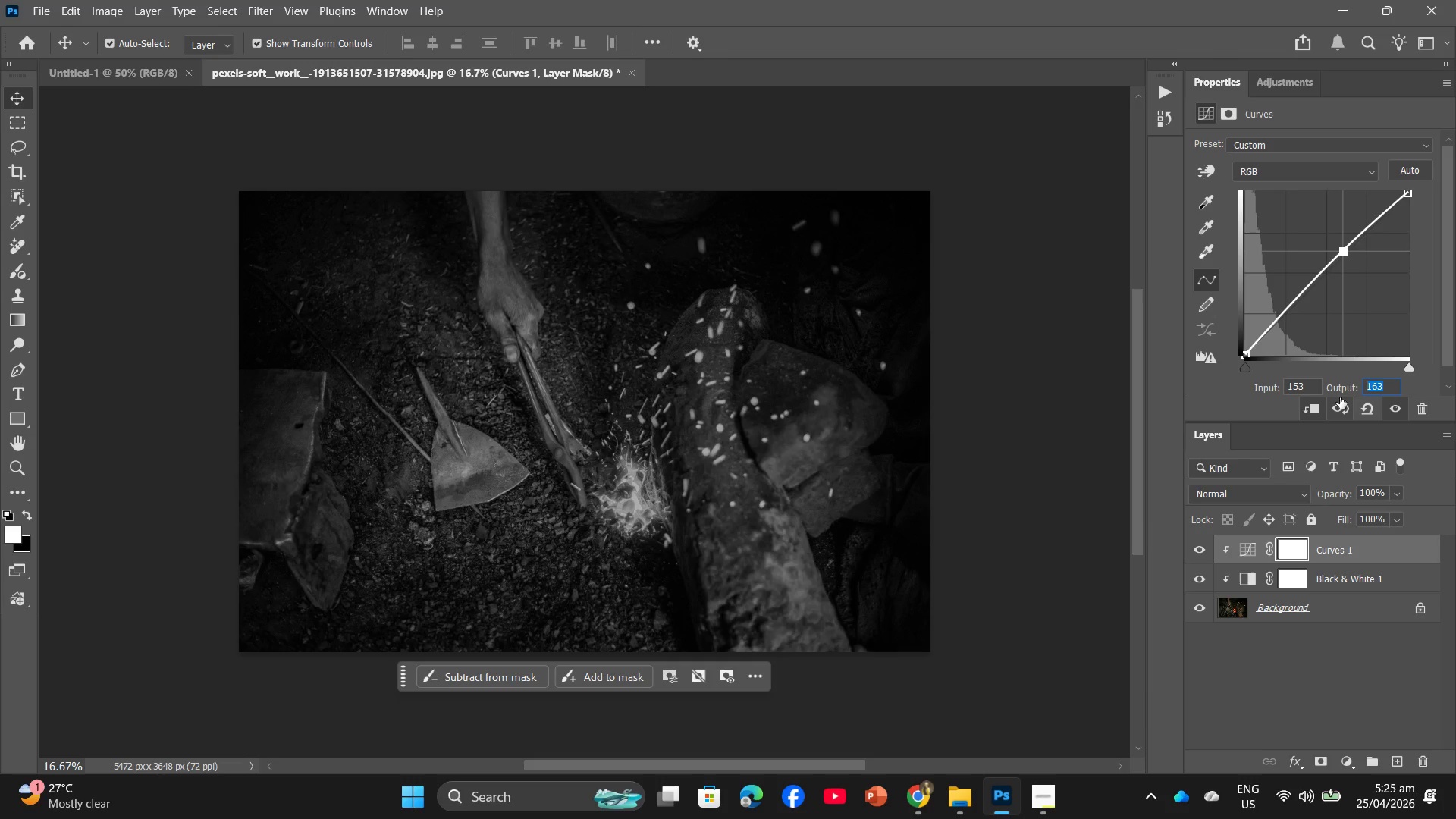 
key(Numpad1)
 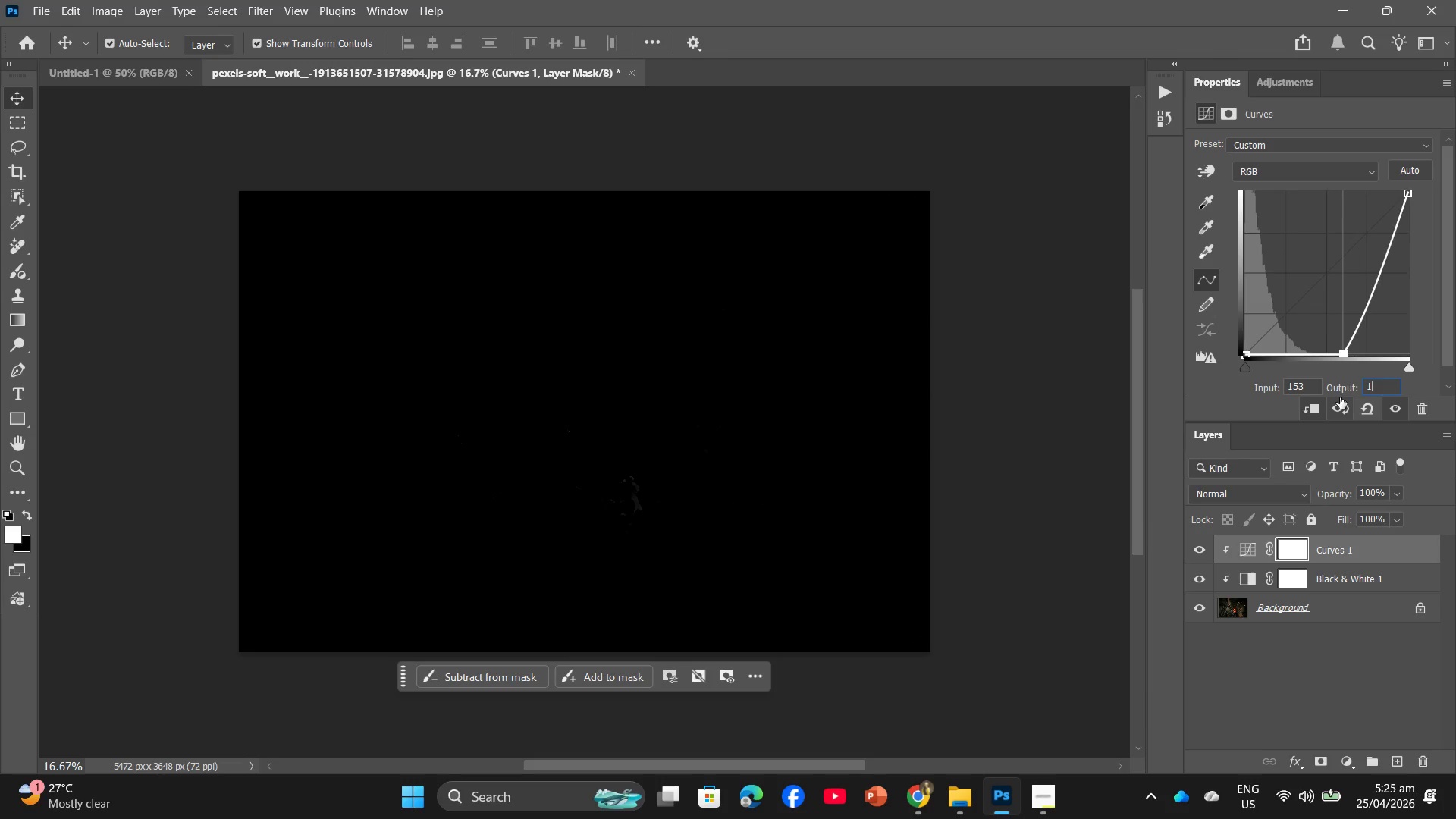 
key(Numpad4)
 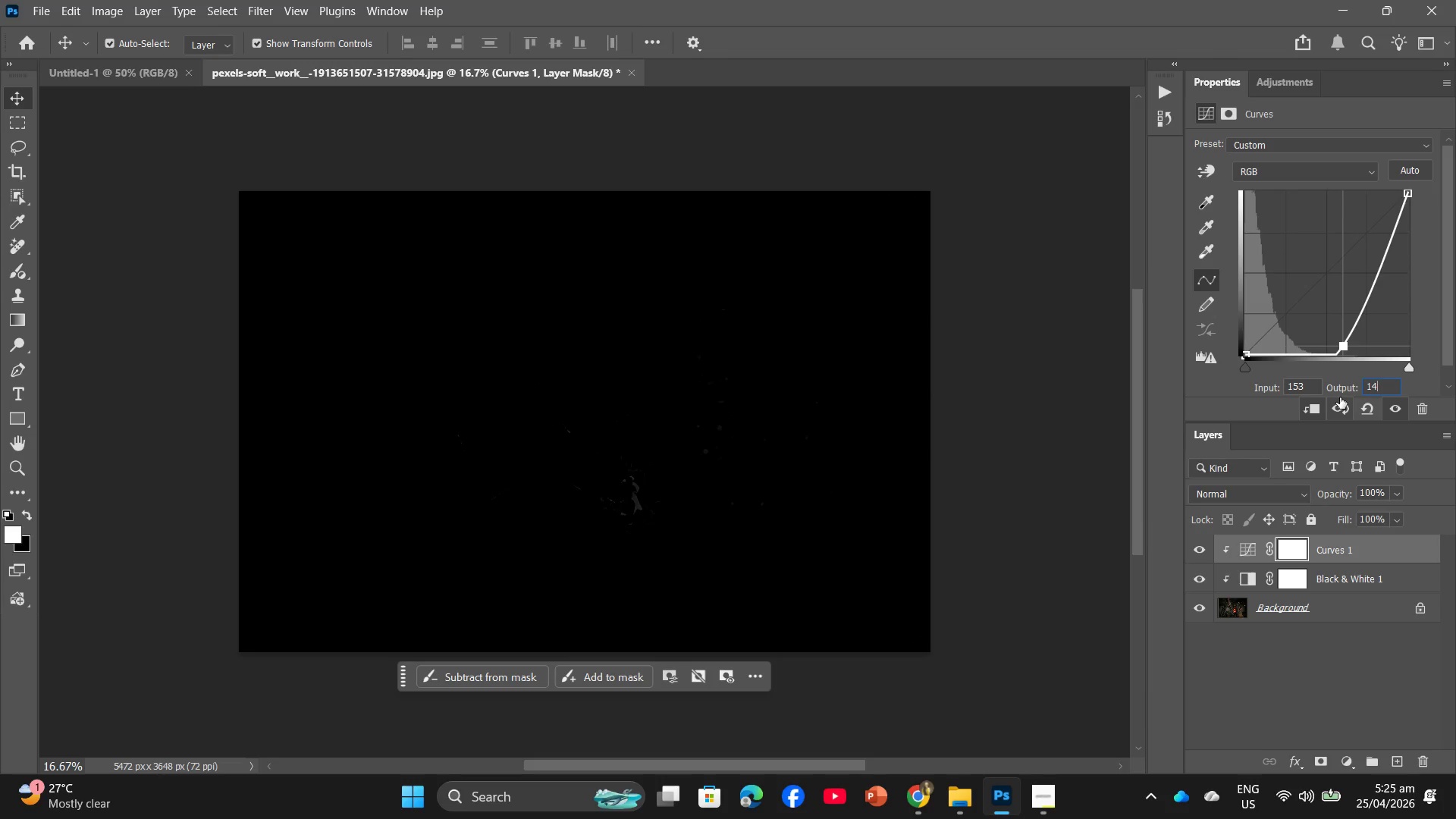 
key(Numpad8)
 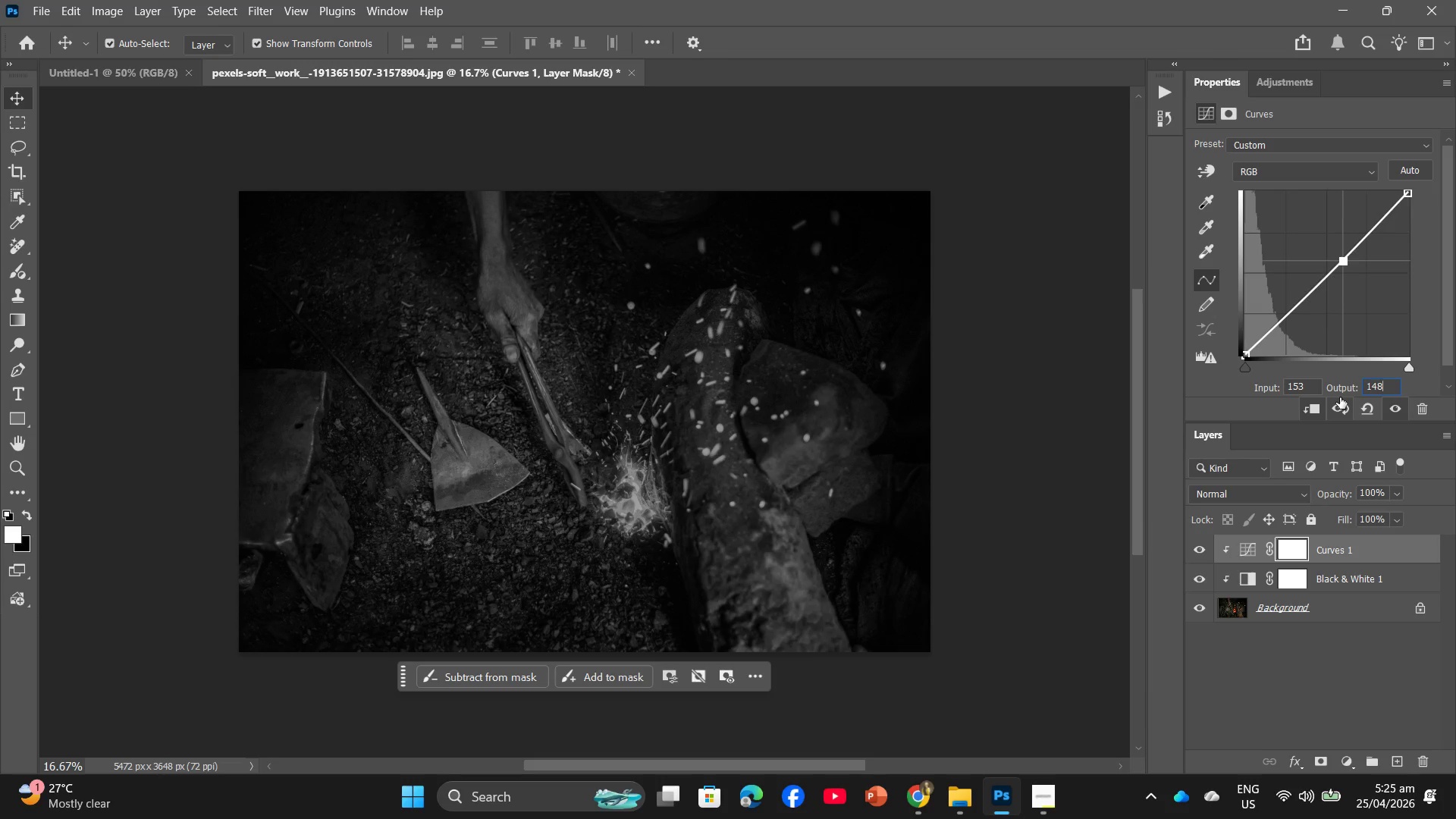 
key(Enter)
 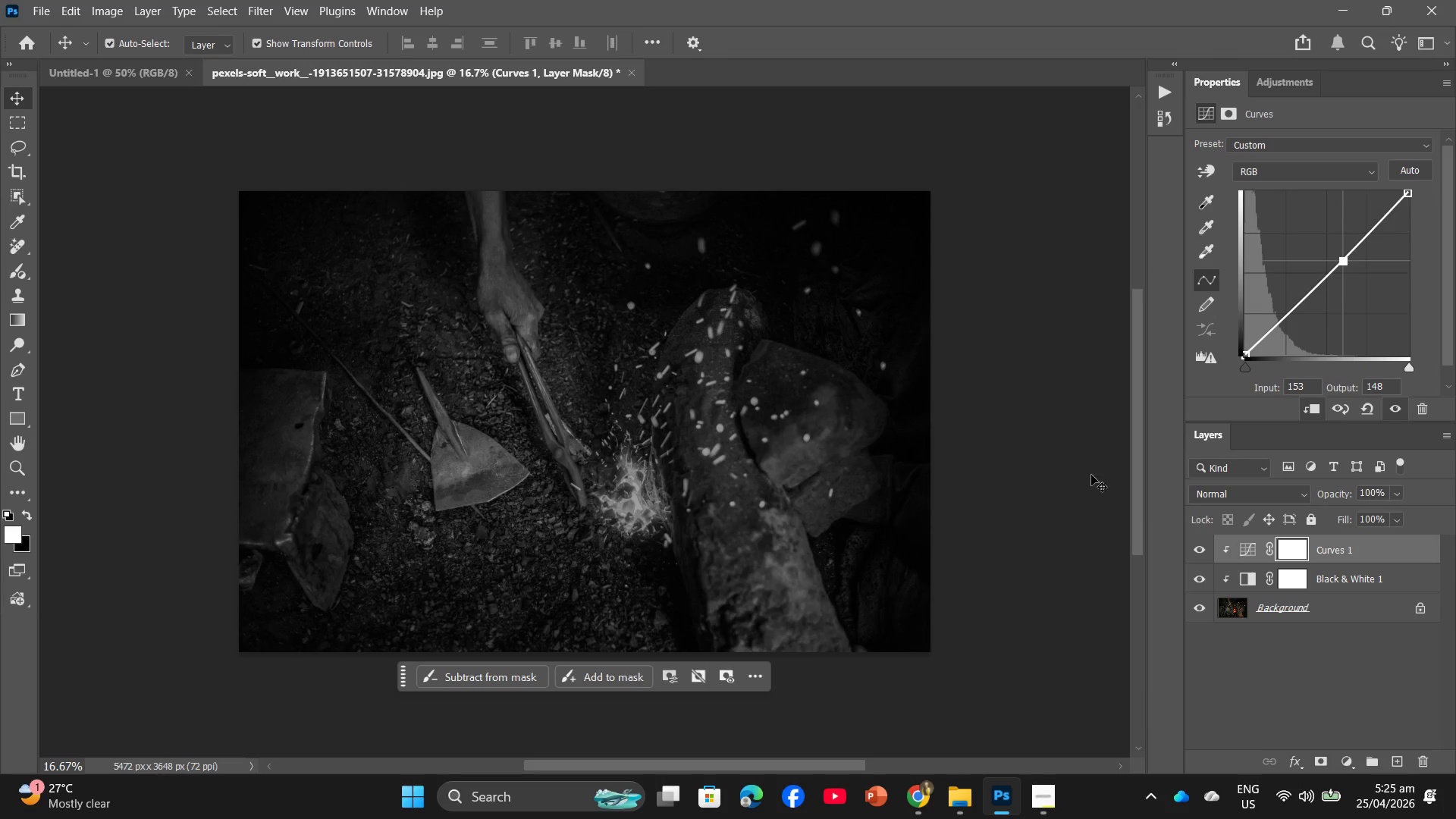 
left_click_drag(start_coordinate=[1347, 259], to_coordinate=[1363, 259])
 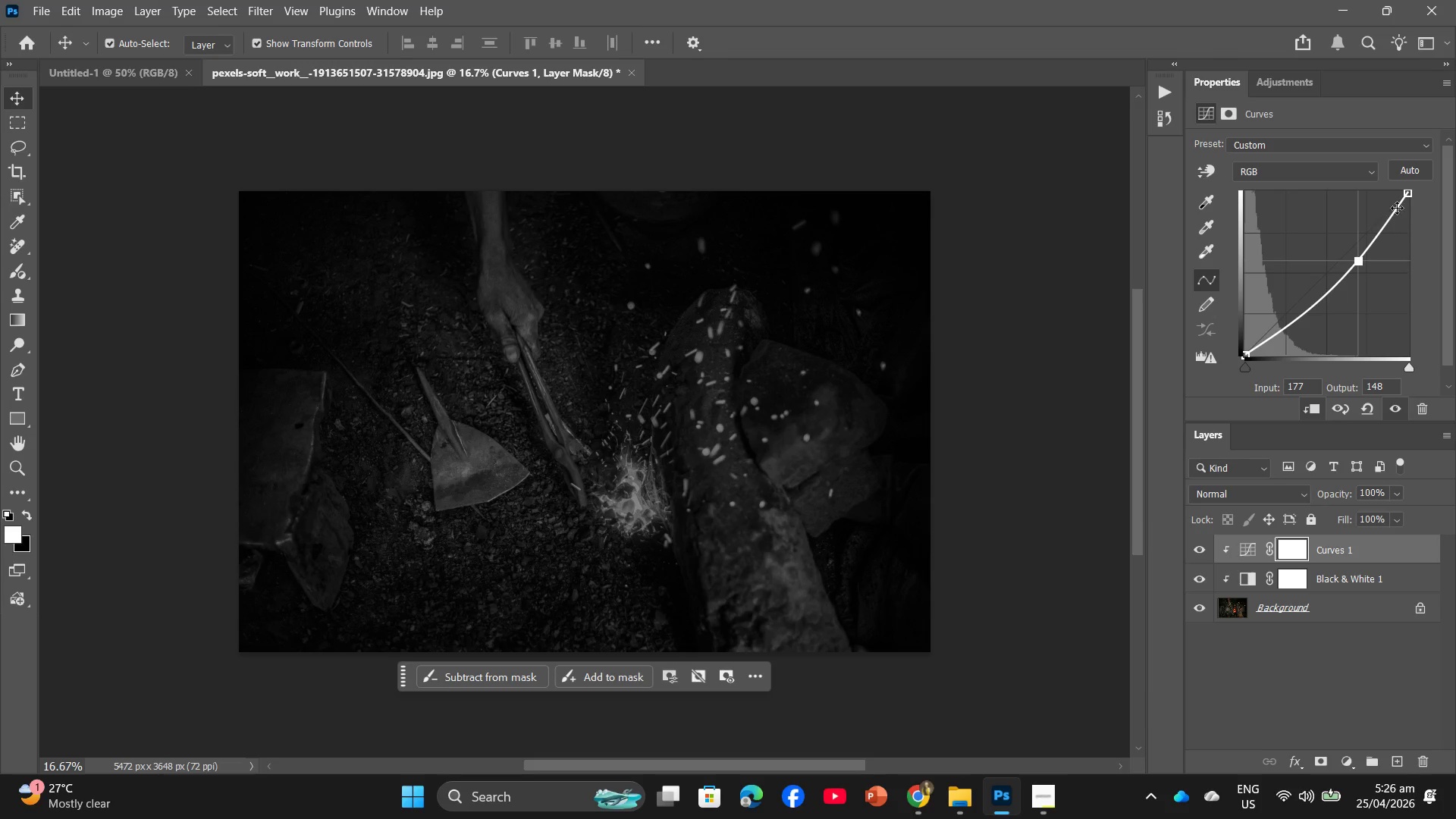 
left_click_drag(start_coordinate=[1407, 198], to_coordinate=[1422, 193])
 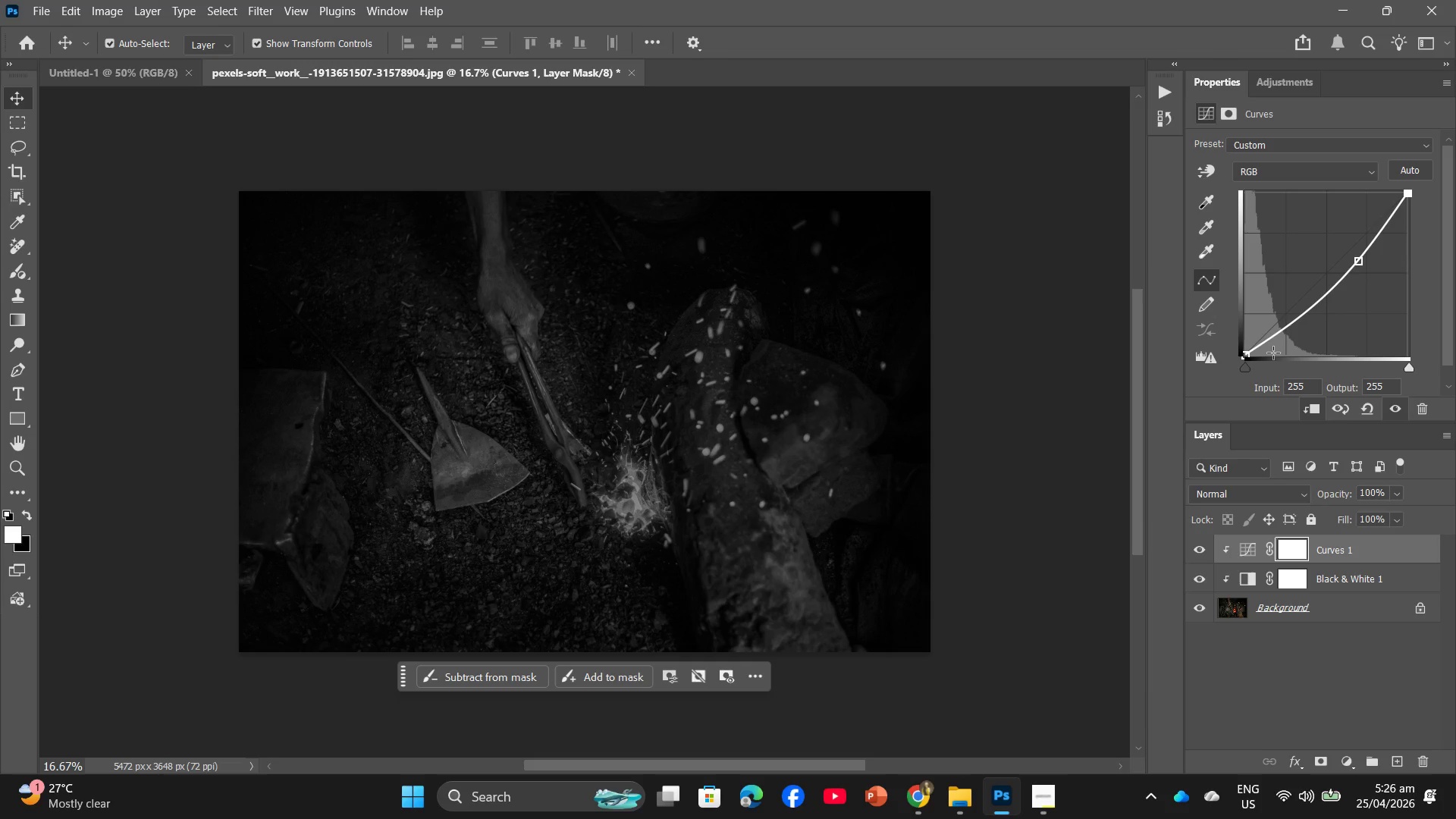 
left_click_drag(start_coordinate=[1294, 318], to_coordinate=[1300, 312])
 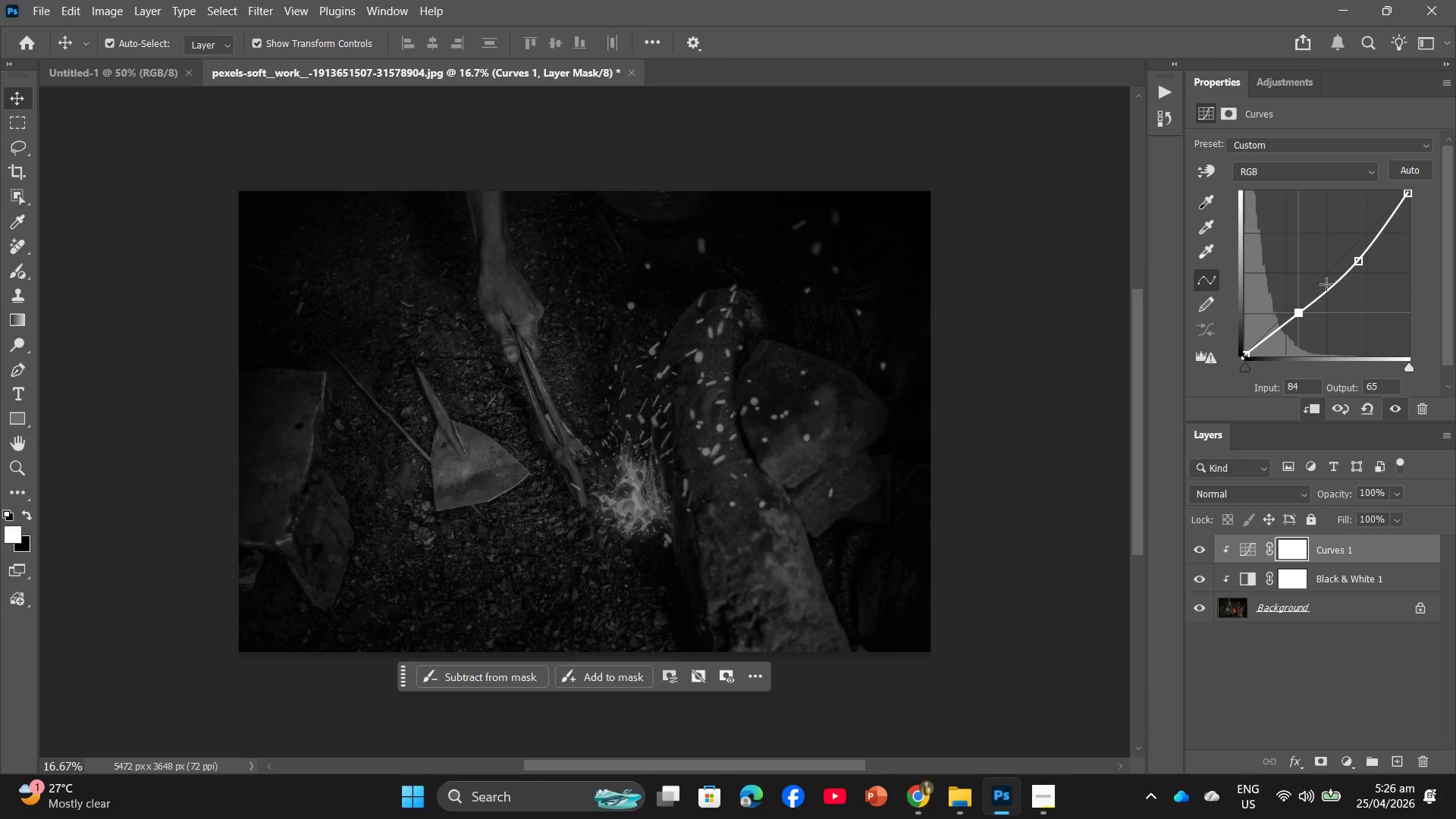 
left_click([1329, 283])
 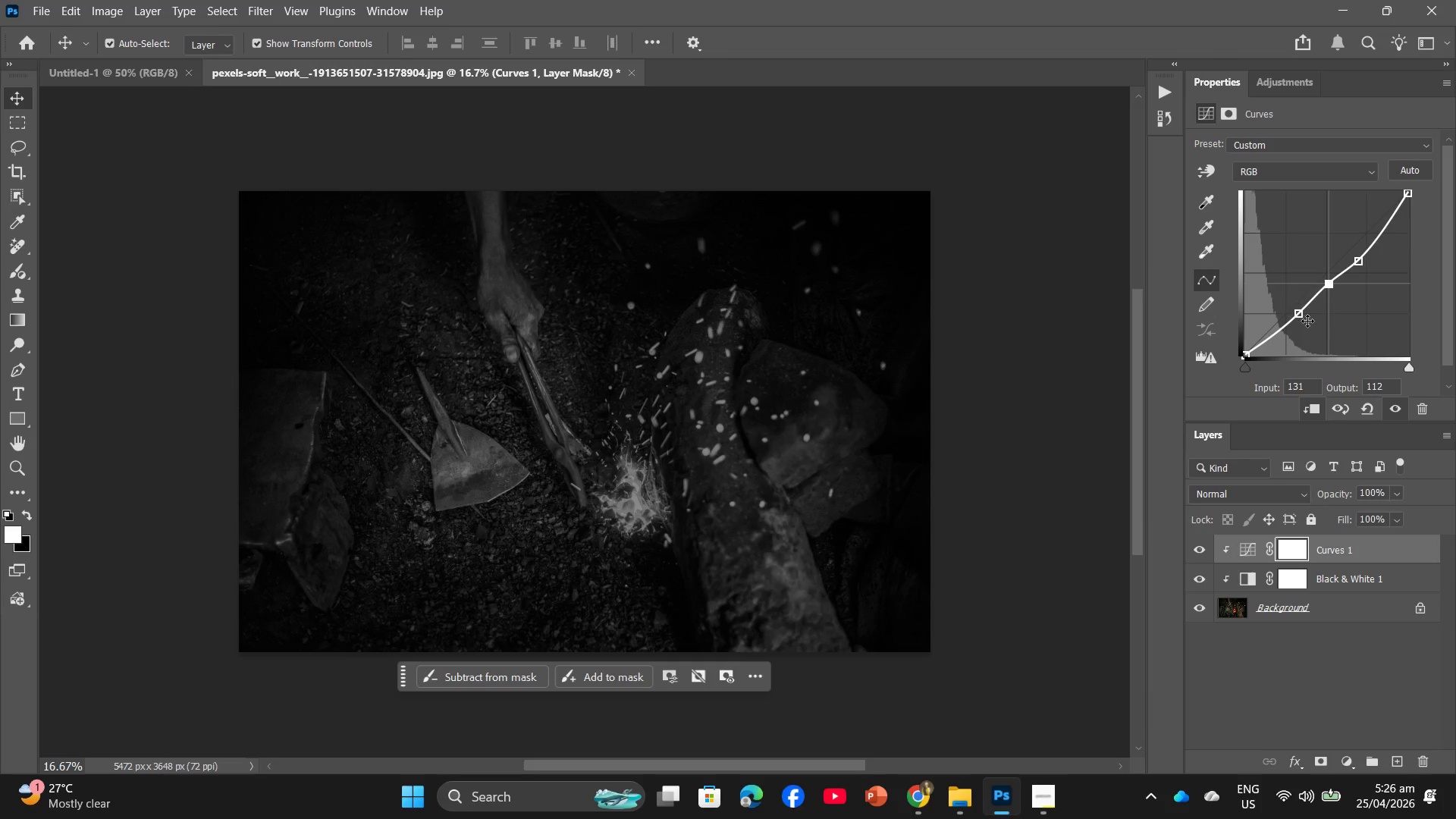 
key(Control+Z)
 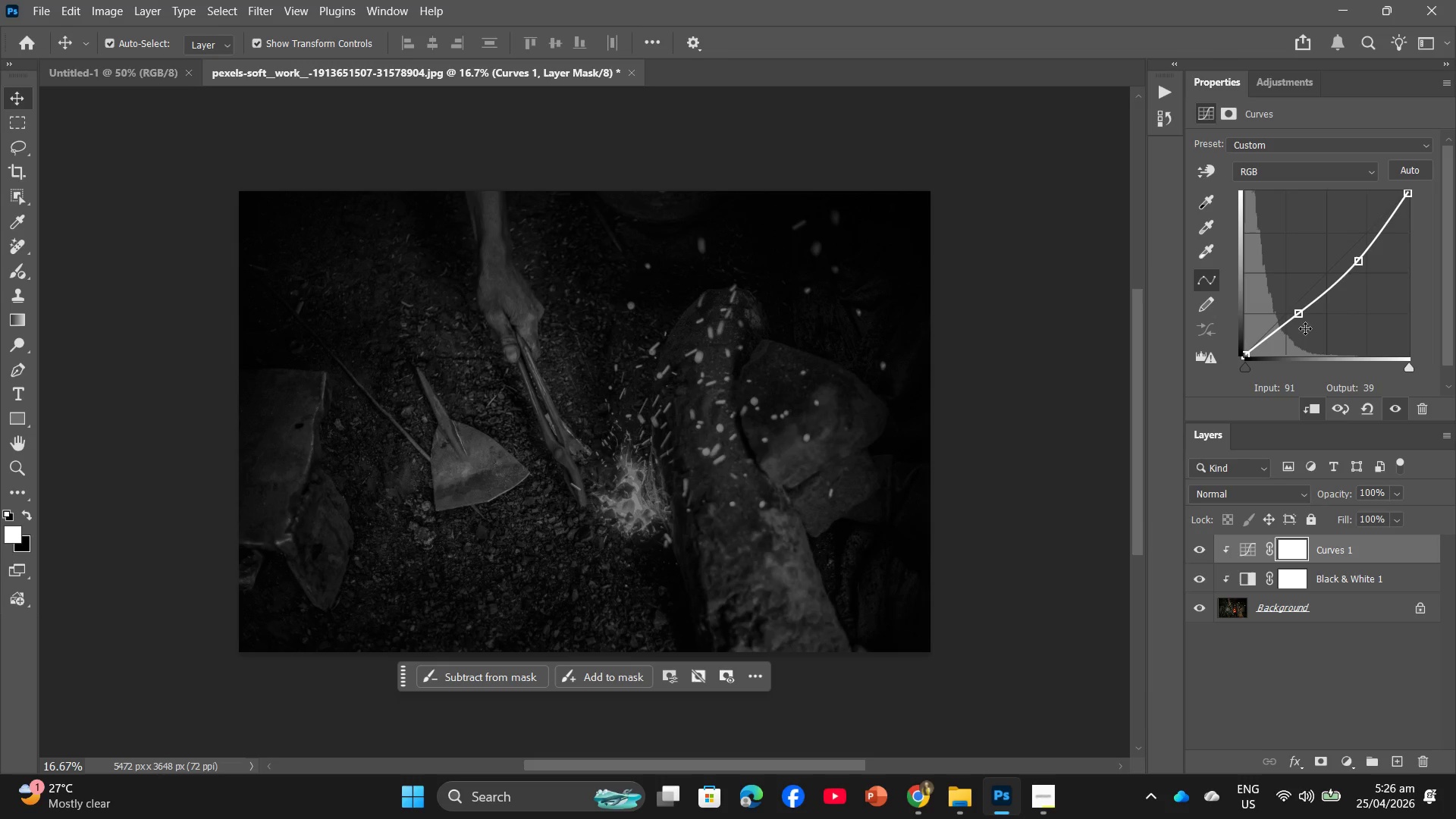 
left_click_drag(start_coordinate=[1301, 313], to_coordinate=[1329, 287])
 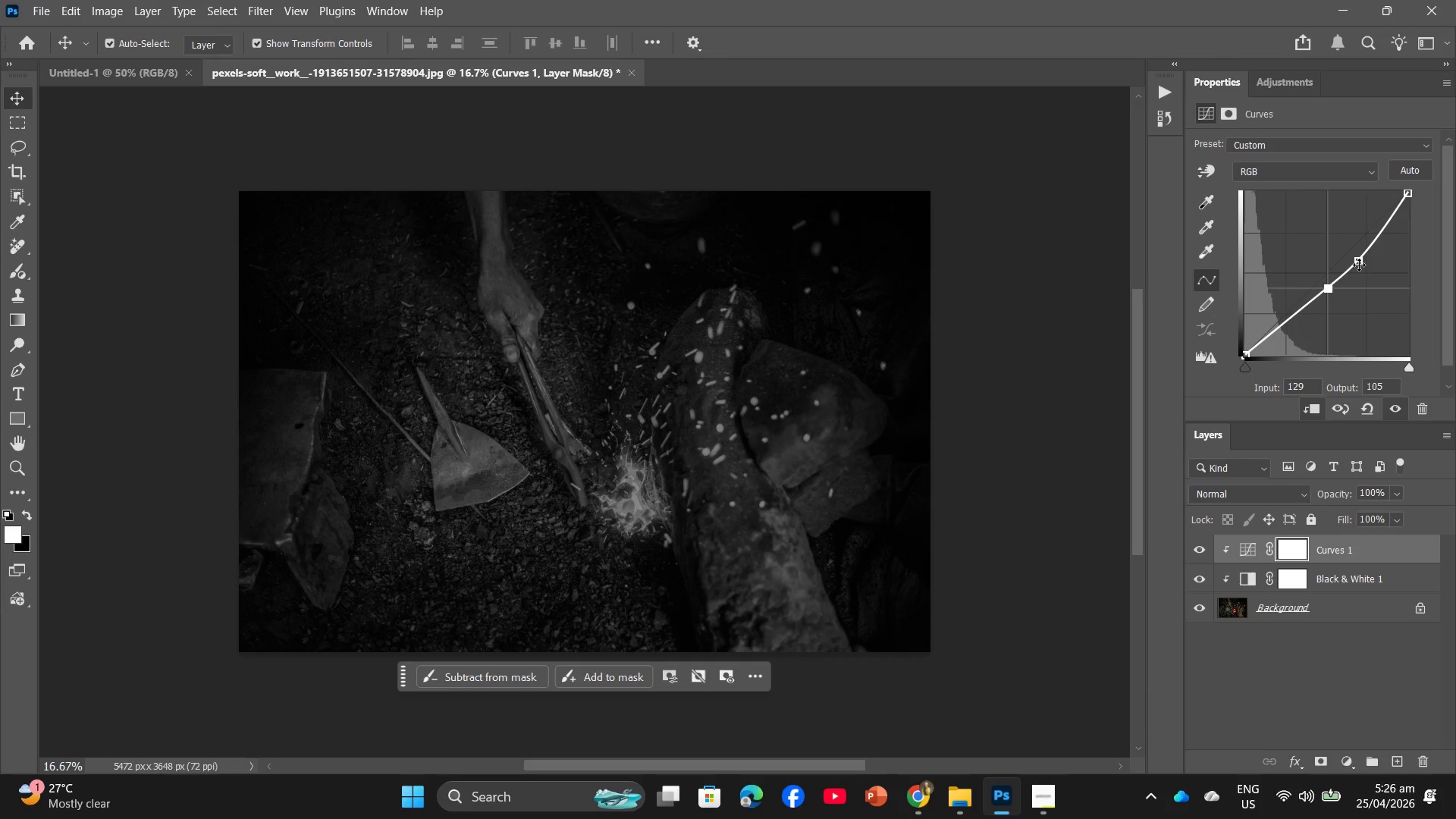 
left_click_drag(start_coordinate=[1359, 265], to_coordinate=[1340, 265])
 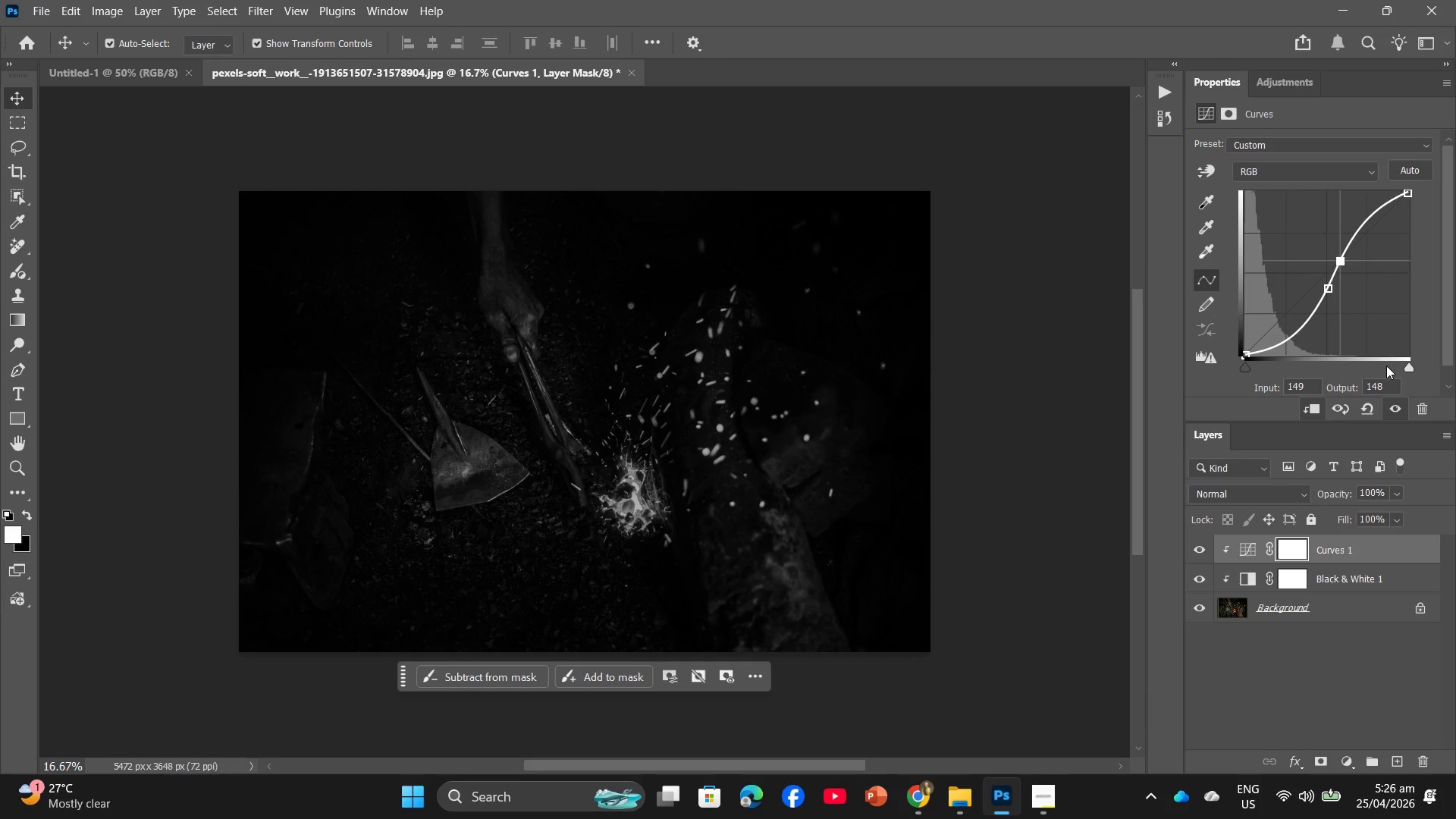 
left_click_drag(start_coordinate=[1389, 379], to_coordinate=[1378, 384])
 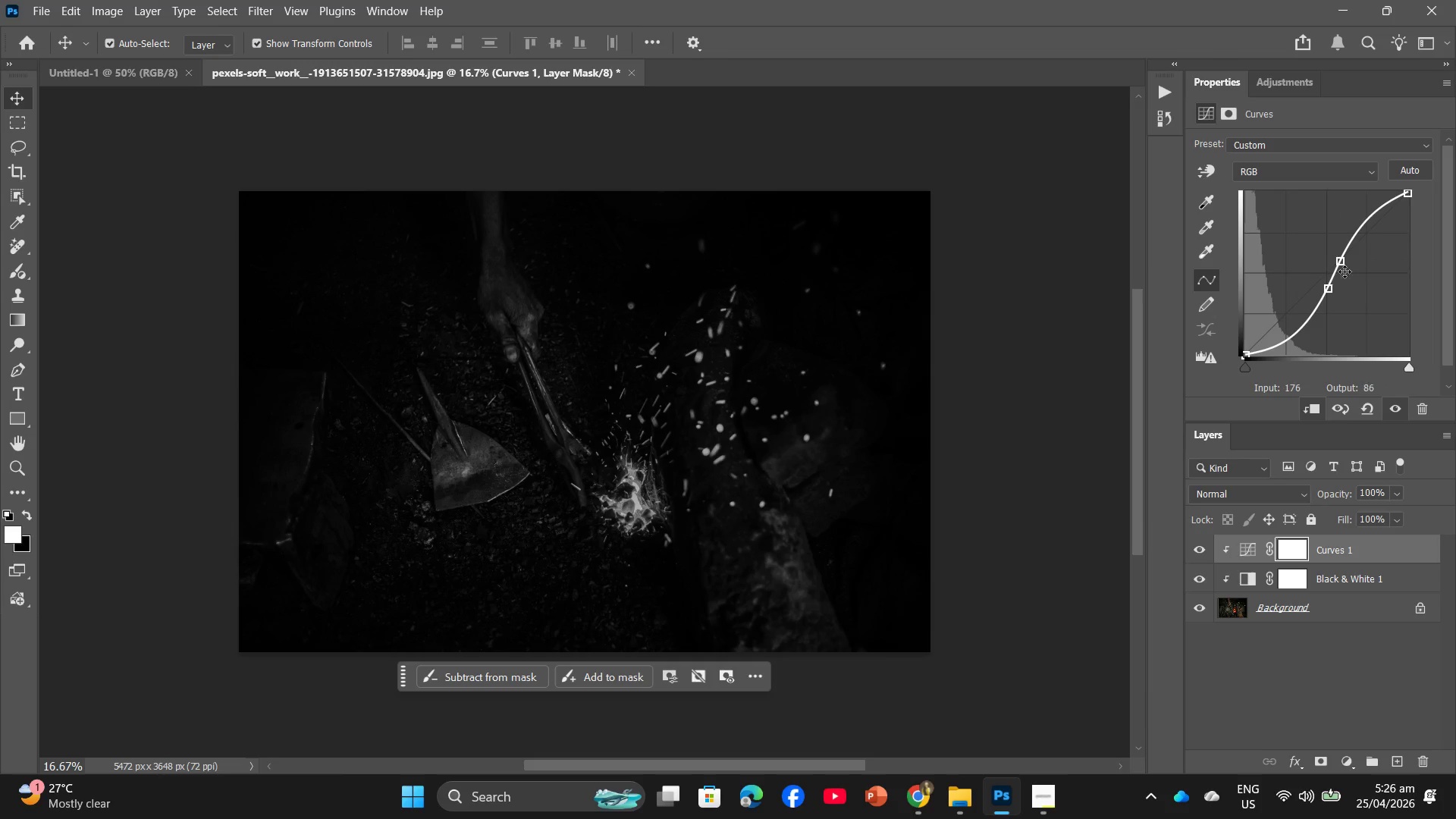 
left_click([1345, 271])
 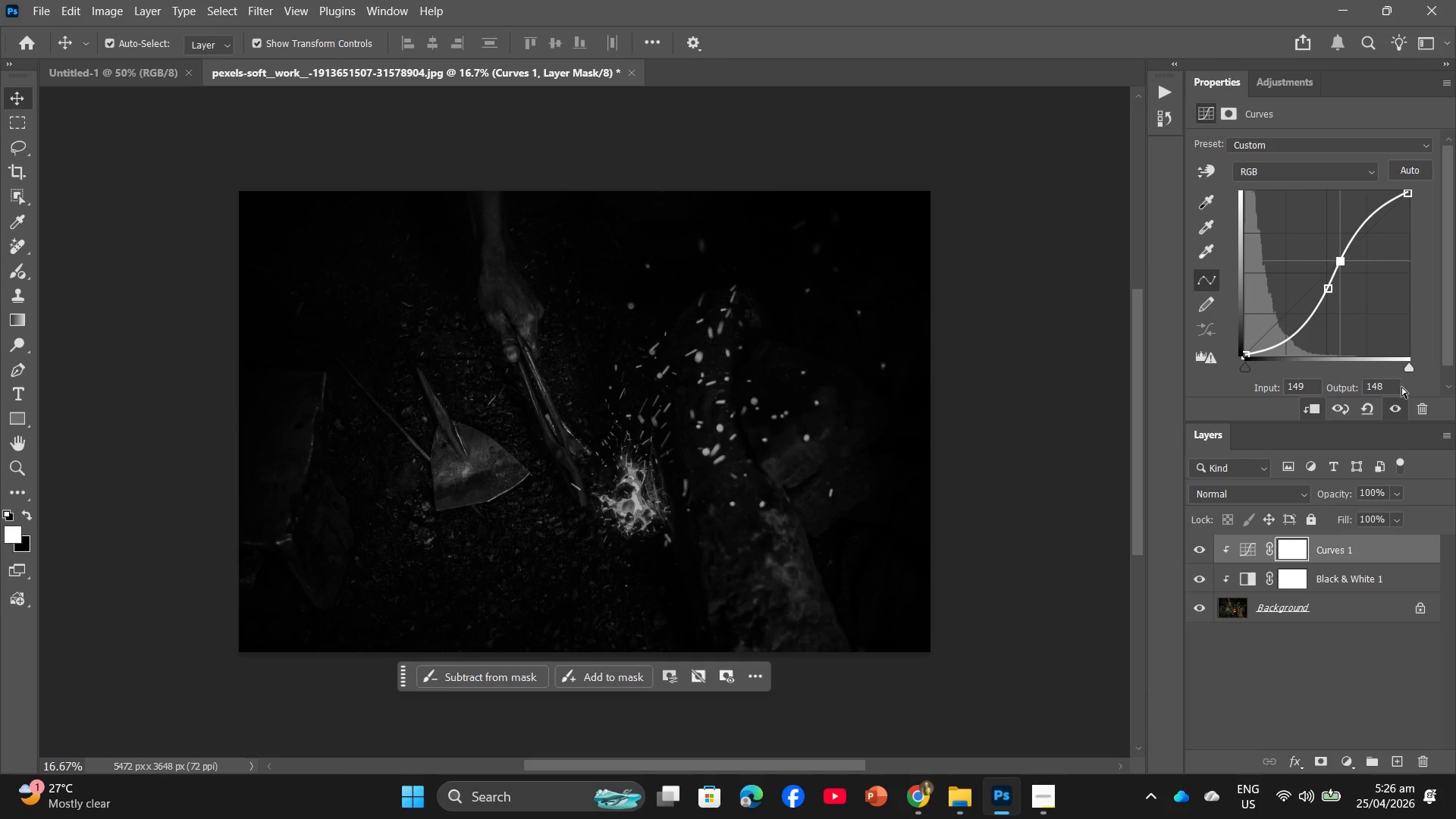 
left_click([1395, 388])
 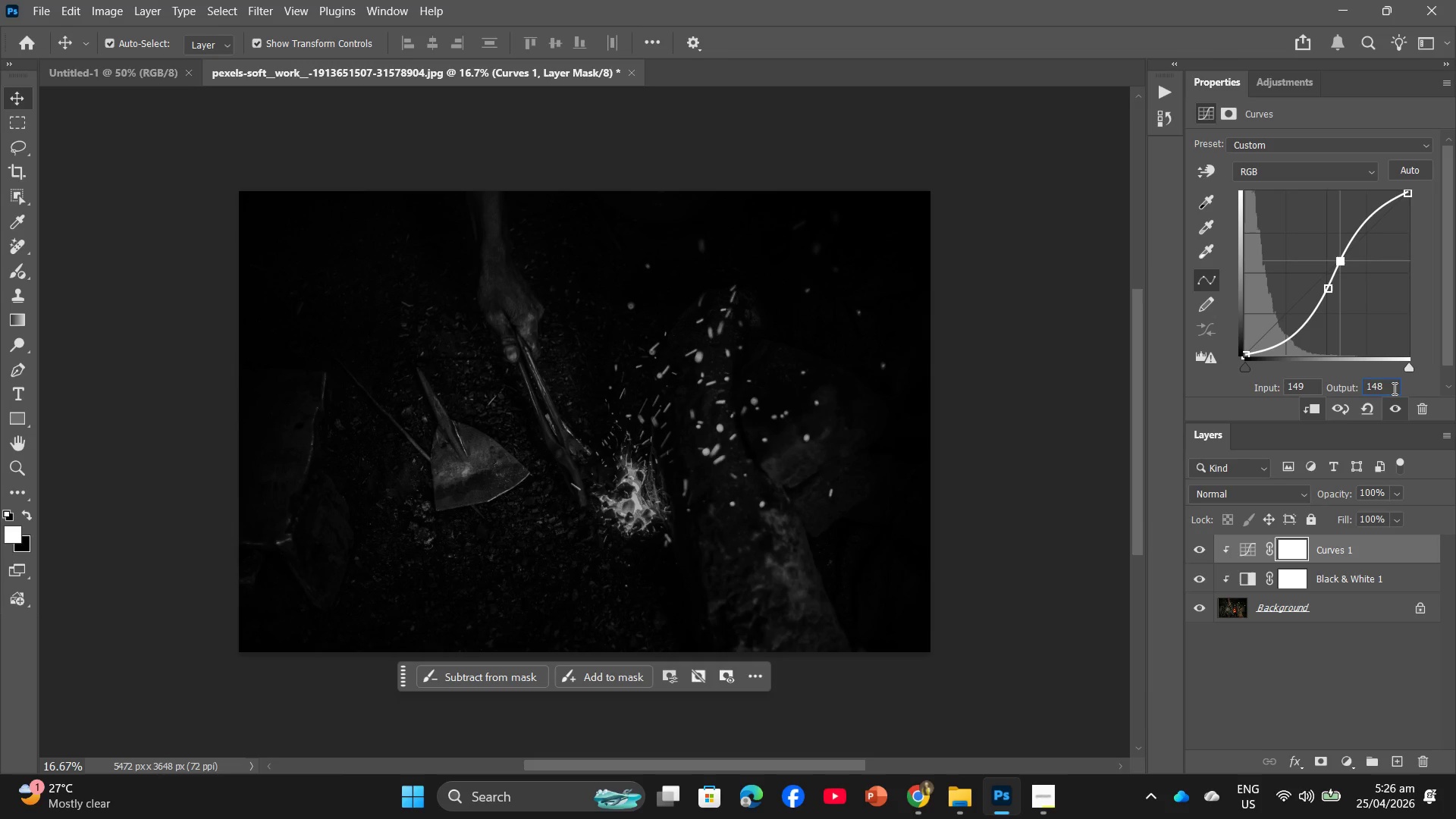 
key(Backspace)
 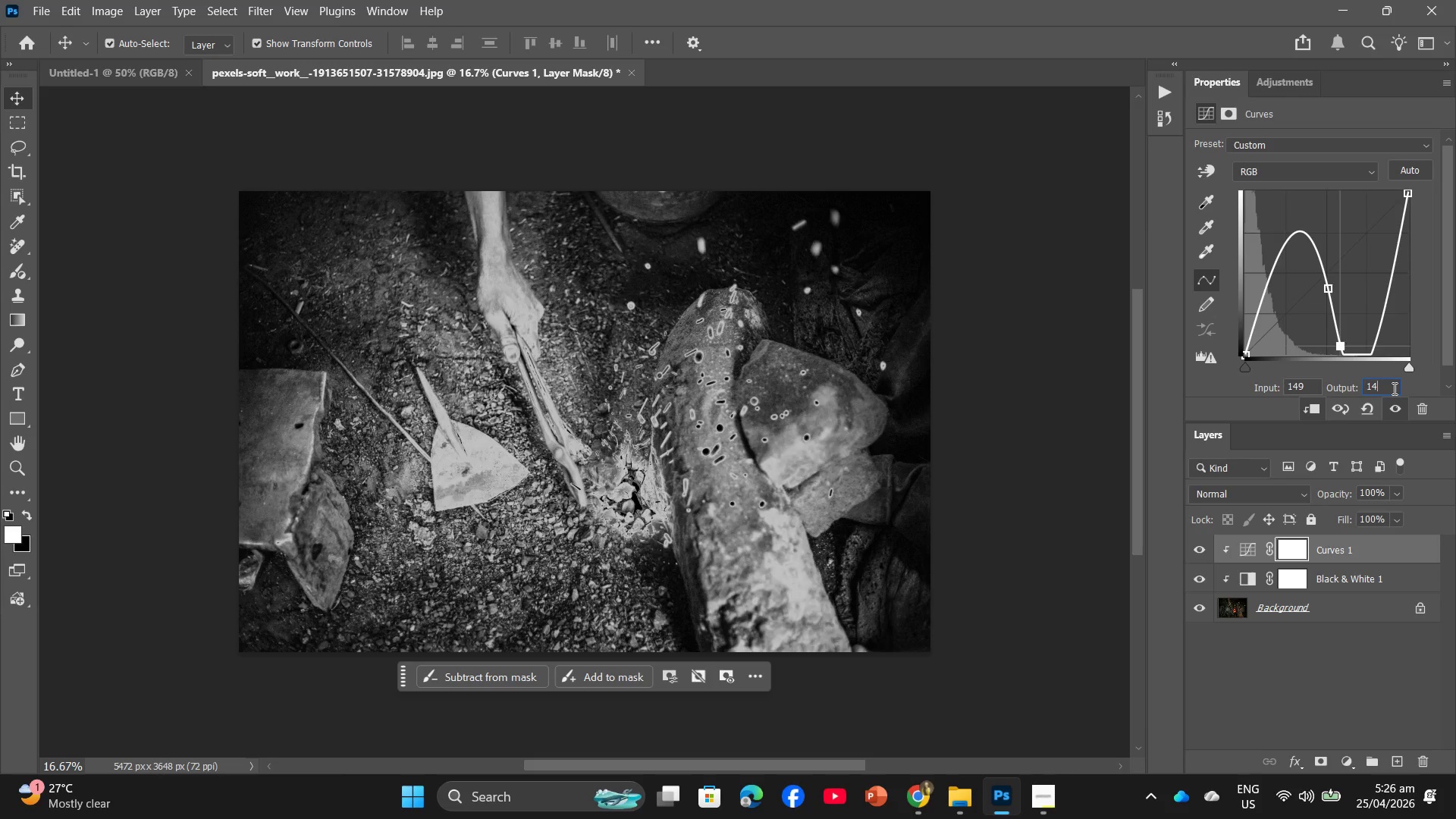 
key(Backspace)
 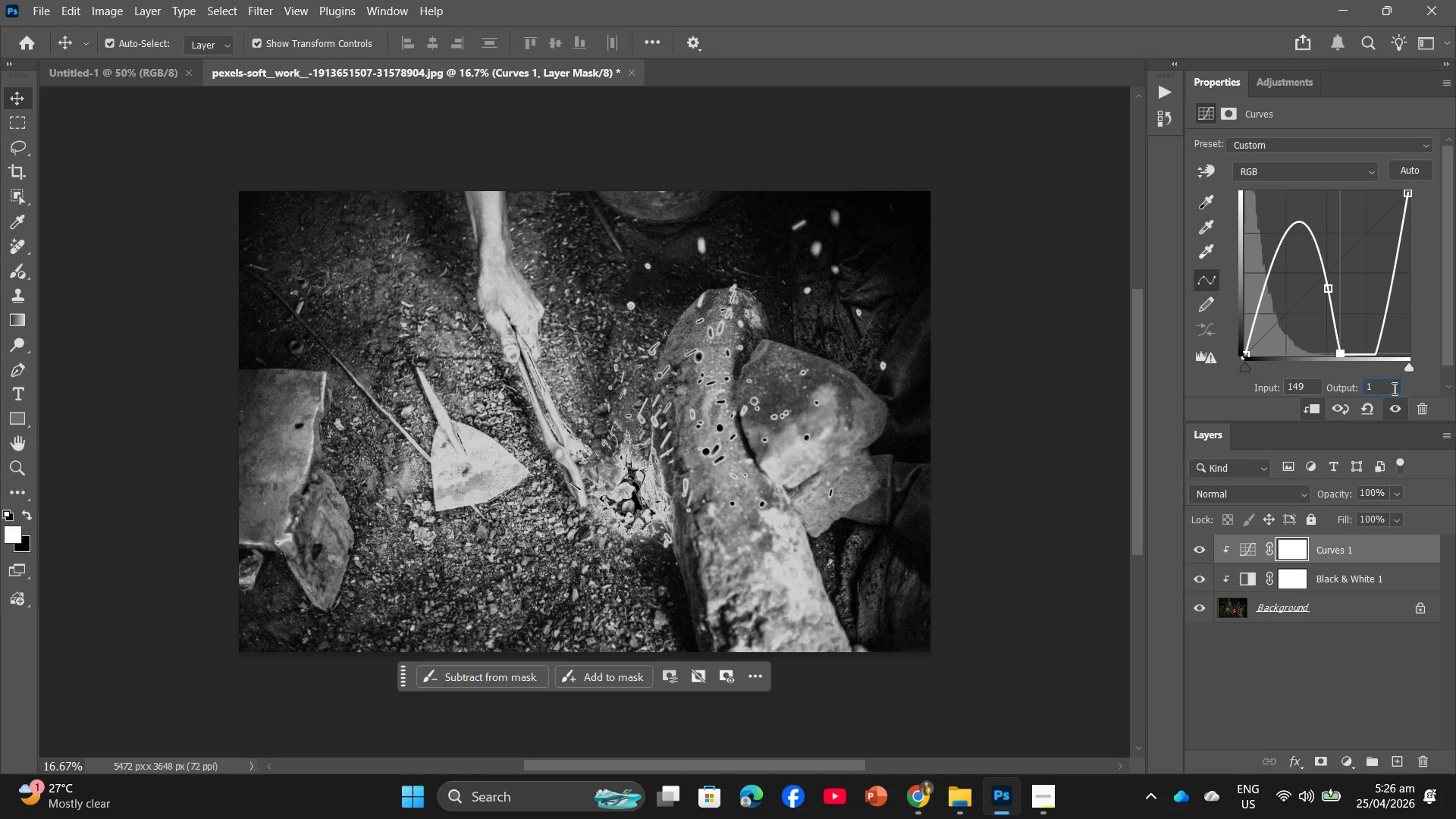 
key(Numpad4)
 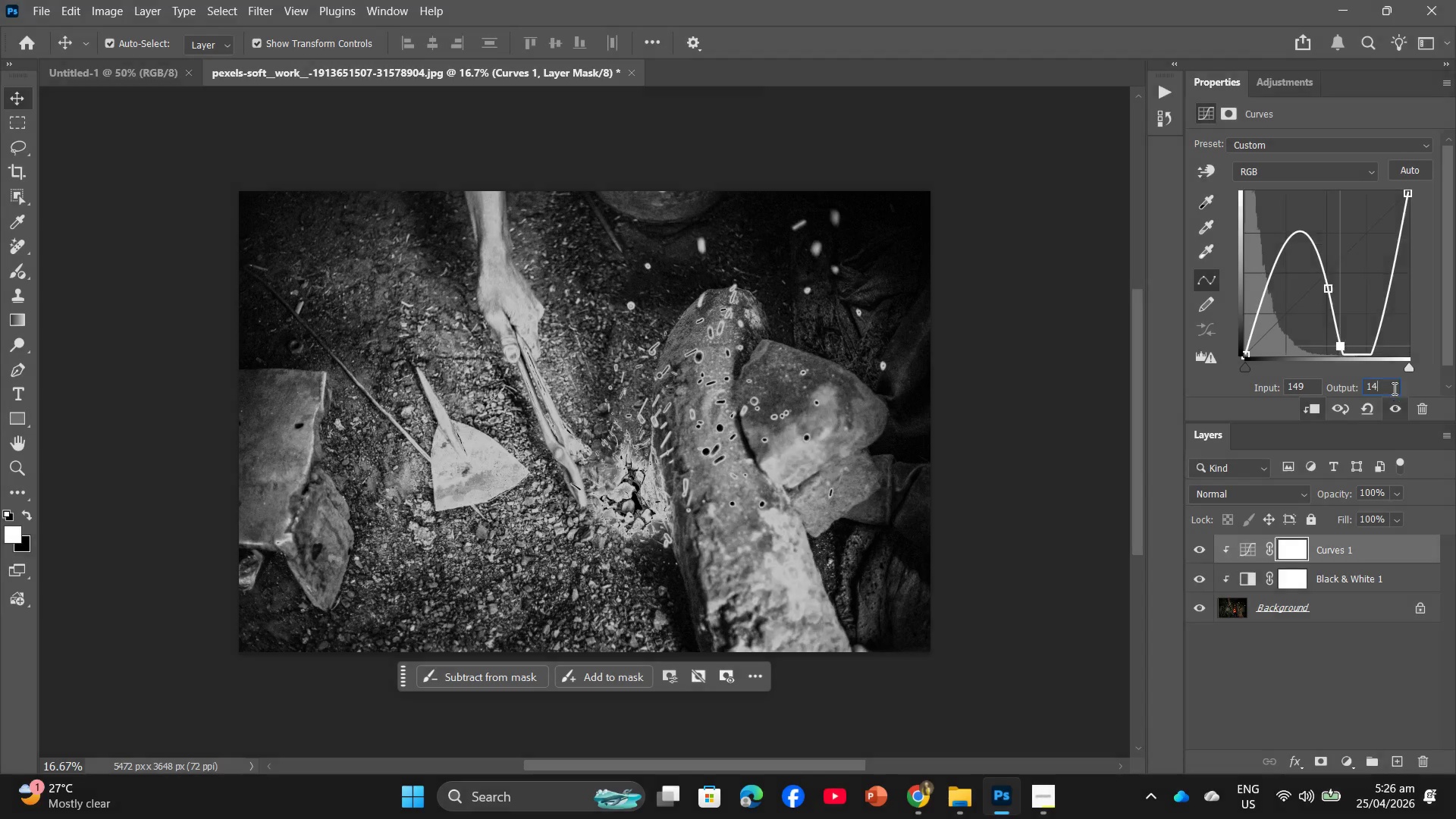 
key(Numpad8)
 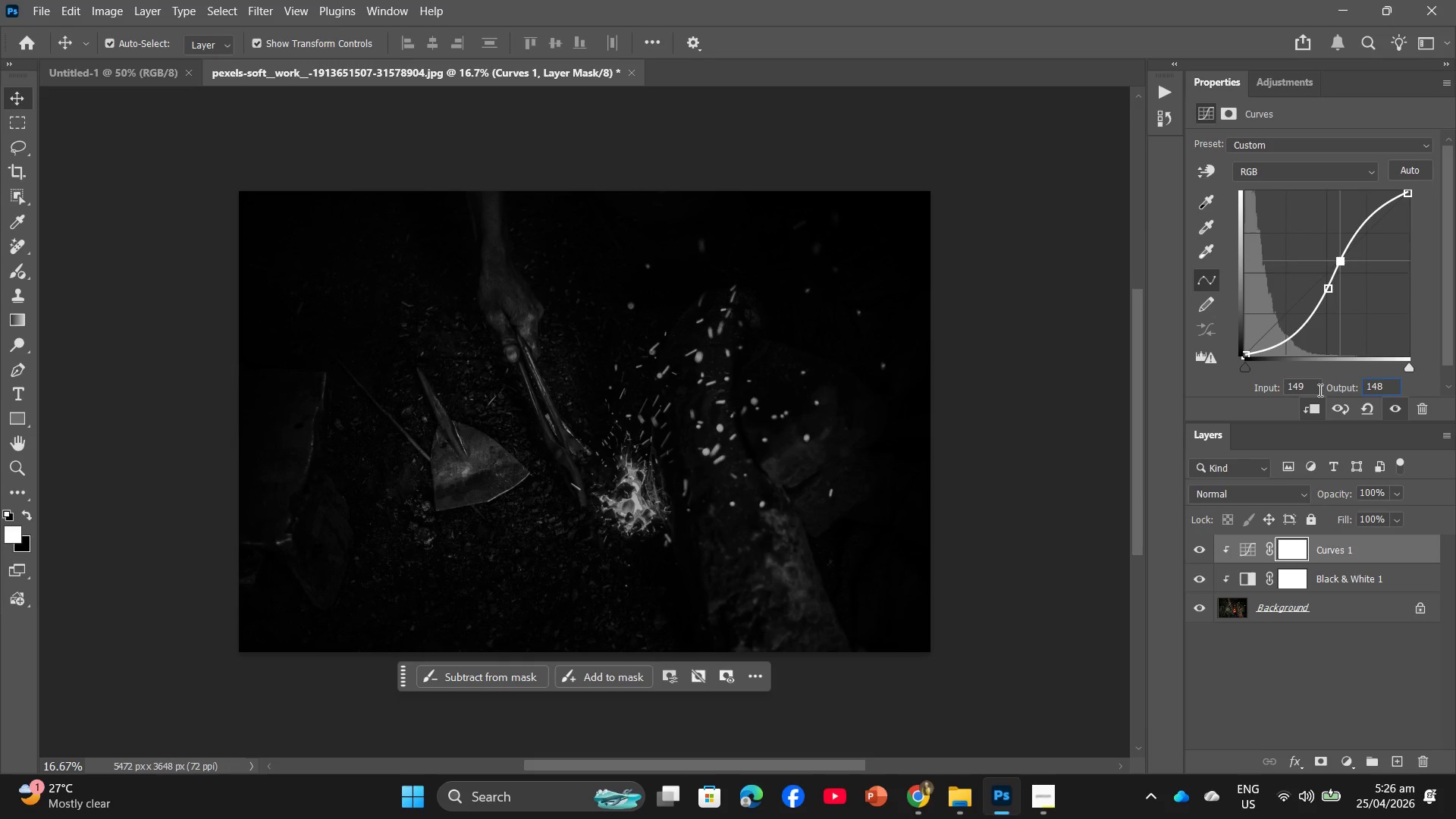 
left_click([1313, 386])
 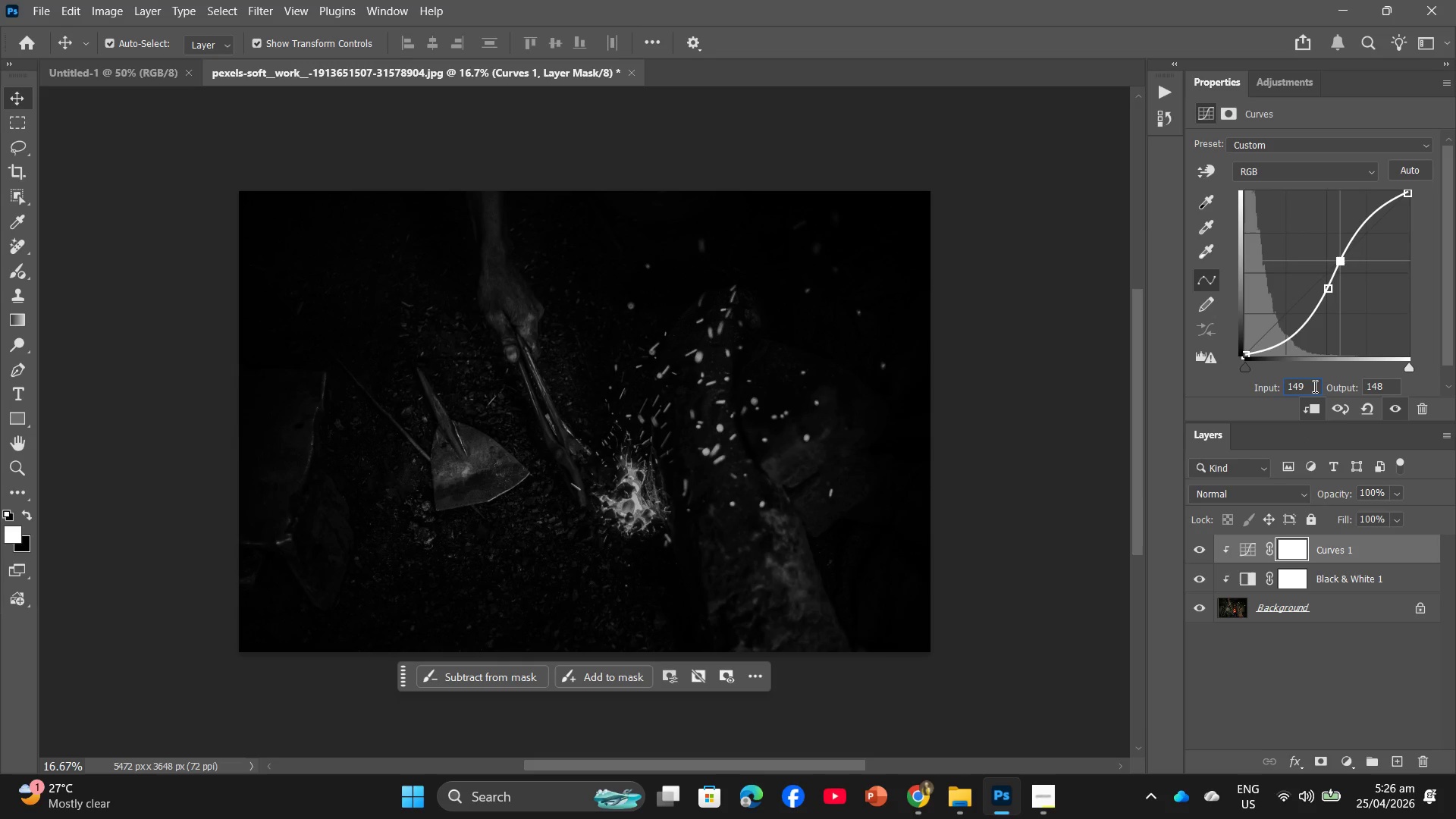 
key(Backspace)
 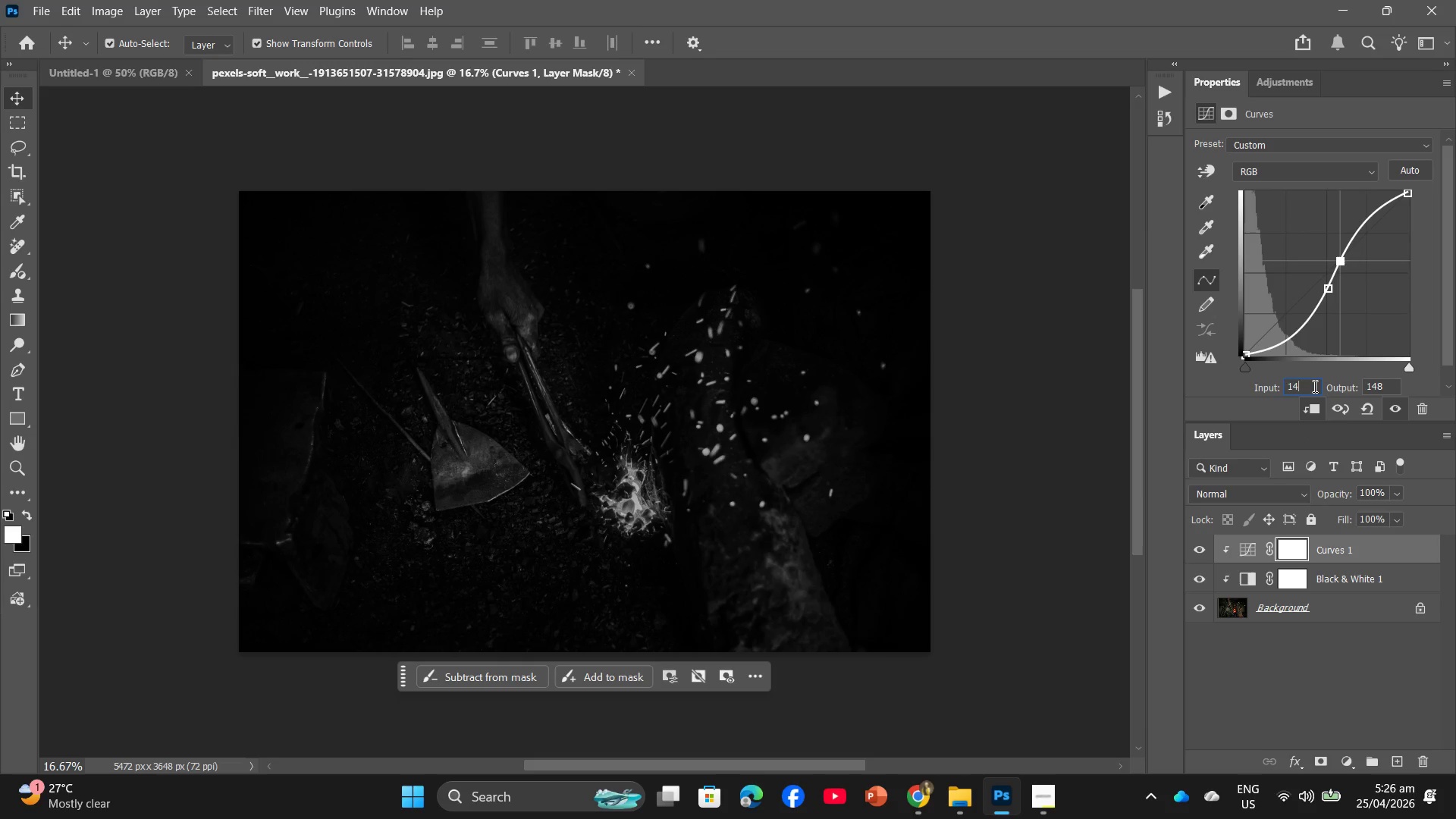 
key(Backspace)
 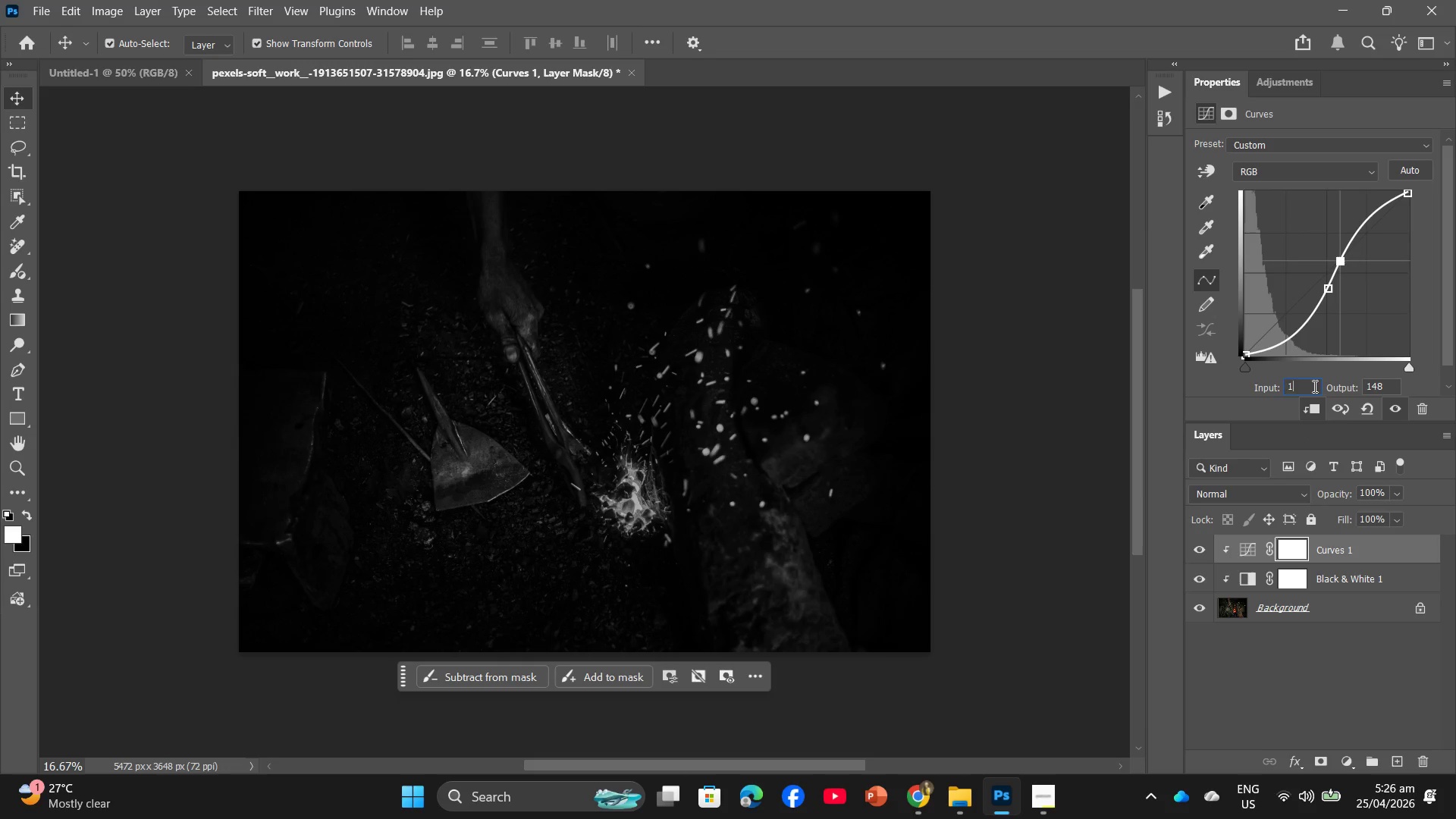 
key(Backspace)
 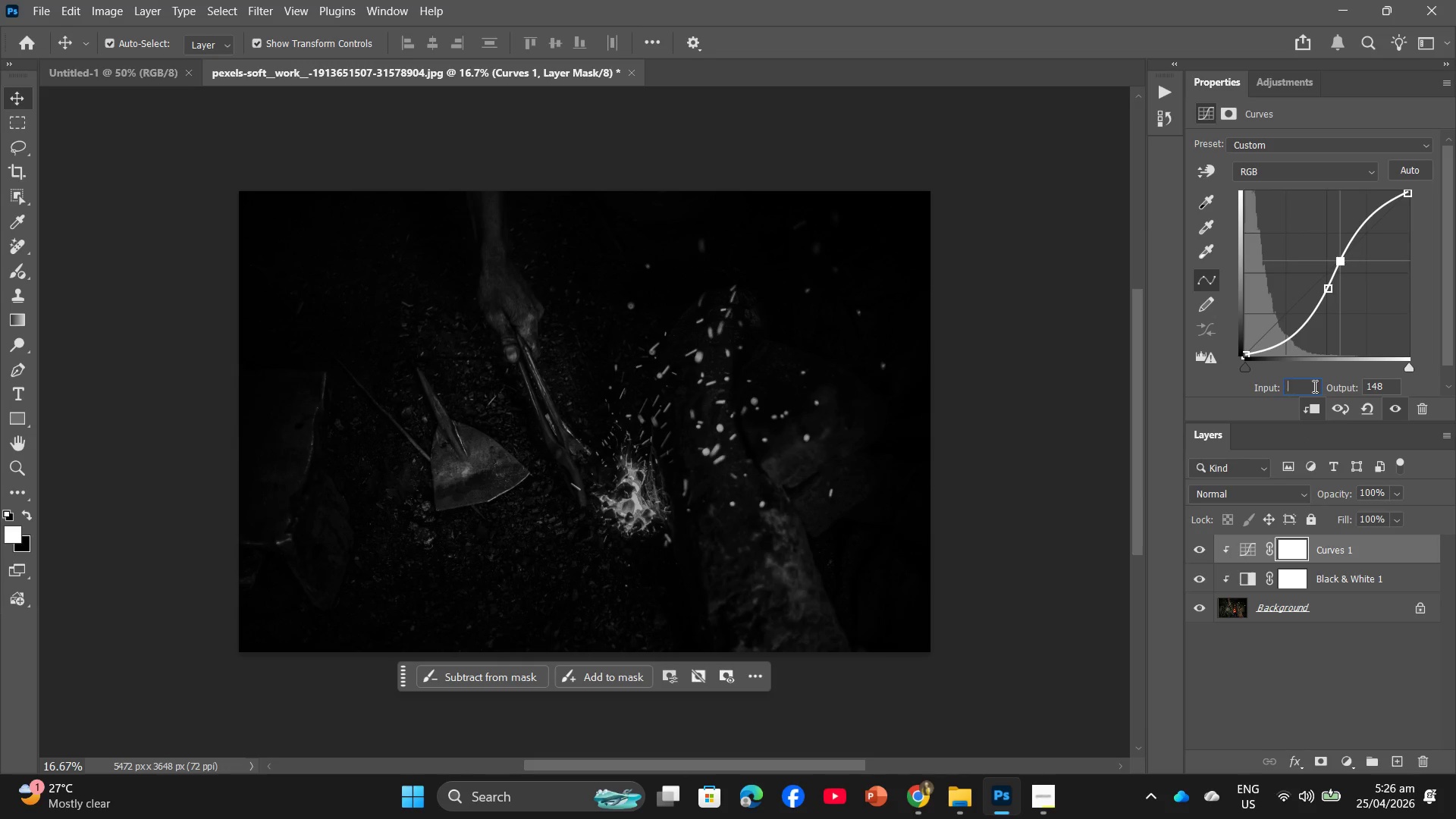 
key(Backspace)
 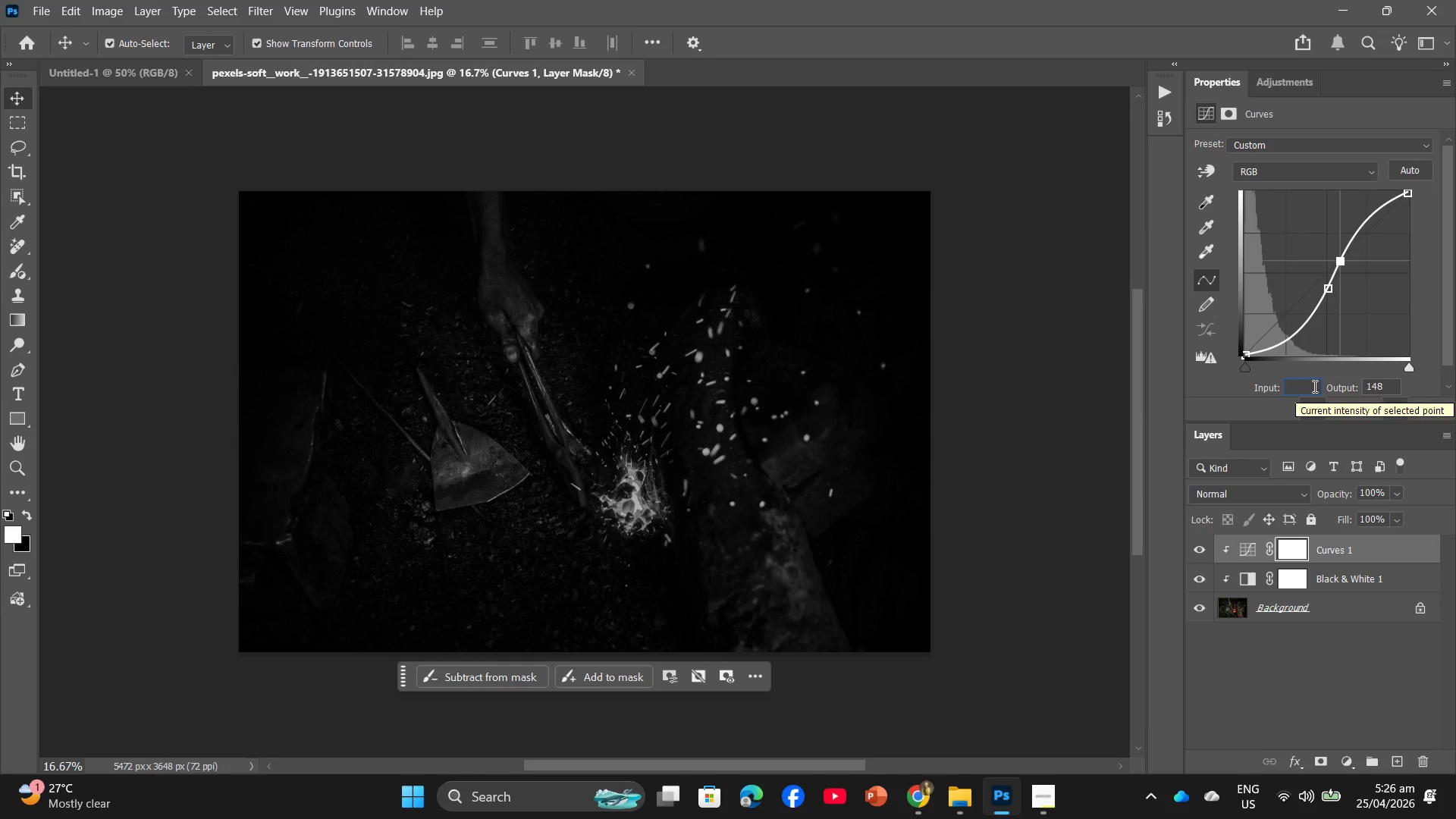 
key(Numpad1)
 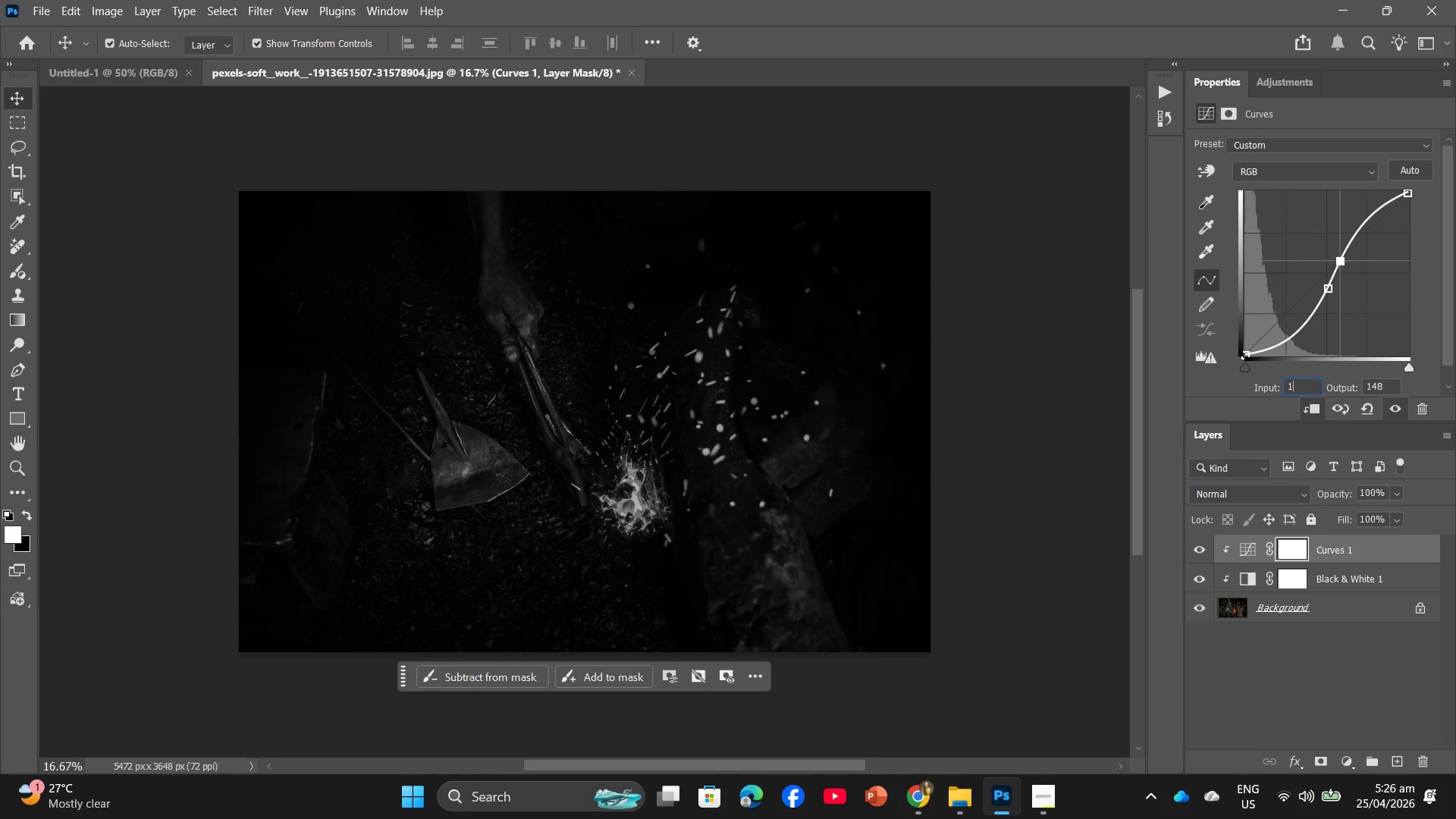 
key(Numpad5)
 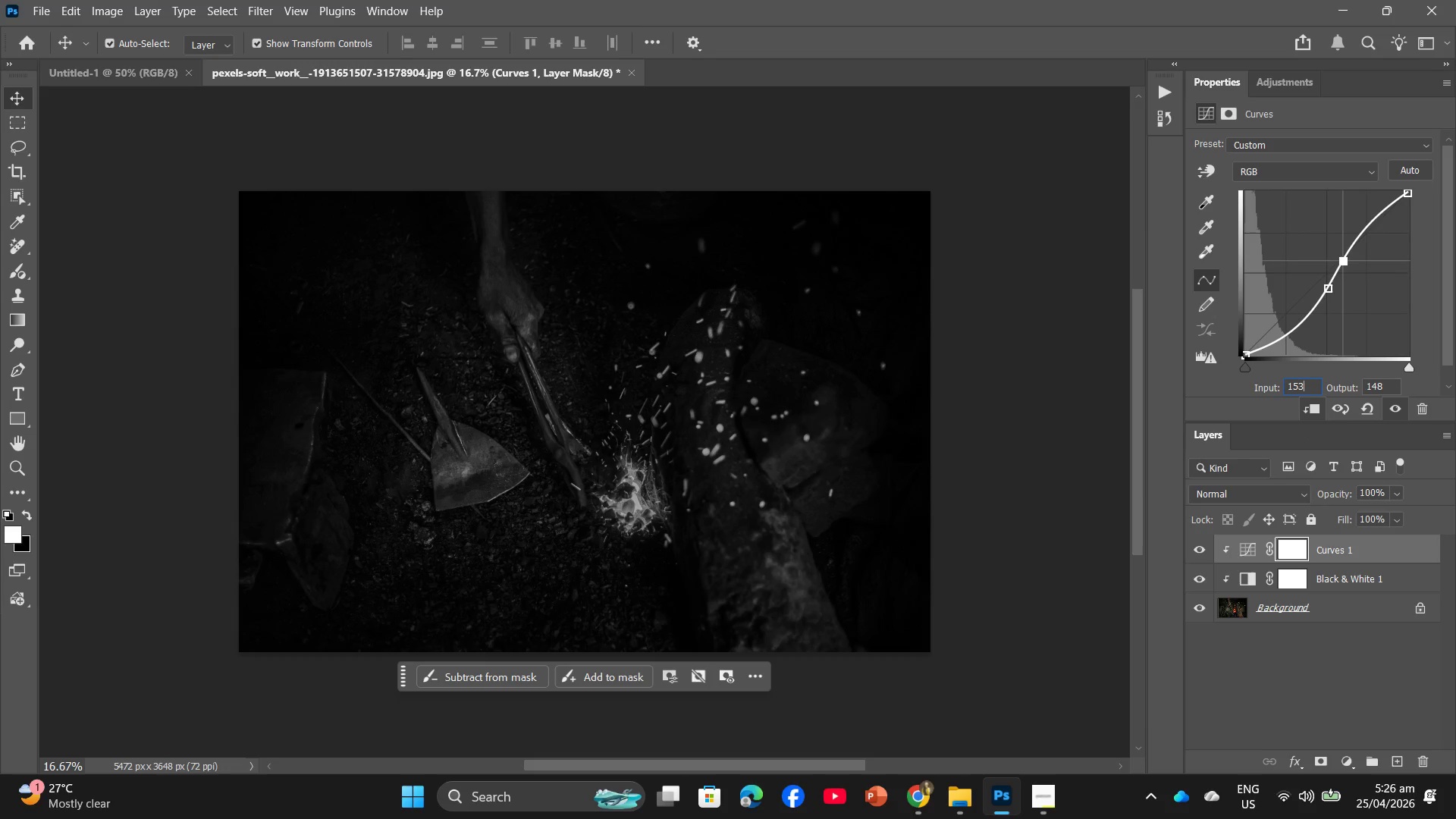 
key(Numpad3)
 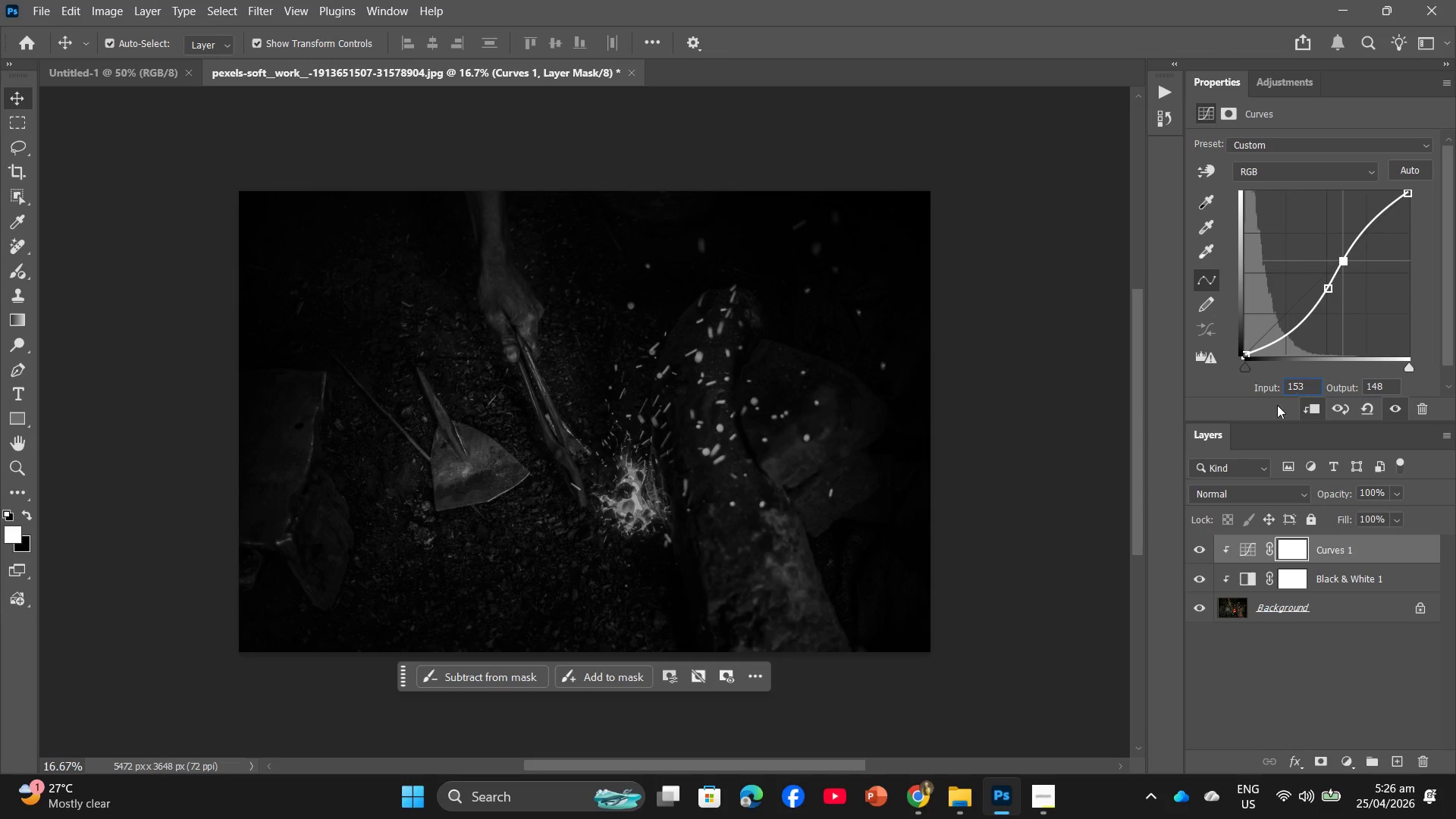 
left_click([1133, 499])
 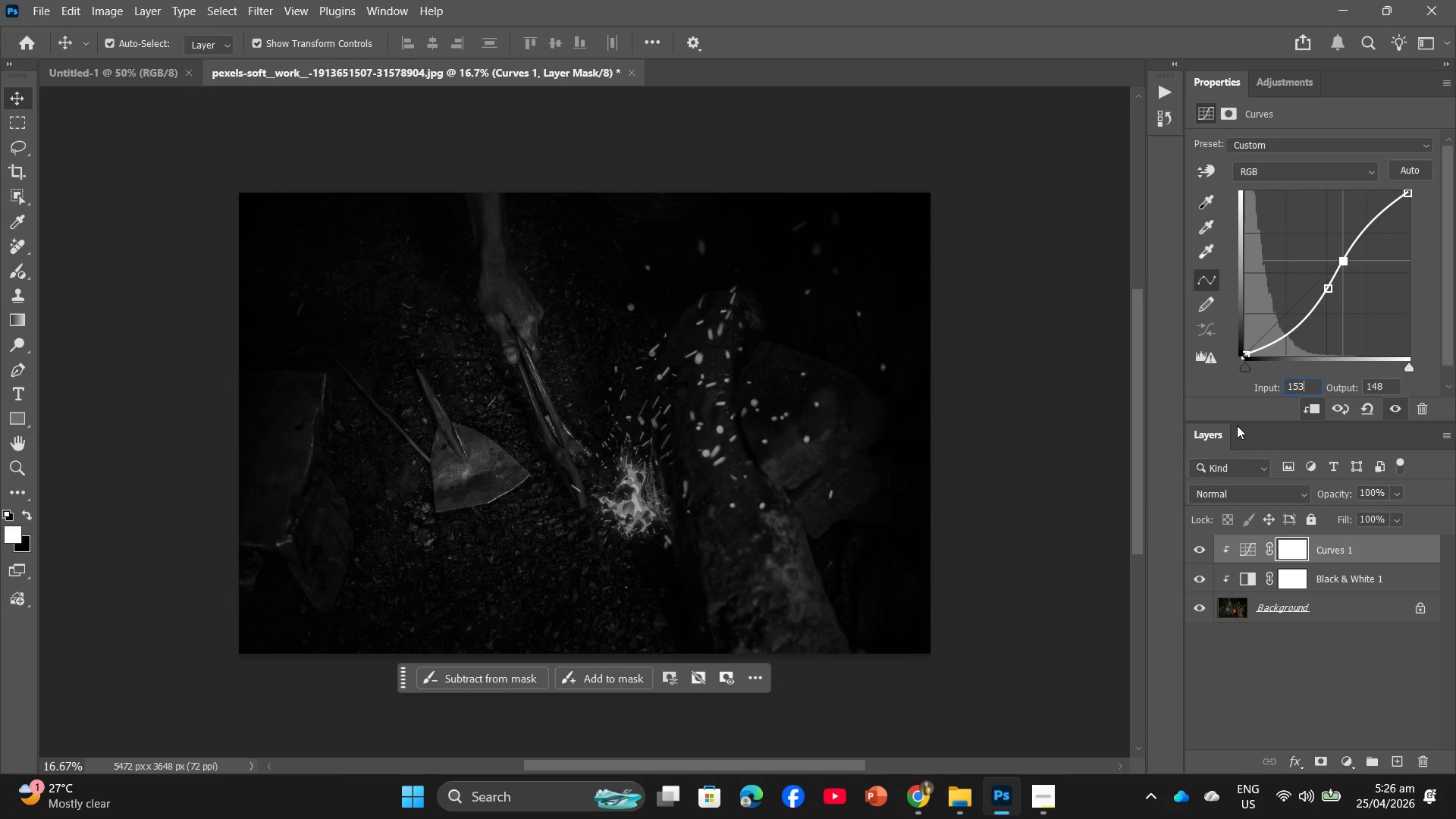 
key(Backspace)
 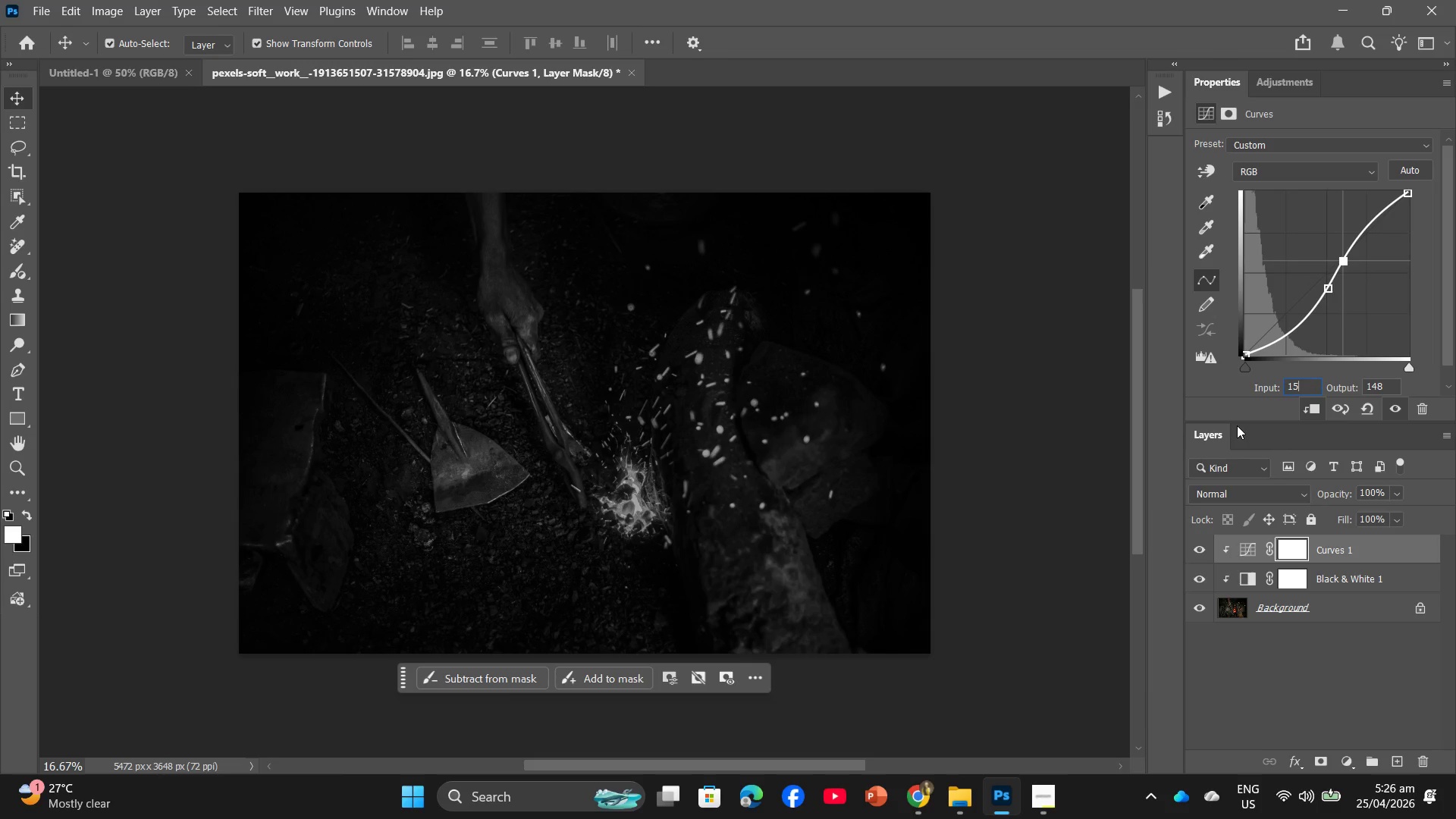 
key(Numpad0)
 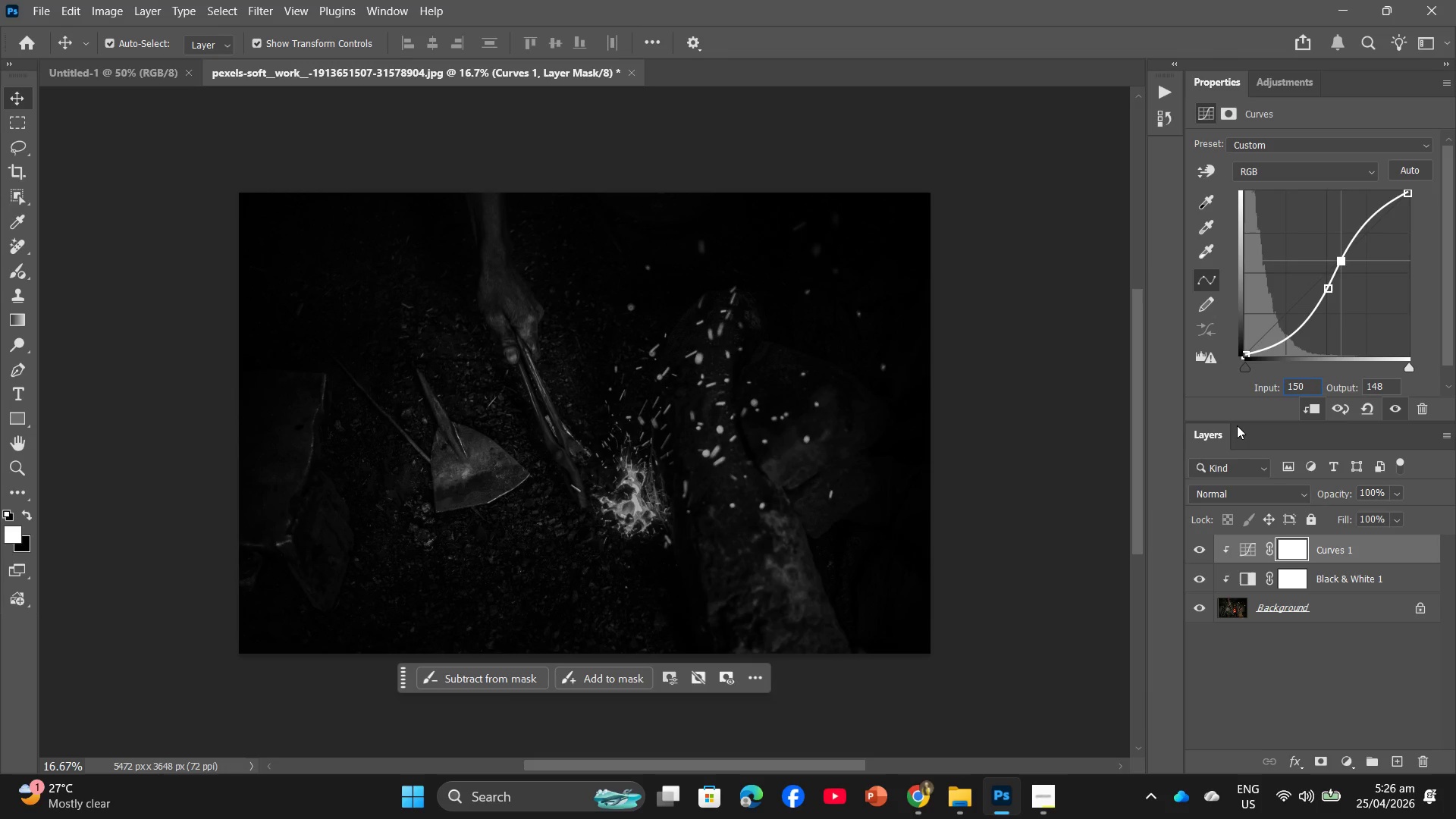 
key(Backspace)
 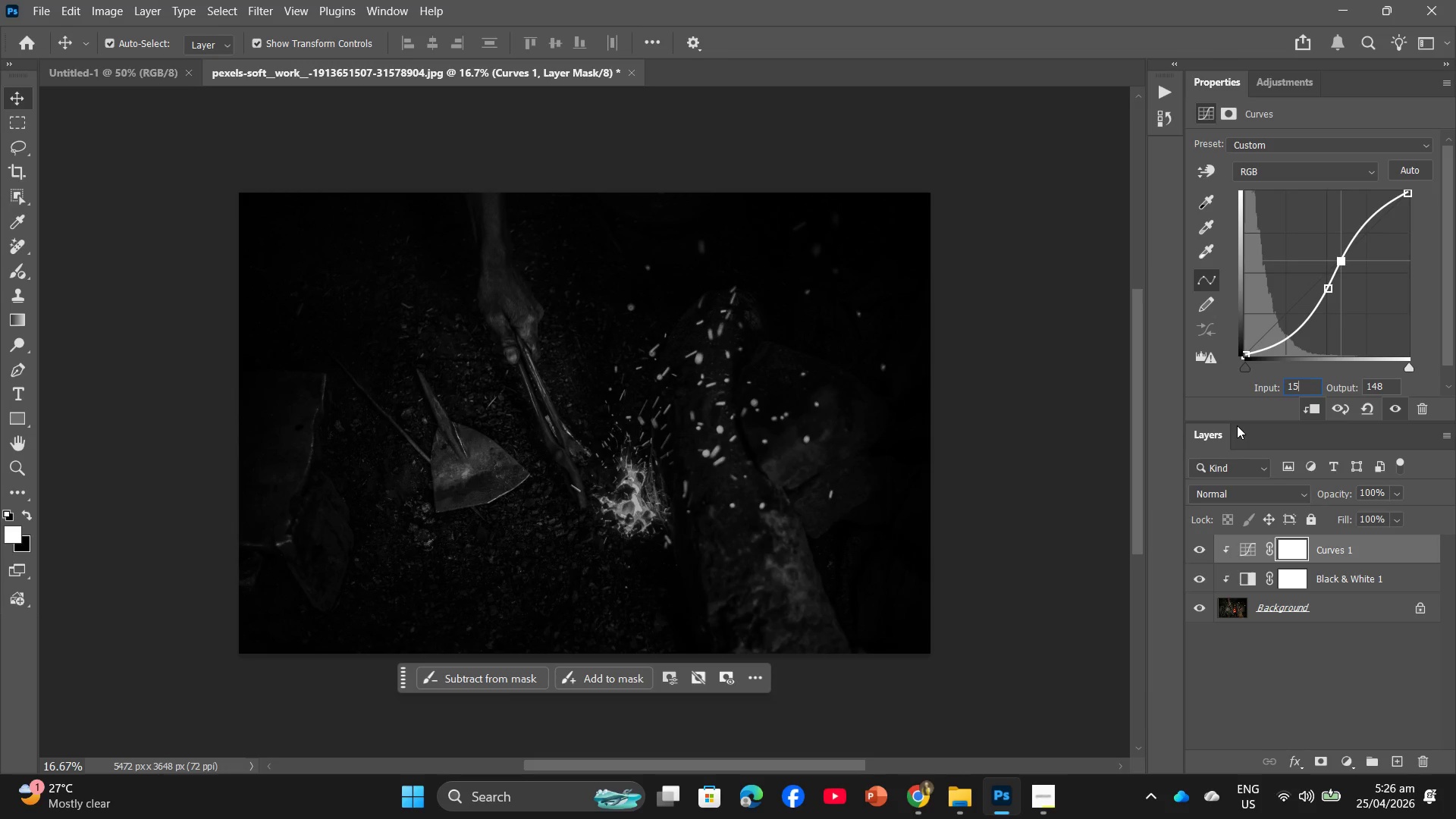 
key(Backspace)
 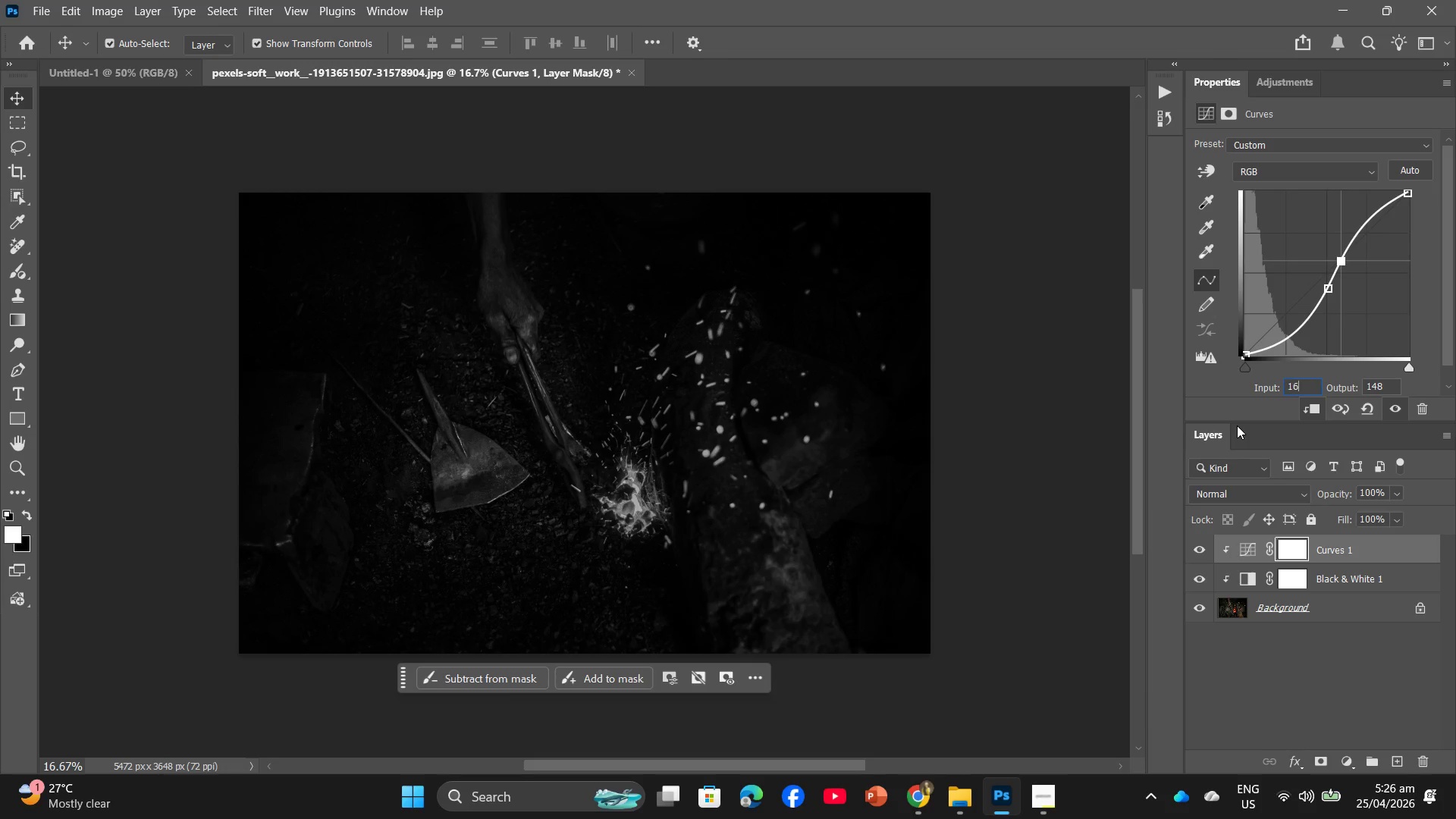 
key(Numpad6)
 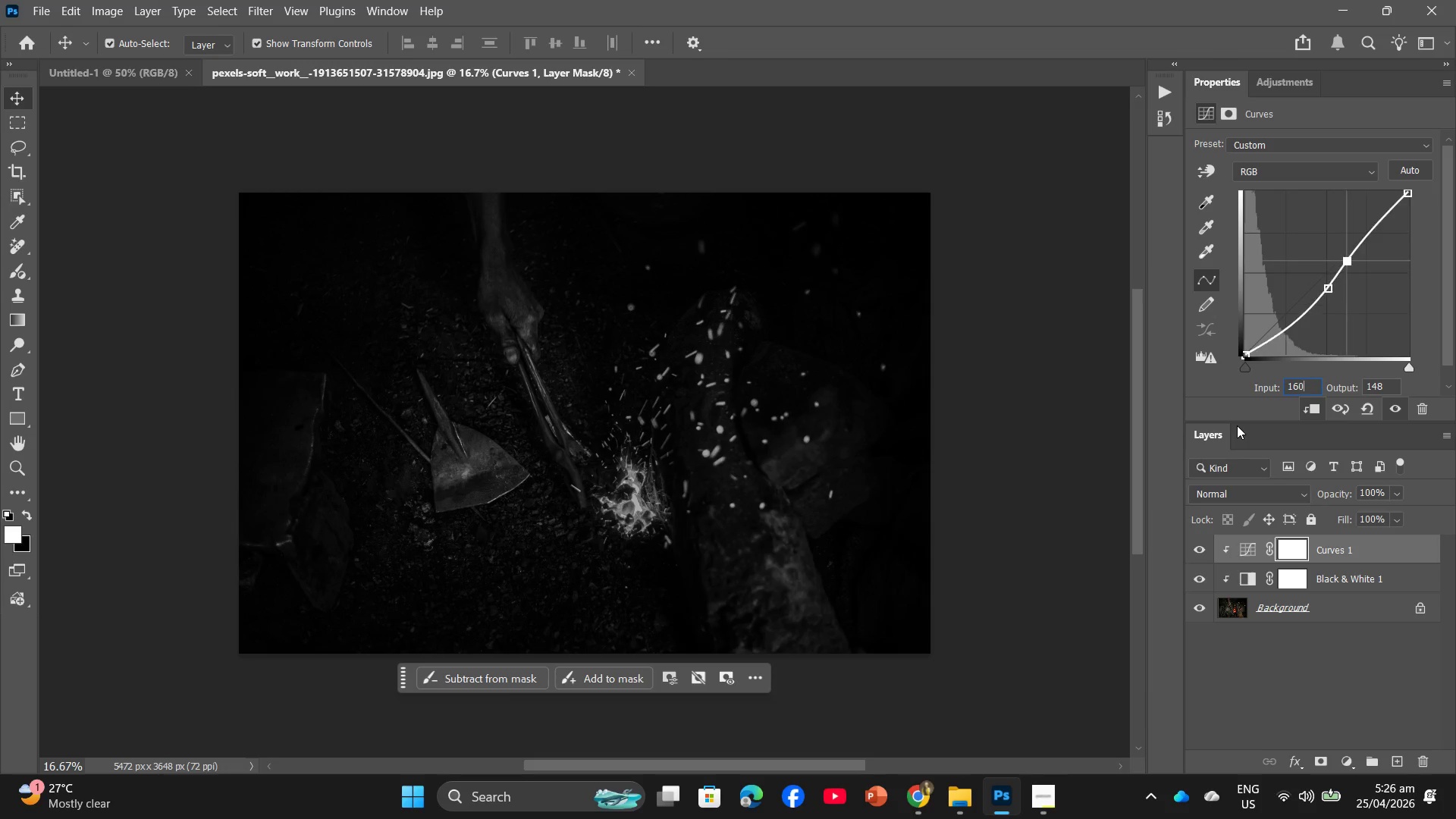 
key(Numpad0)
 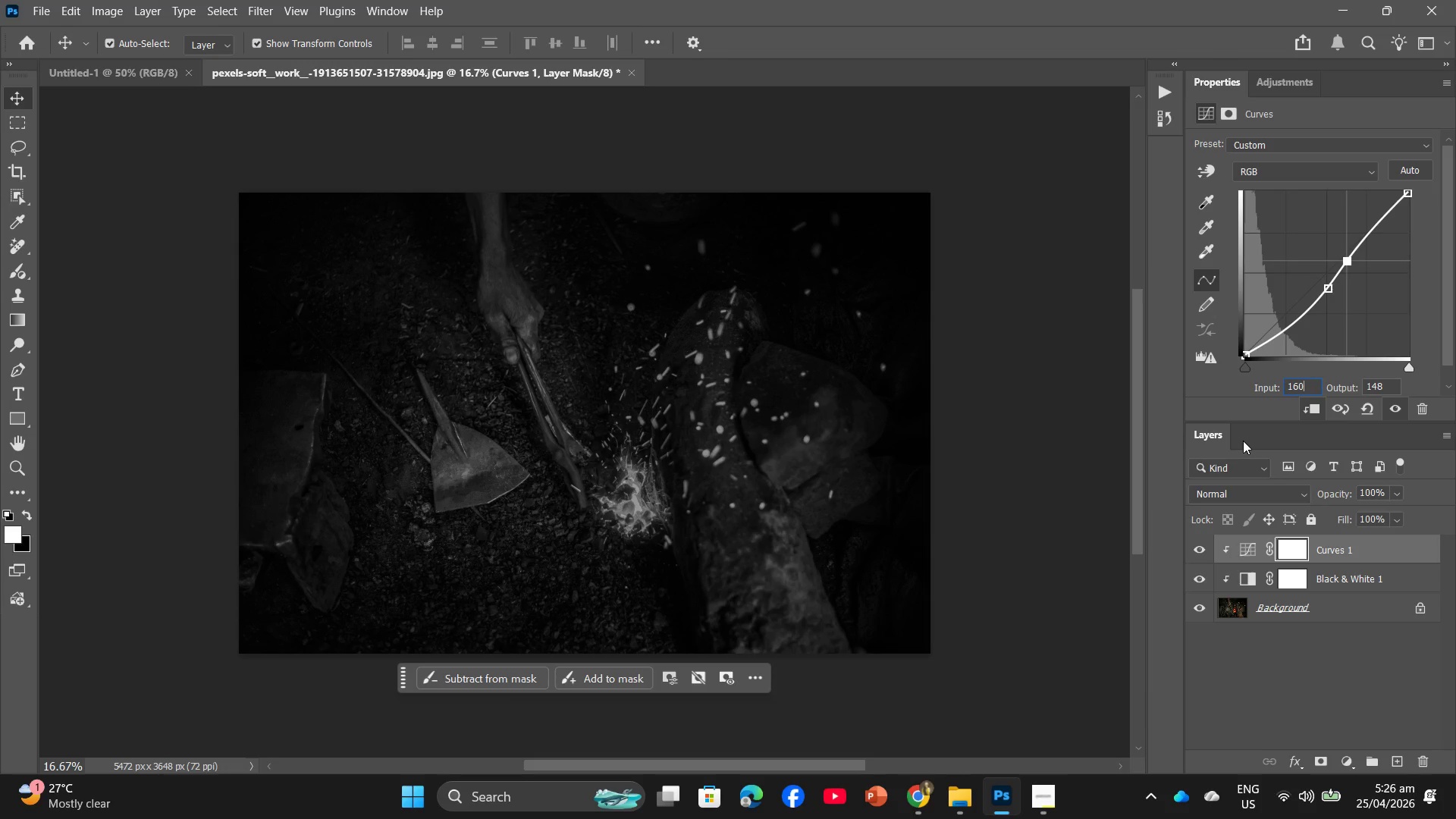 
key(Backspace)
 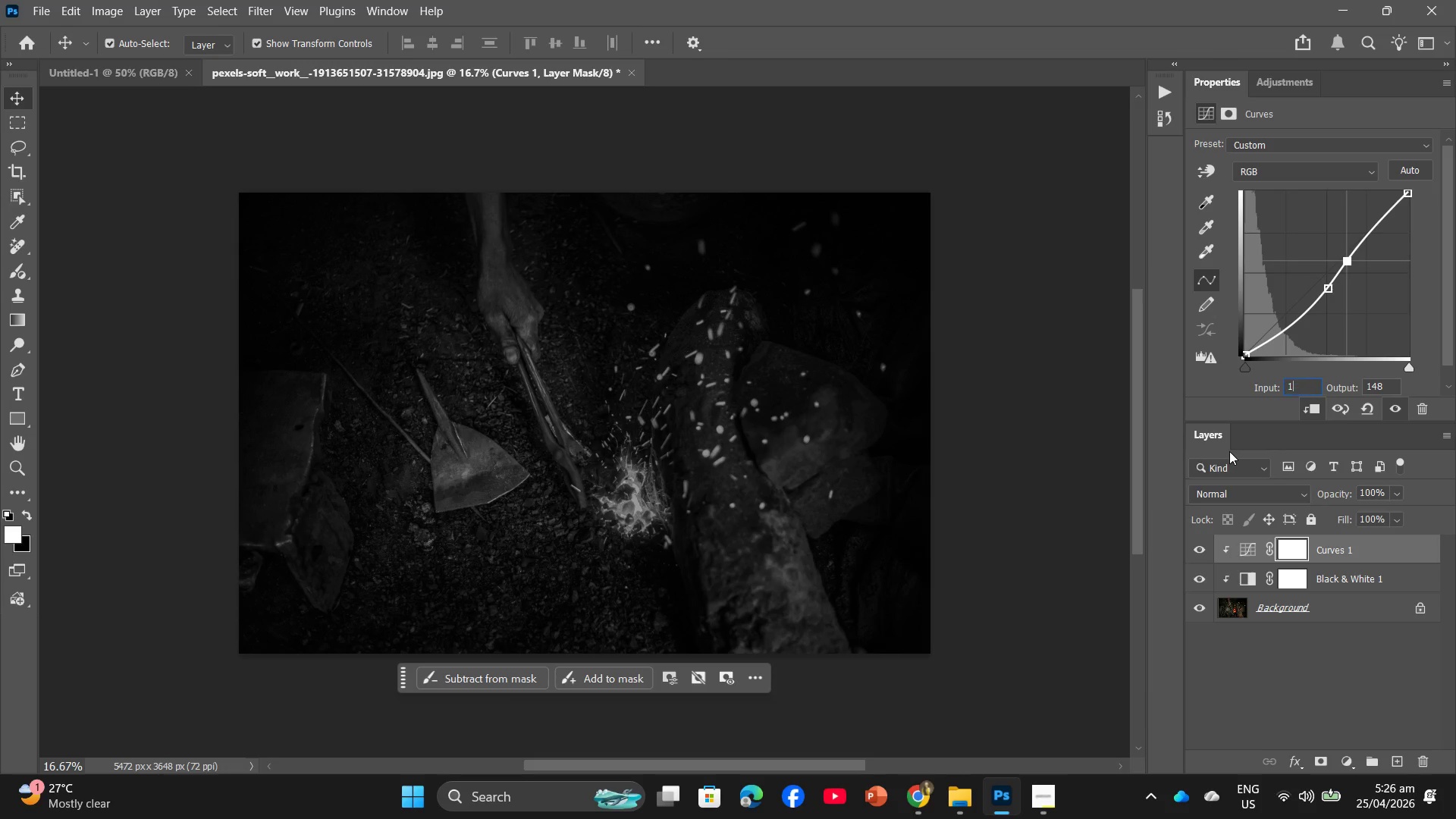 
key(Backspace)
 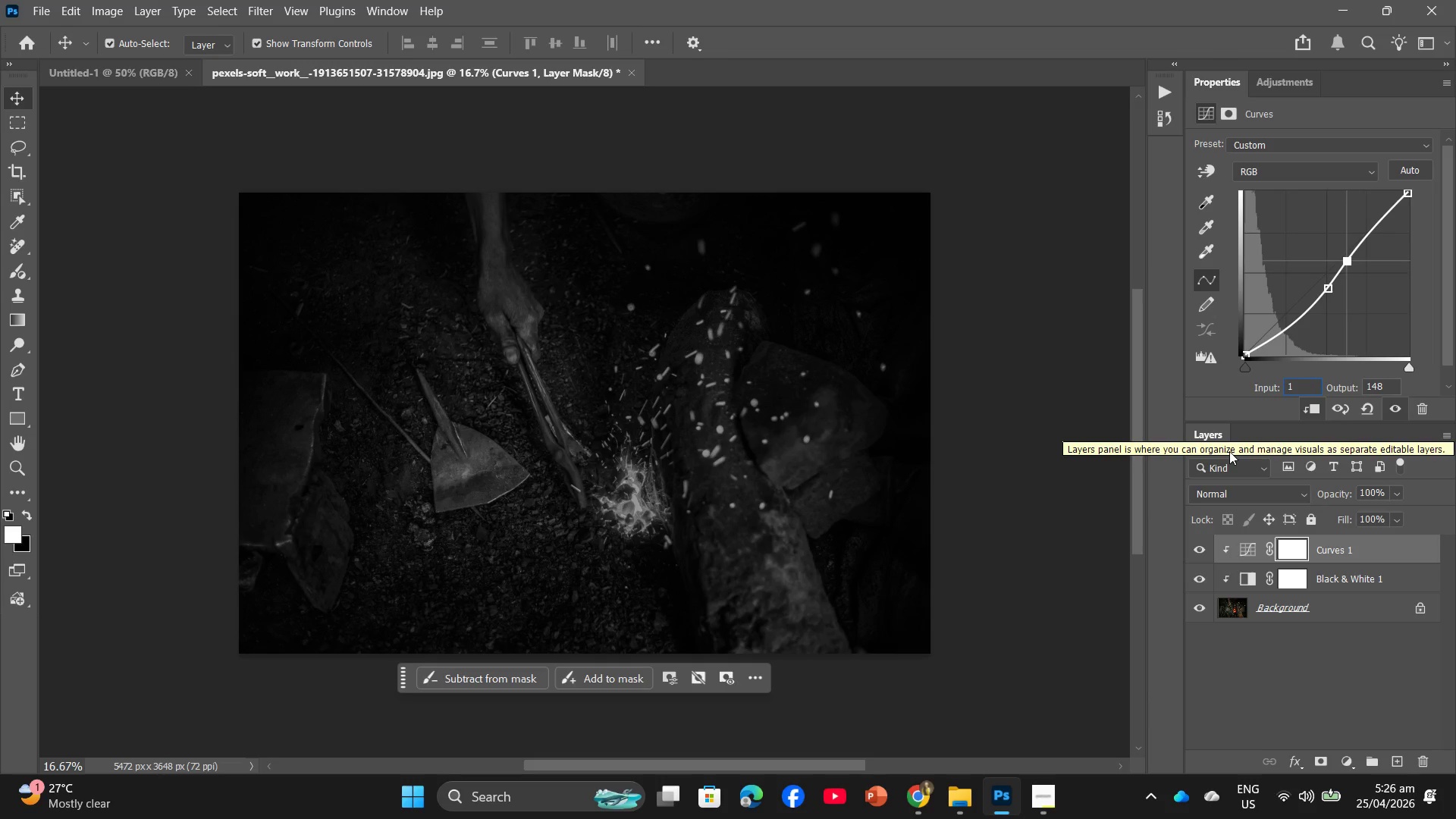 
key(Numpad5)
 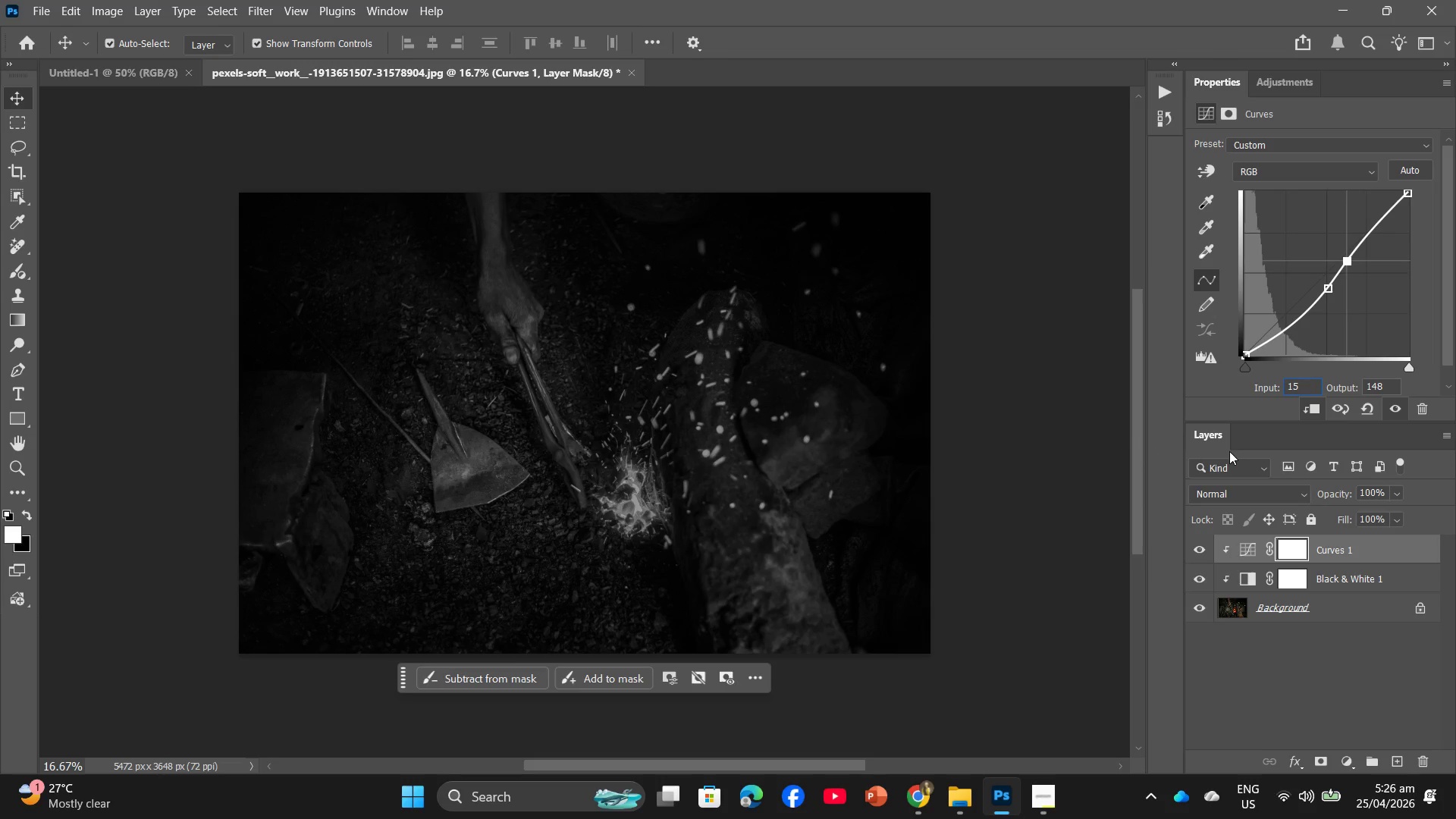 
key(Numpad5)
 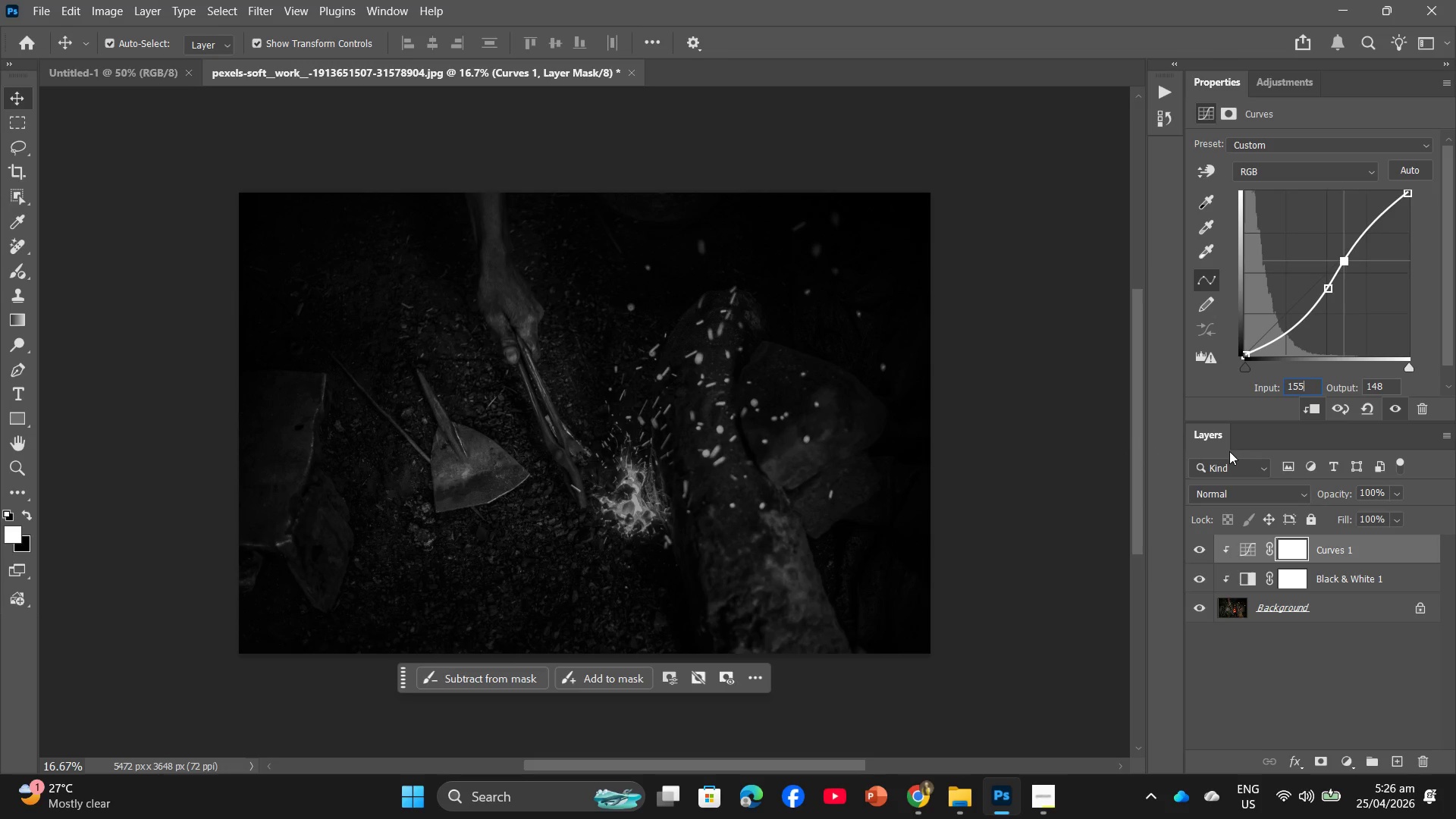 
key(Backspace)
 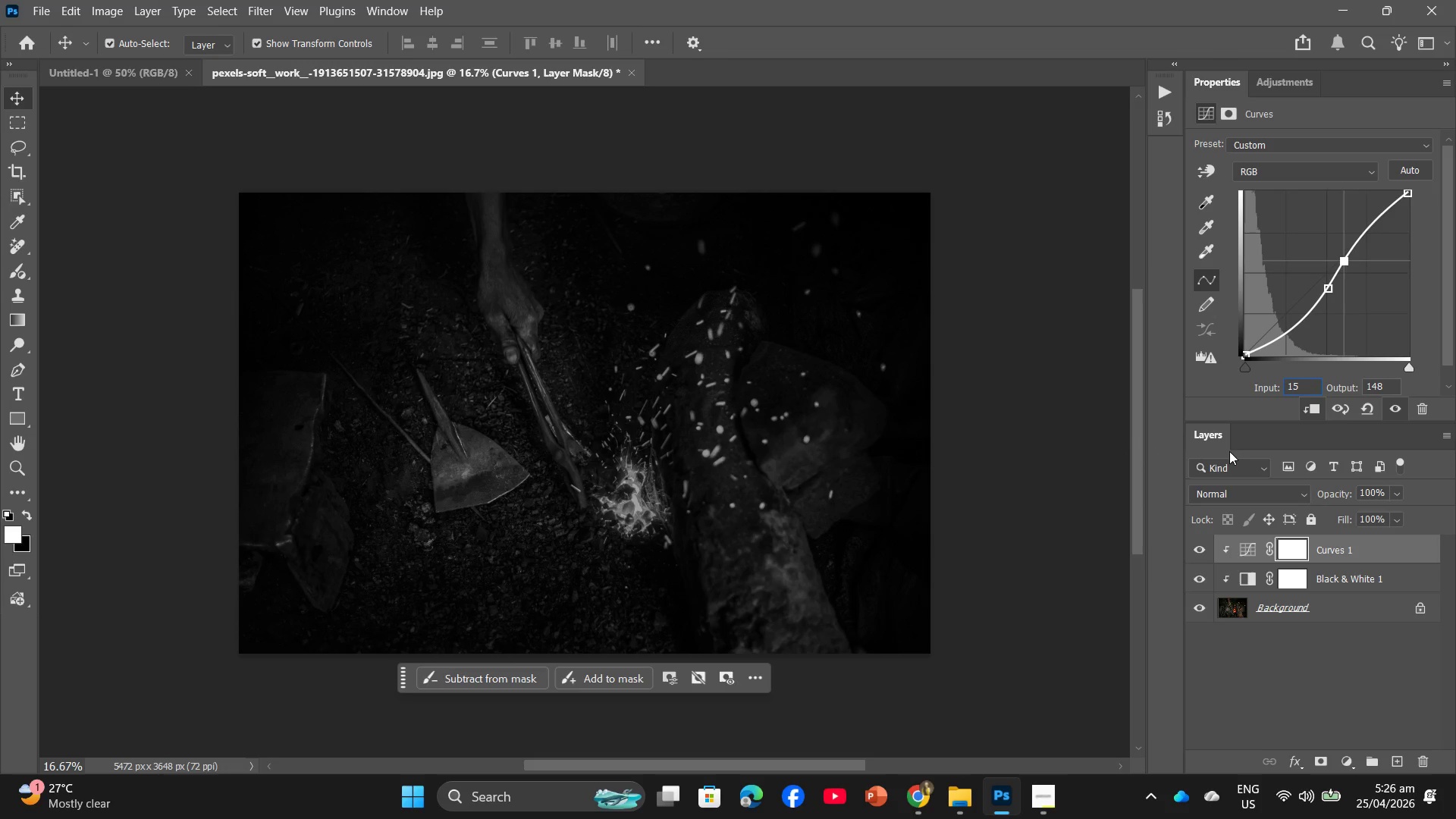 
key(Numpad8)
 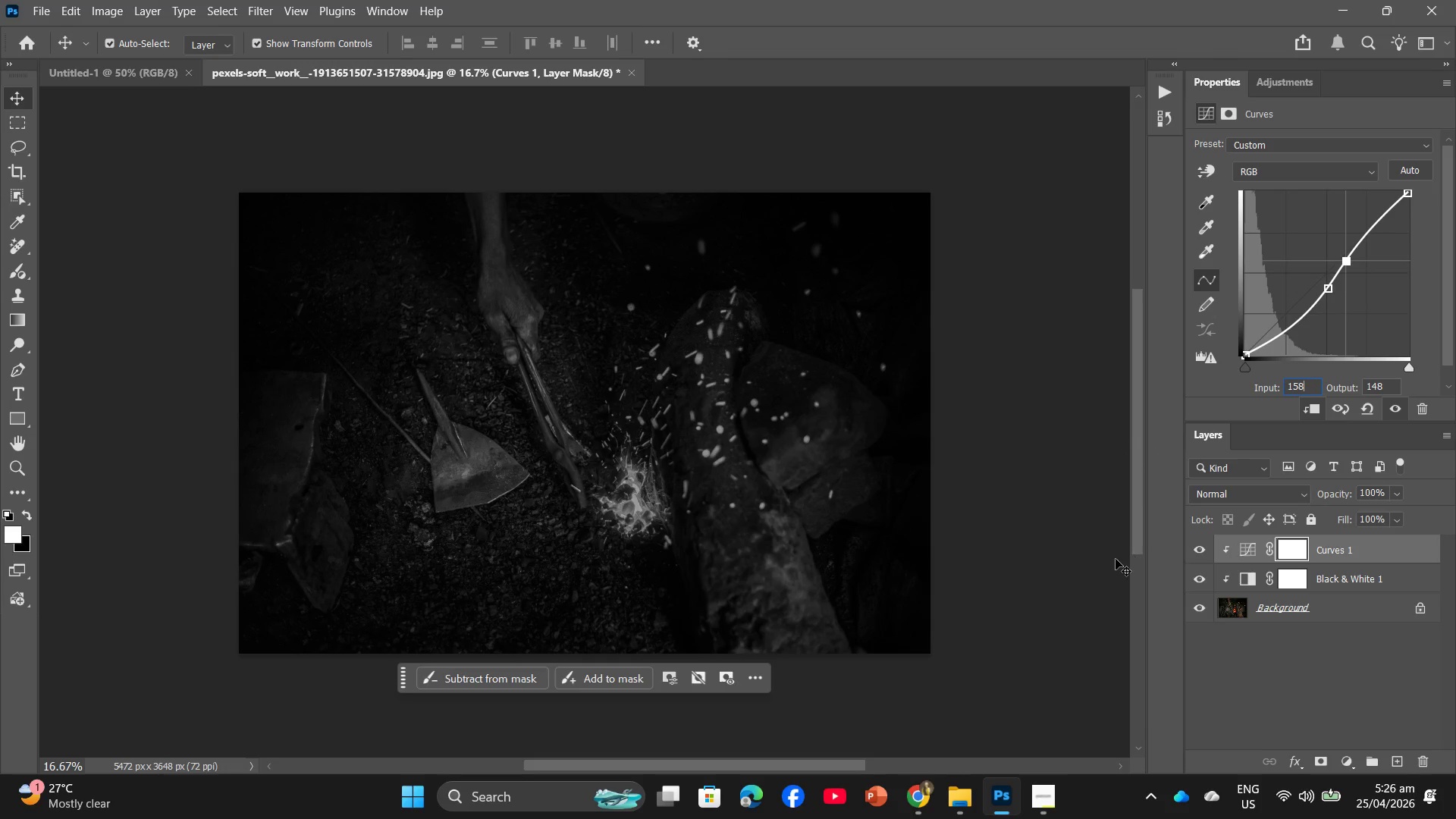 
left_click([1071, 575])
 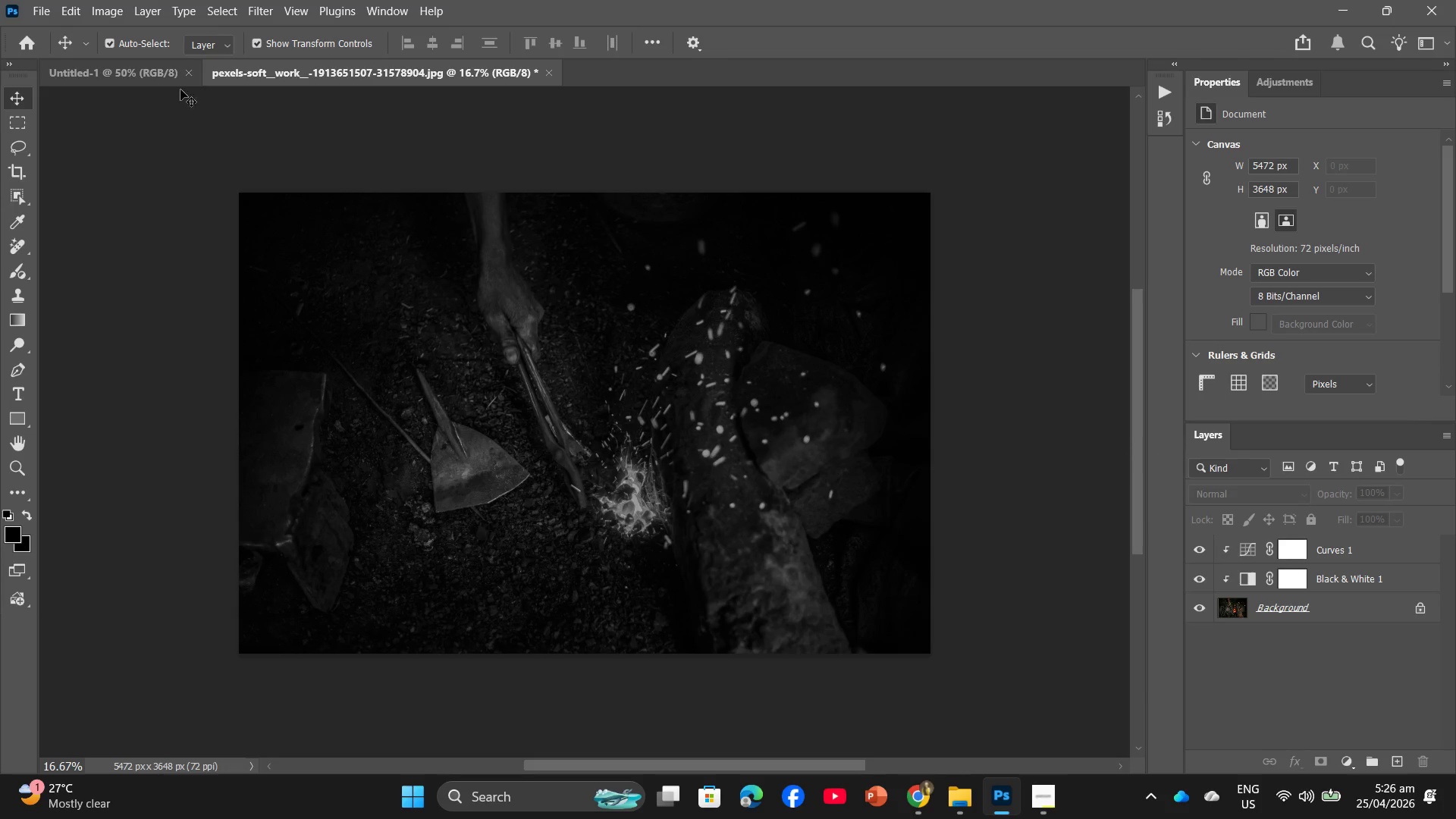 
left_click([44, 6])
 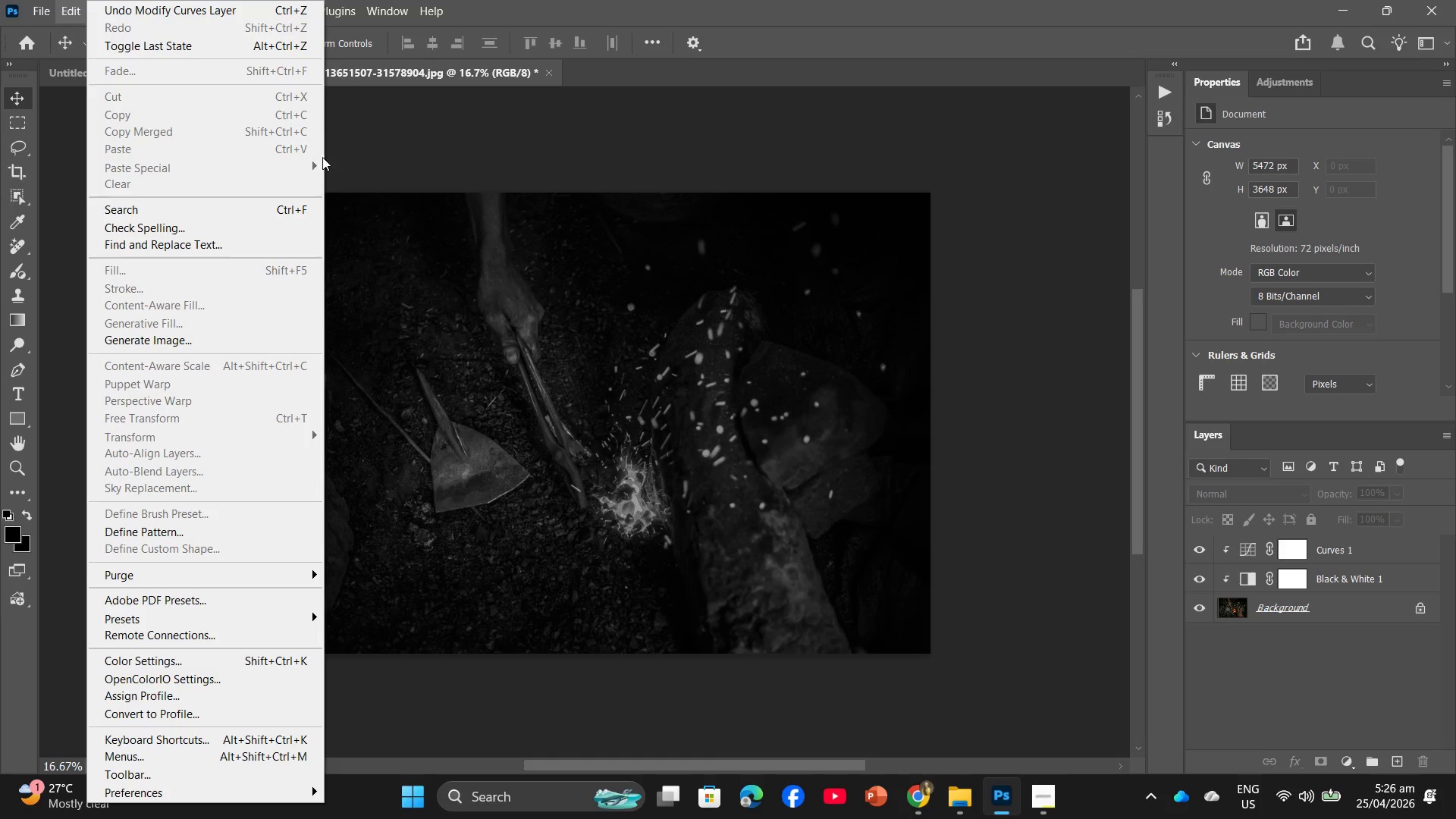 
left_click([367, 157])
 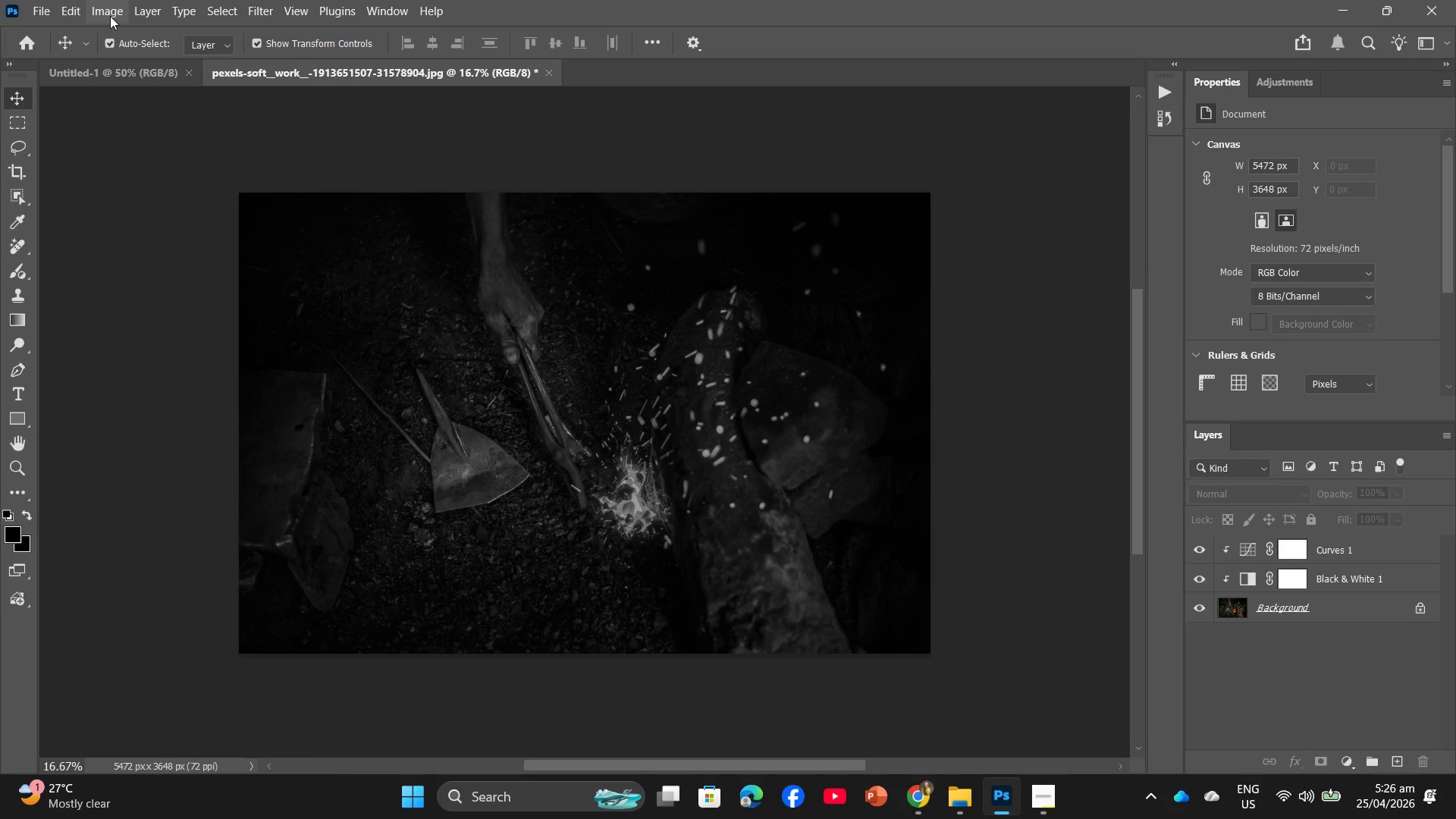 
left_click([110, 16])
 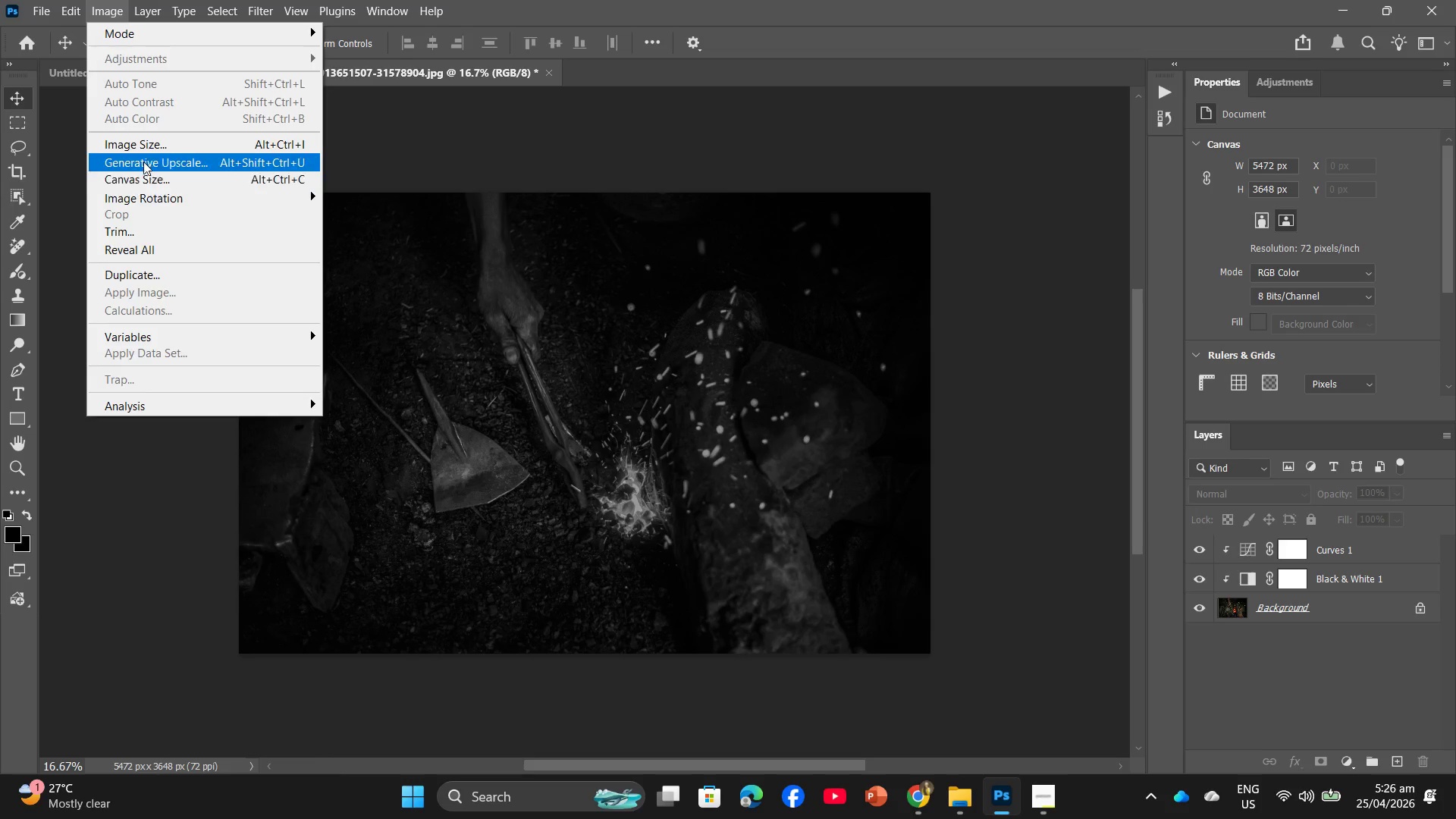 
left_click([148, 138])
 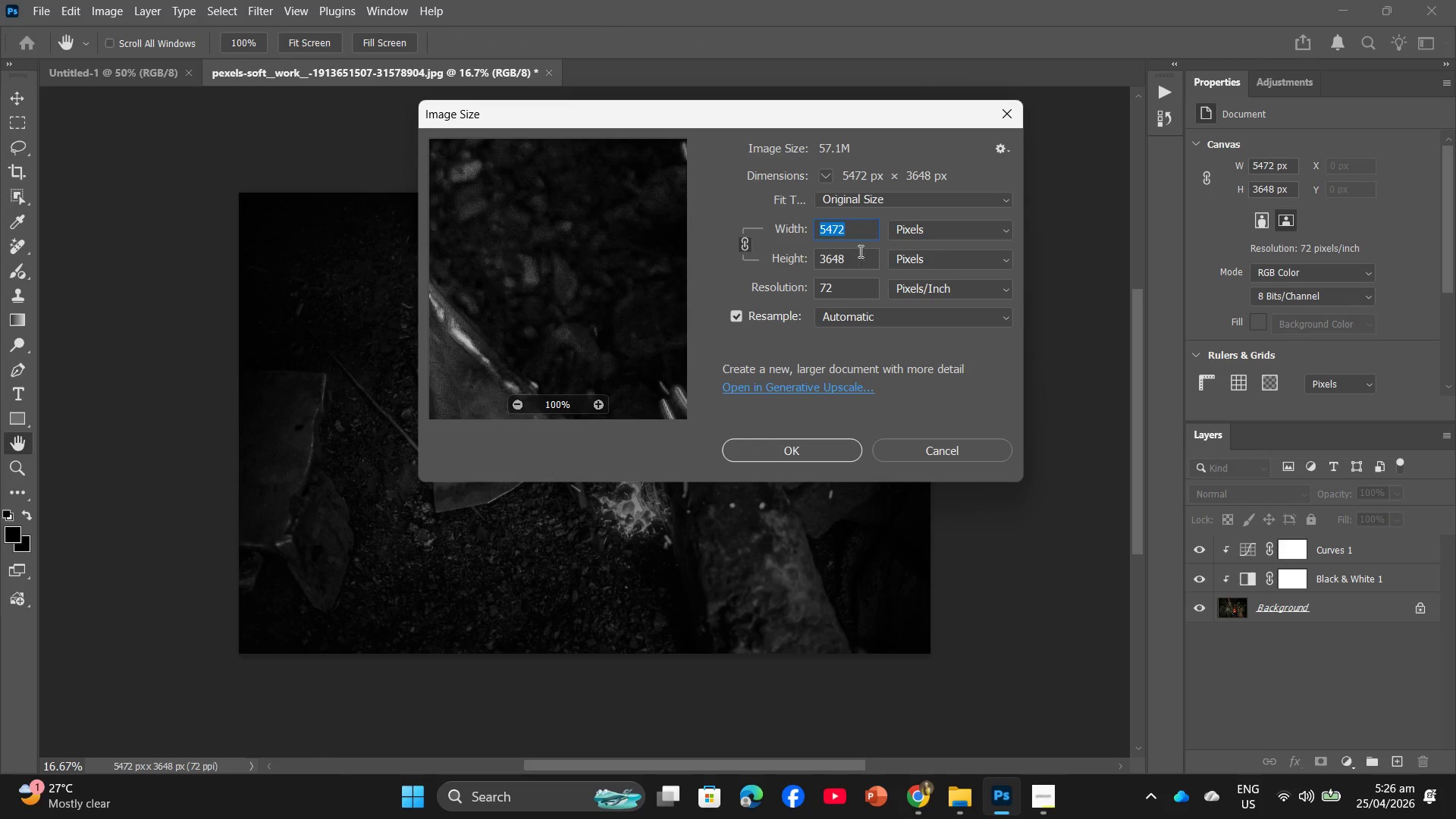 
left_click_drag(start_coordinate=[852, 231], to_coordinate=[820, 227])
 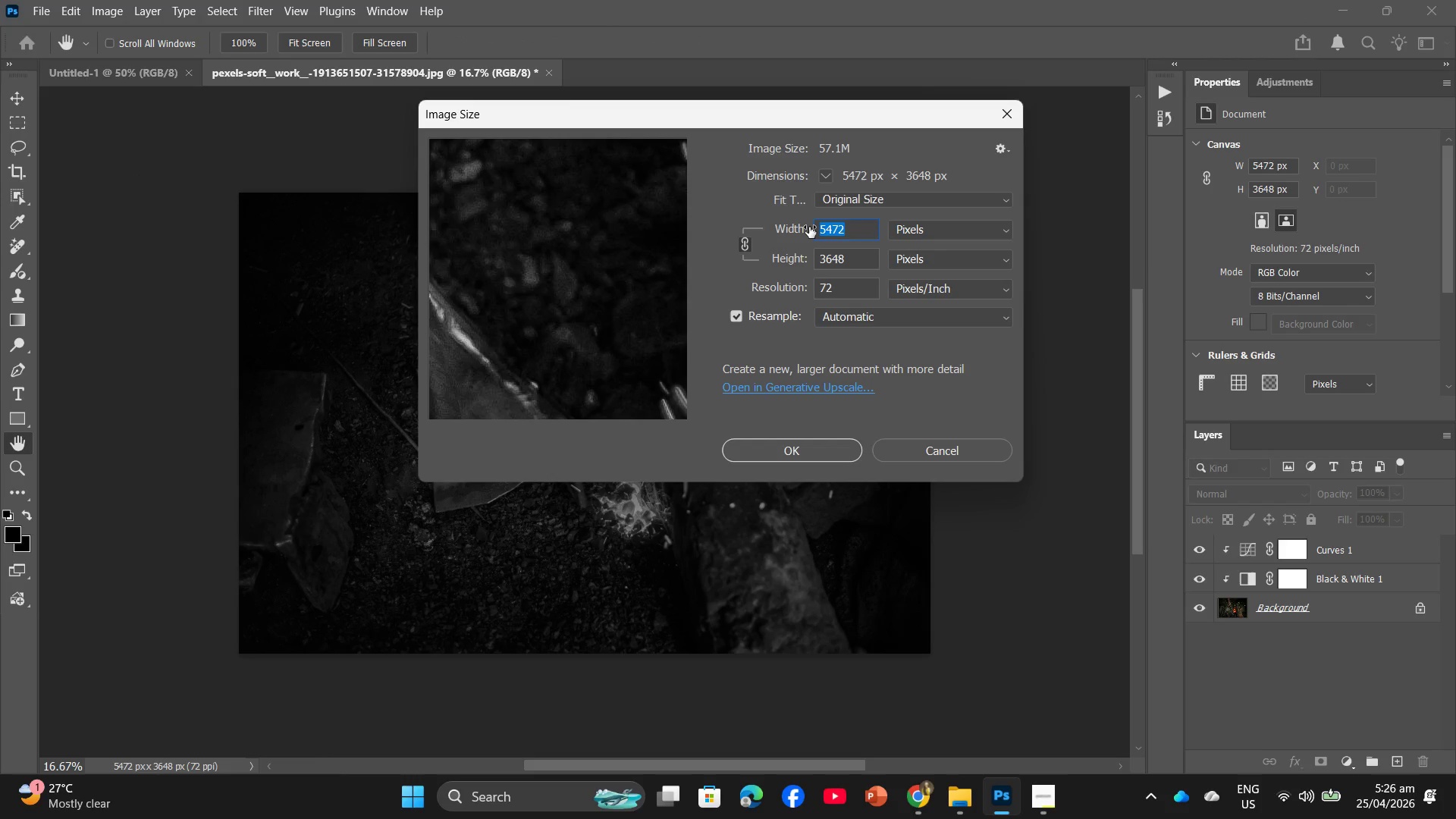 
key(Numpad2)
 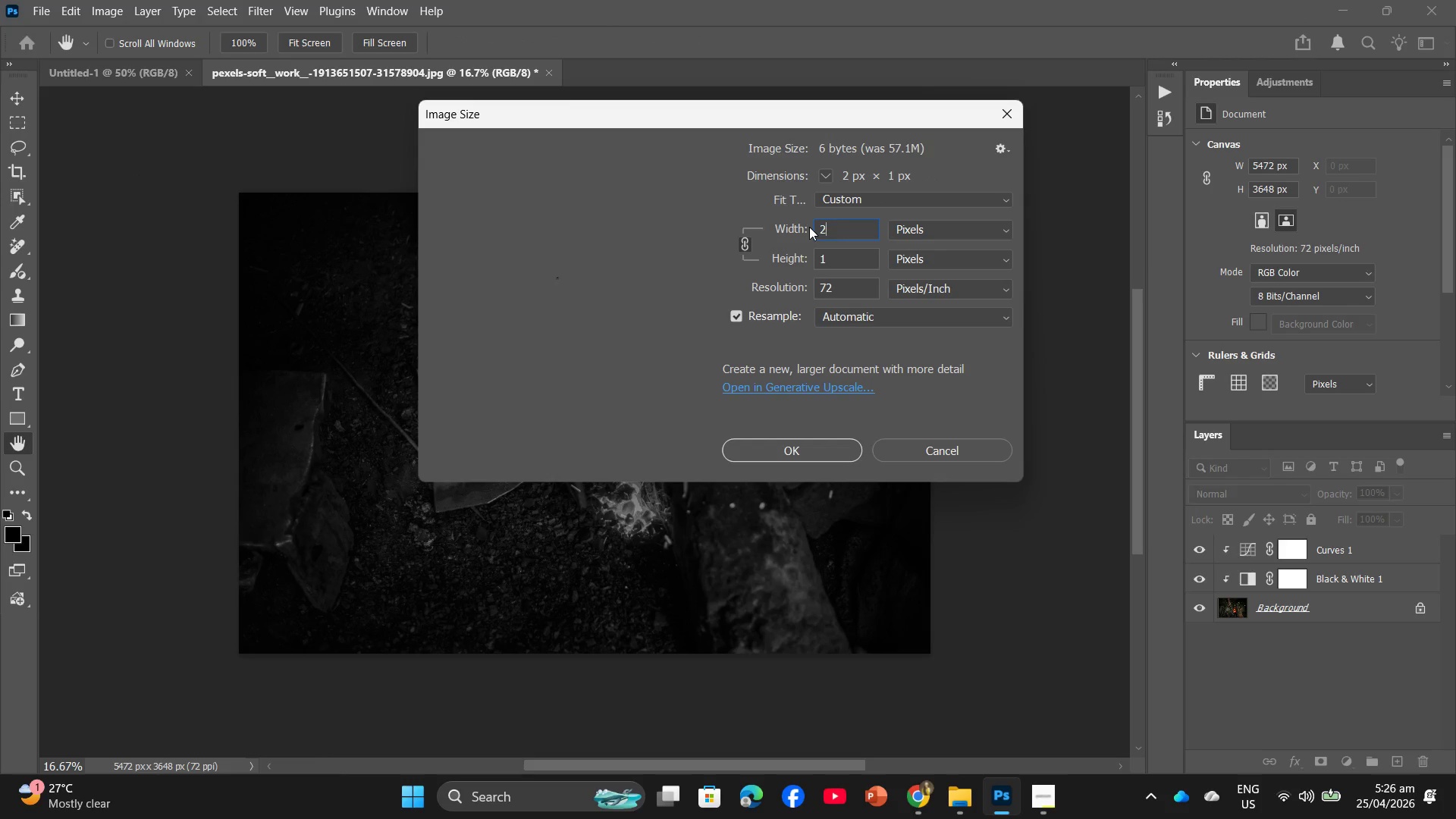 
key(Numpad0)
 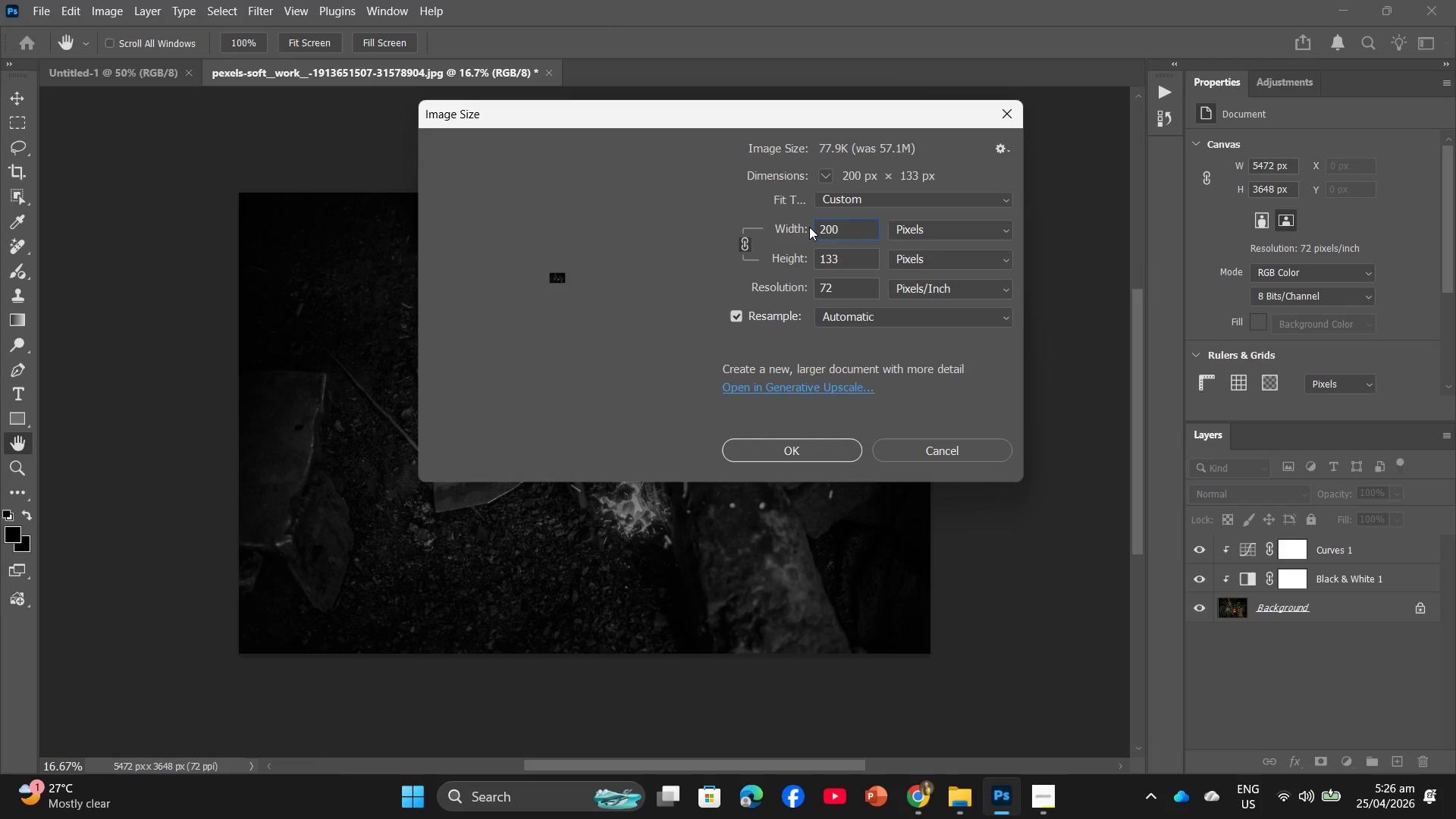 
key(Numpad0)
 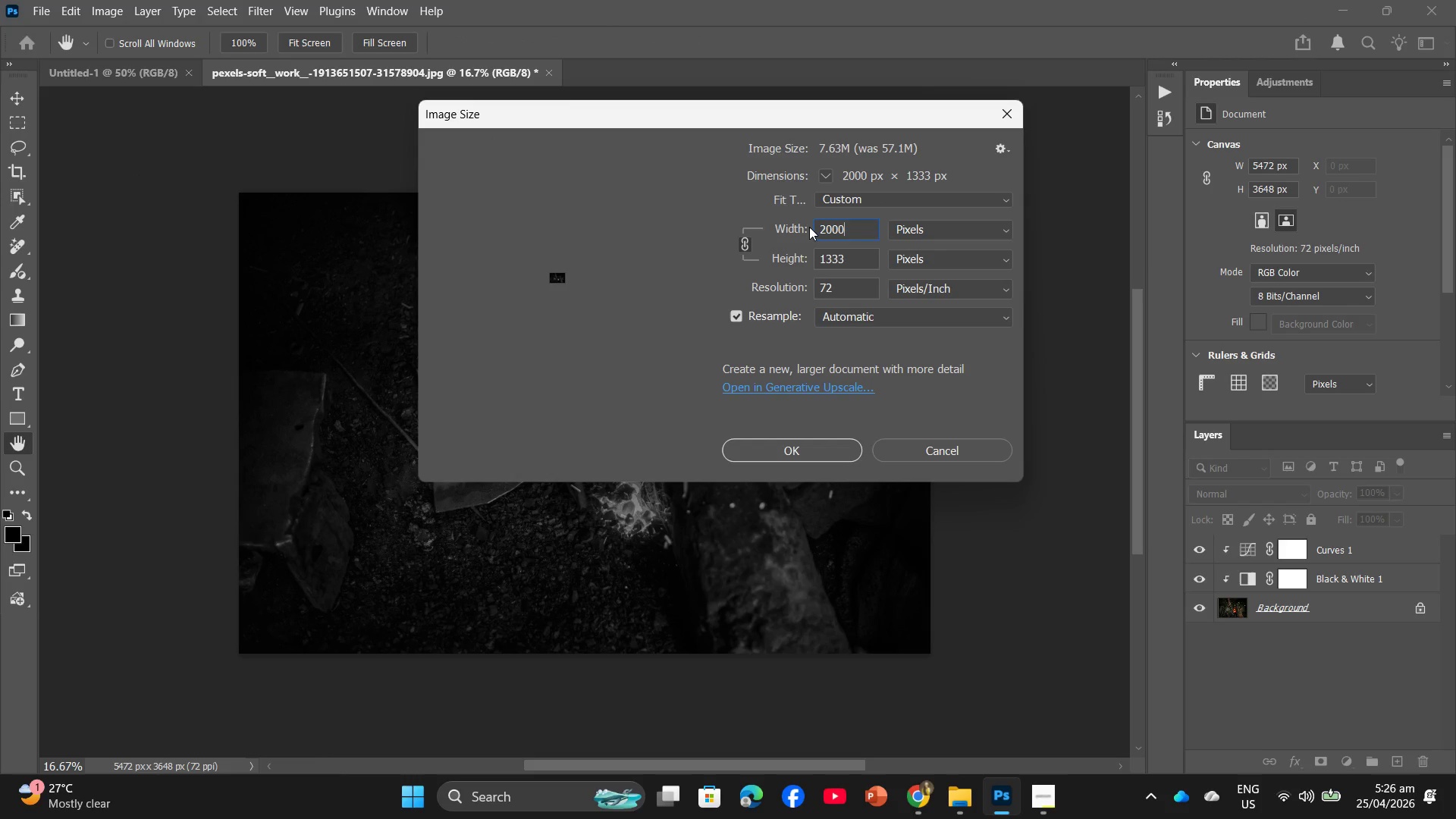 
key(Numpad0)
 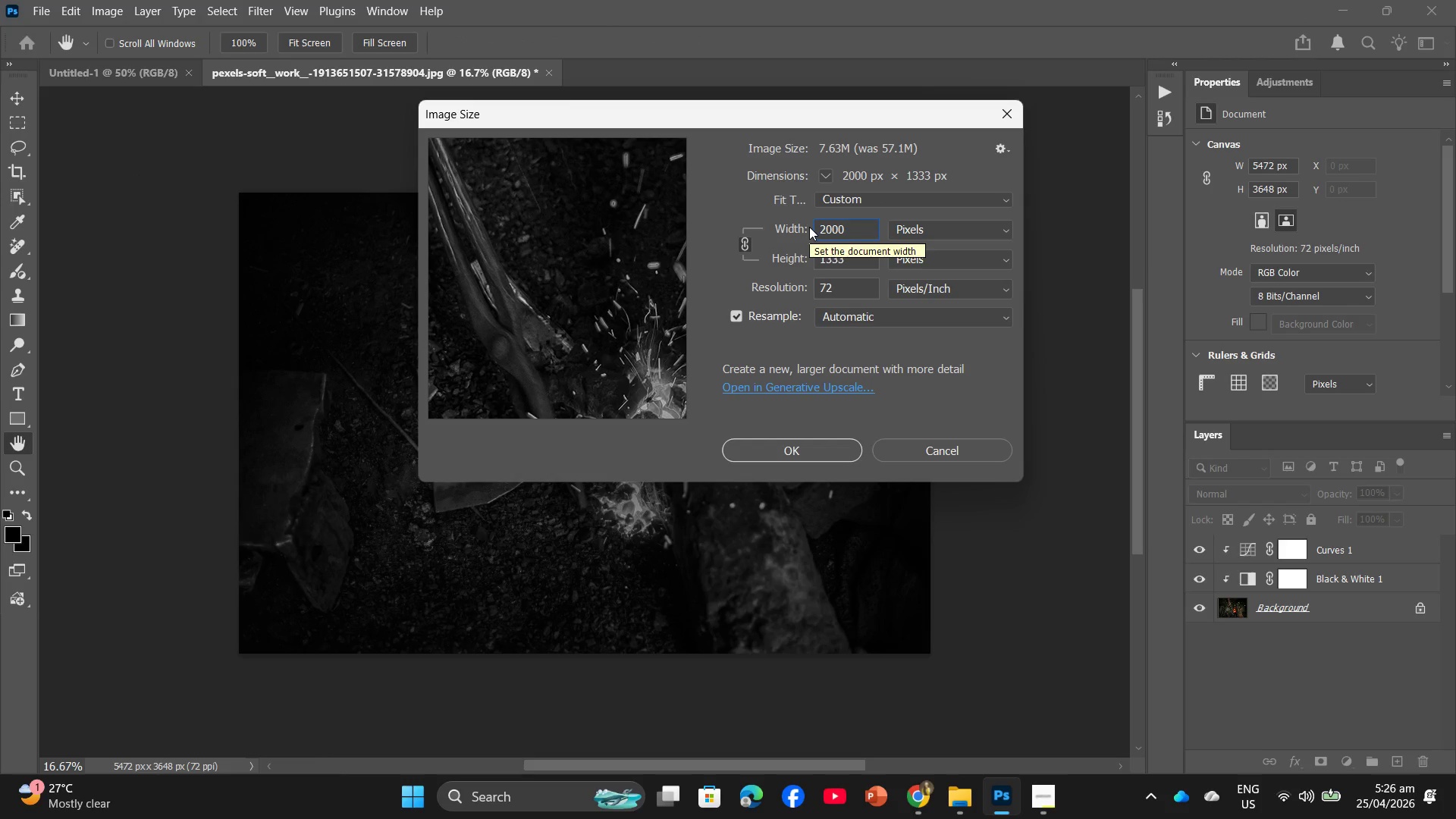 
key(Enter)
 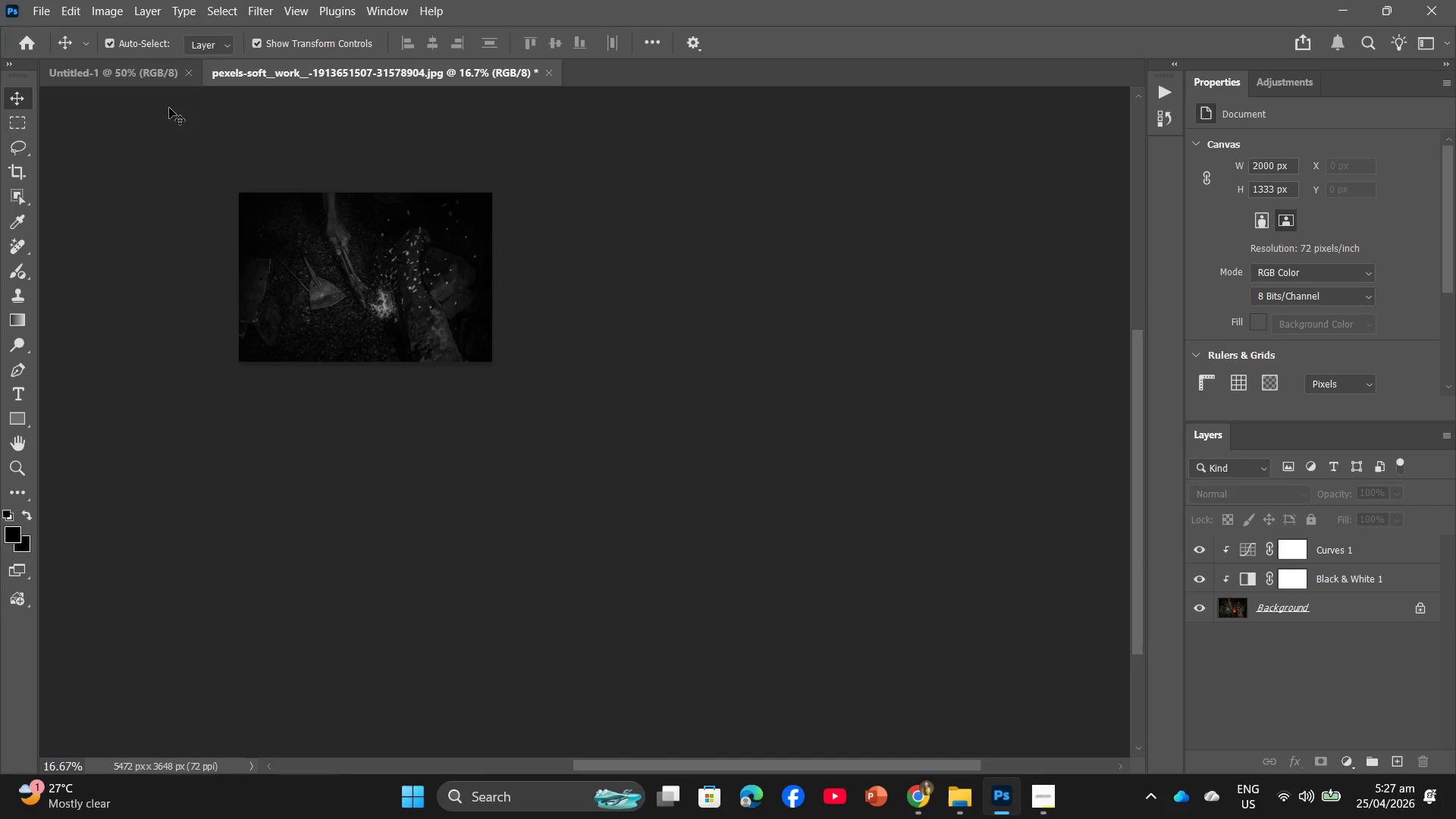 
left_click([52, 20])
 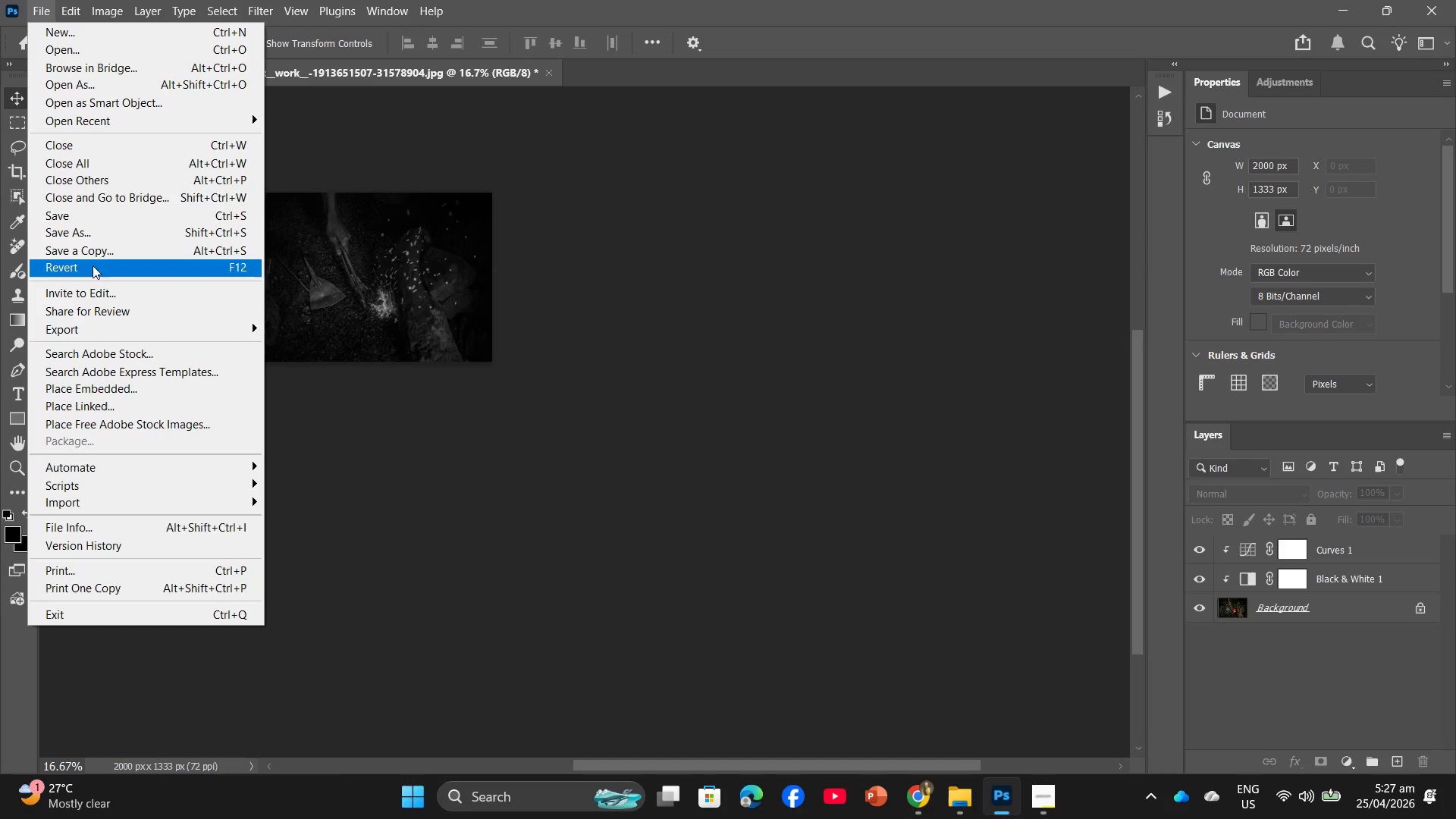 
left_click([93, 322])
 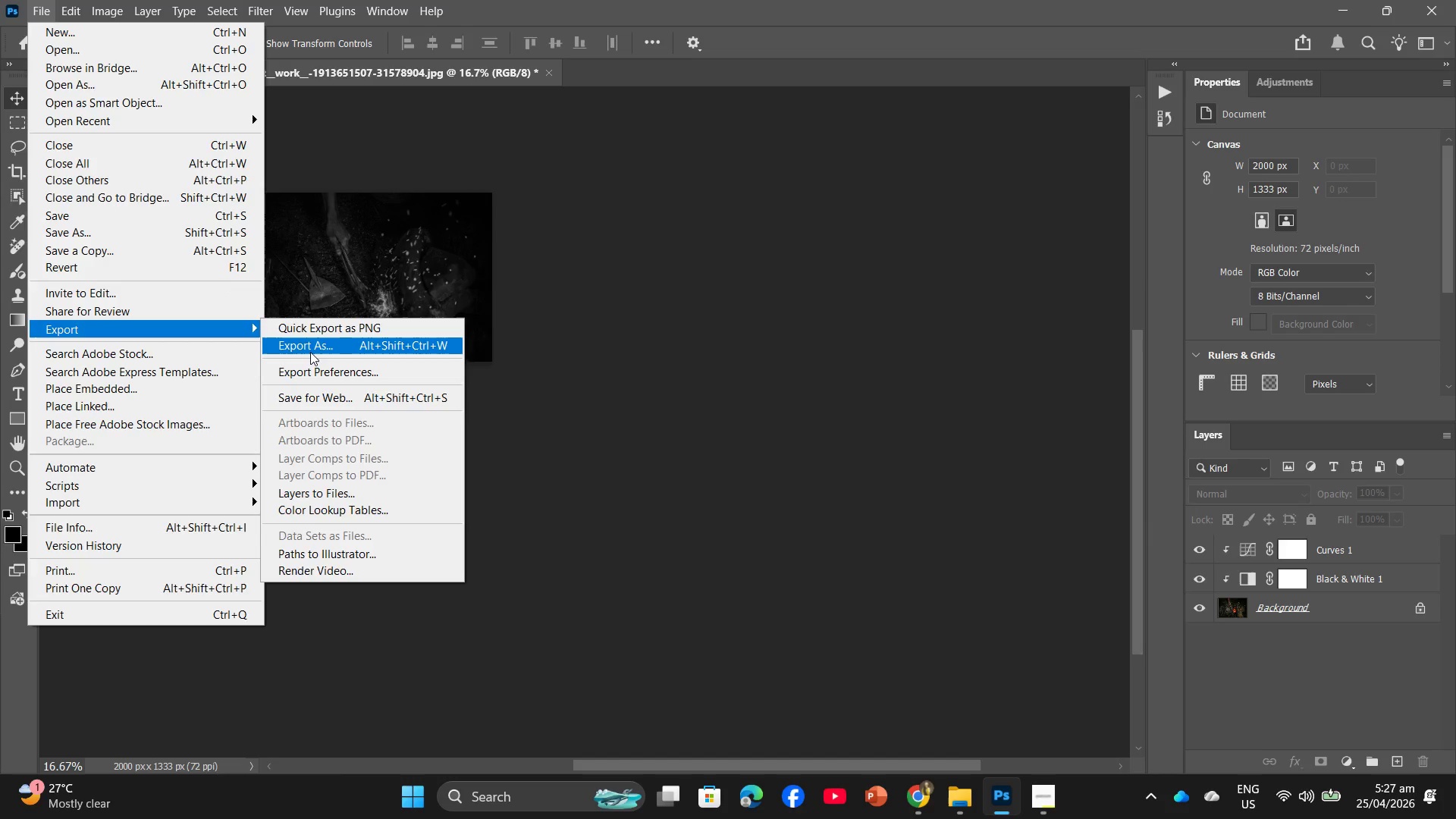 
left_click([310, 352])
 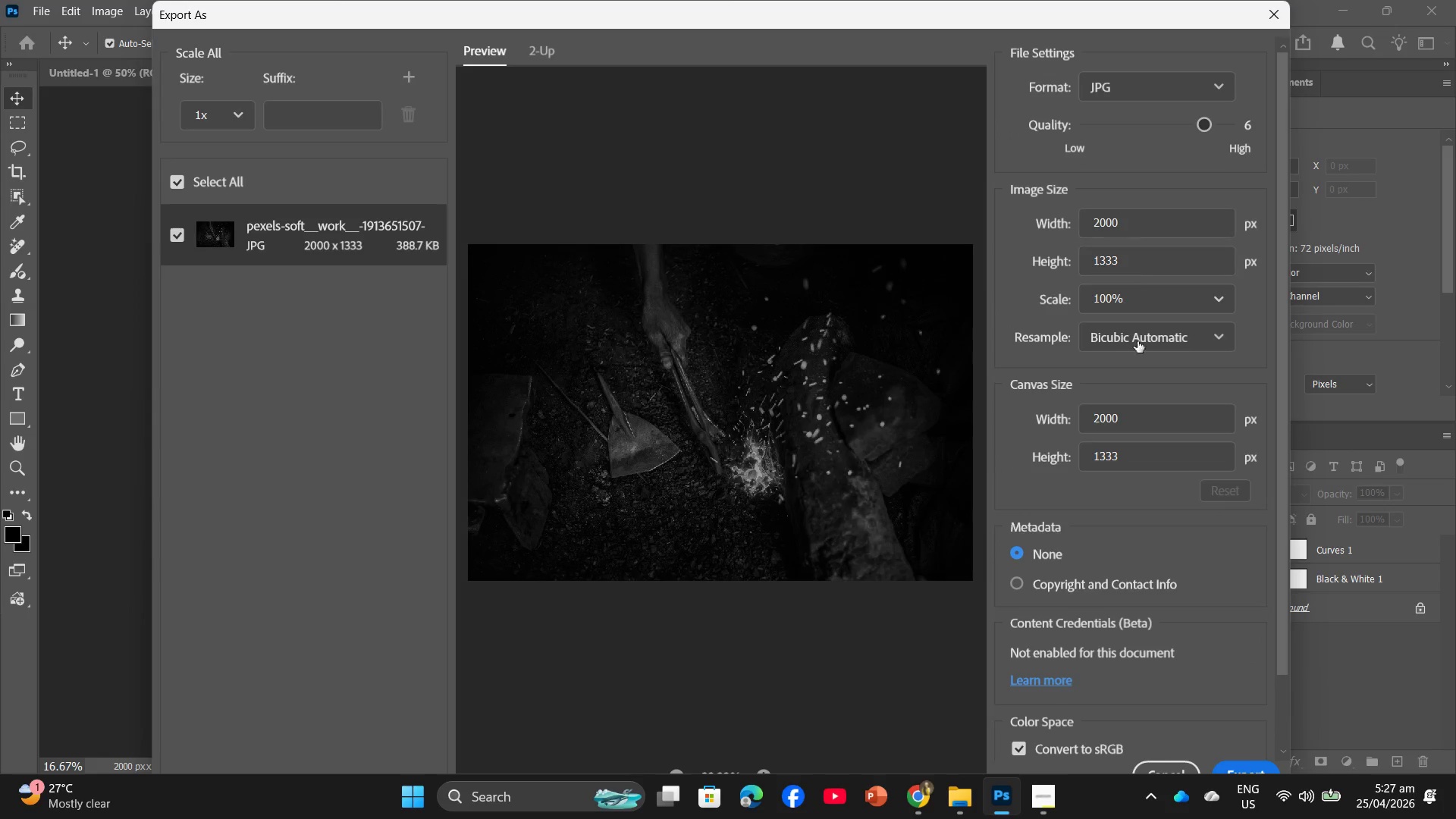 
left_click_drag(start_coordinate=[1200, 124], to_coordinate=[1294, 125])
 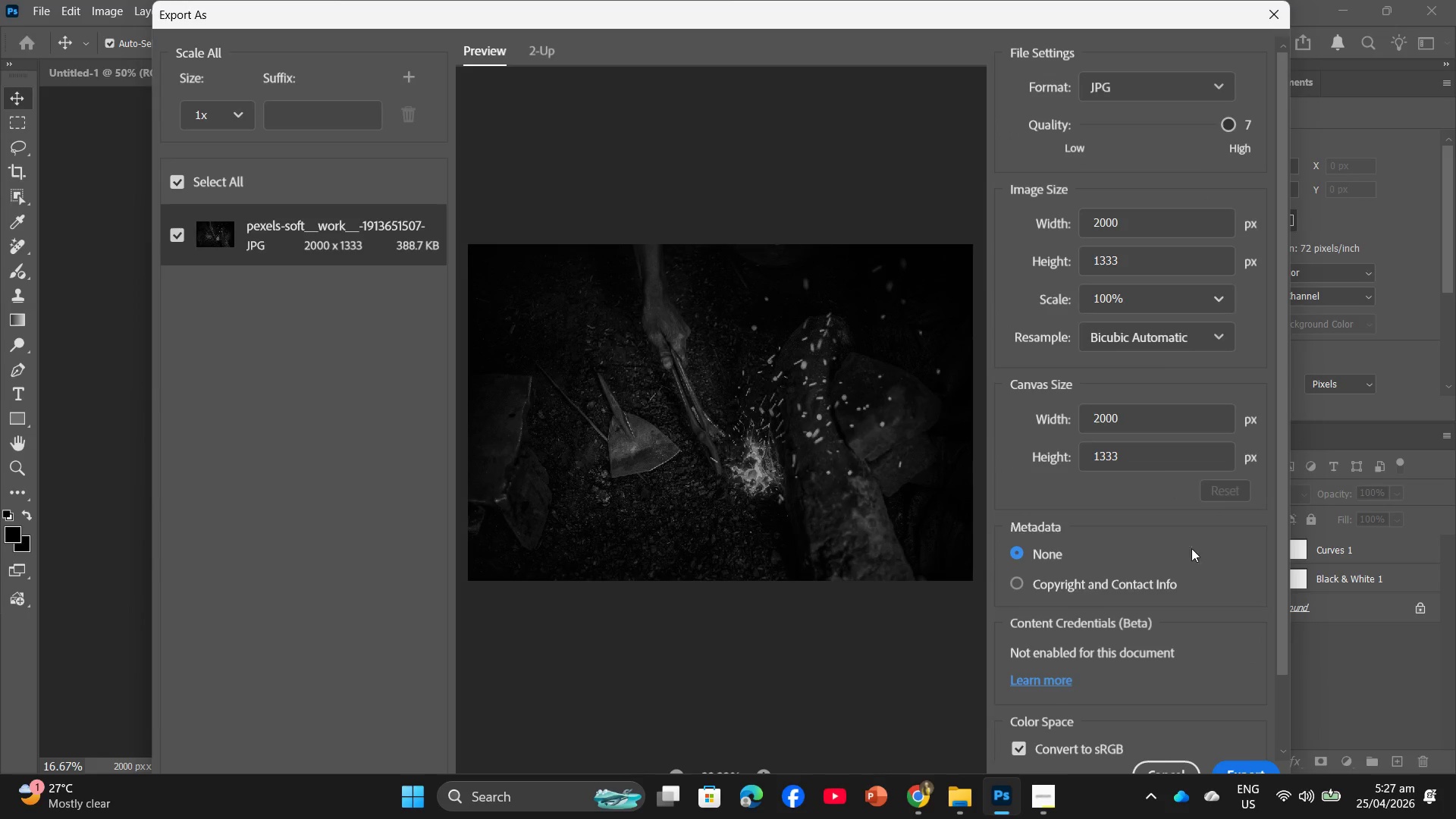 
scroll: coordinate [1227, 650], scroll_direction: down, amount: 2.0
 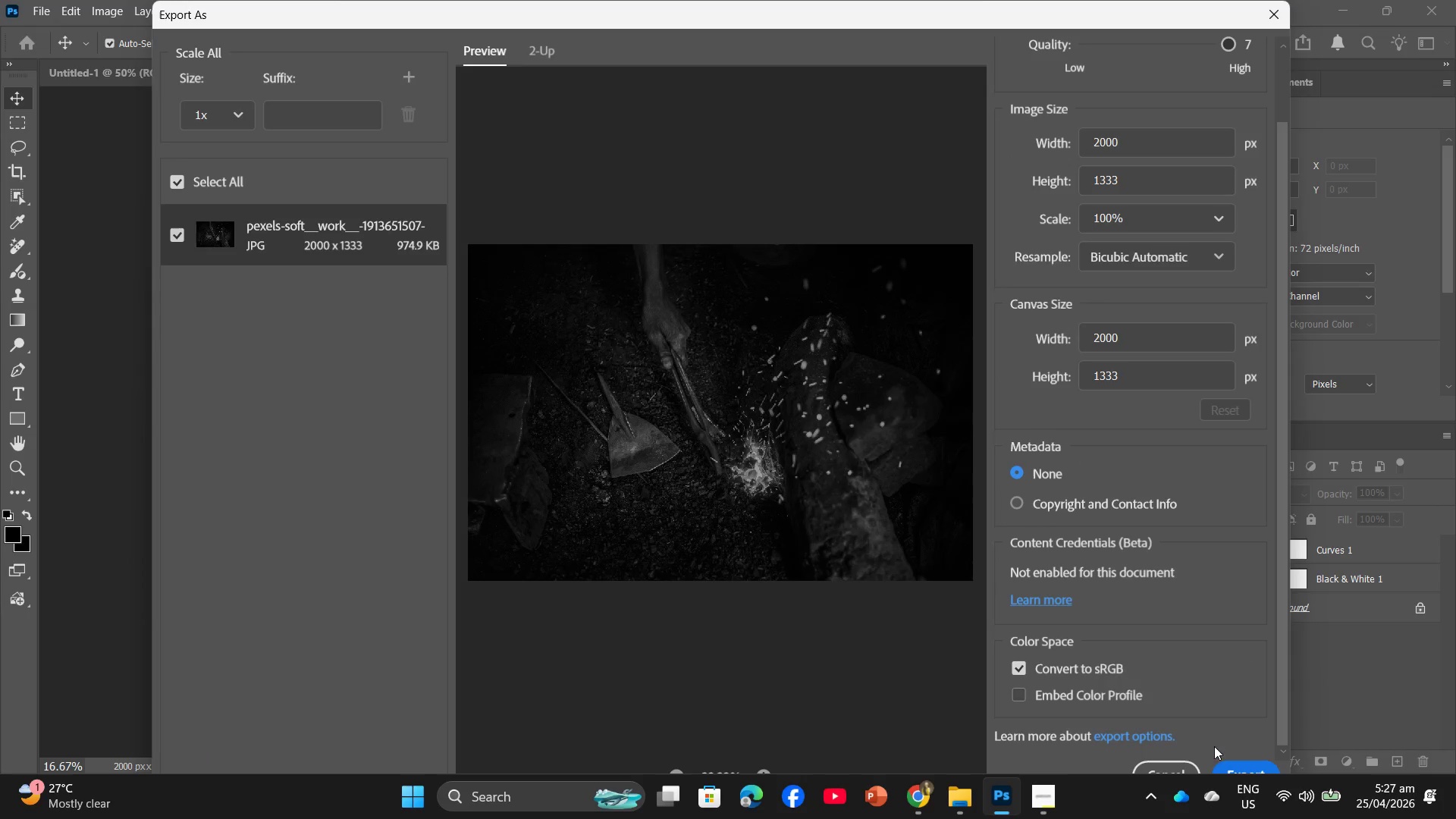 
left_click([1238, 768])
 